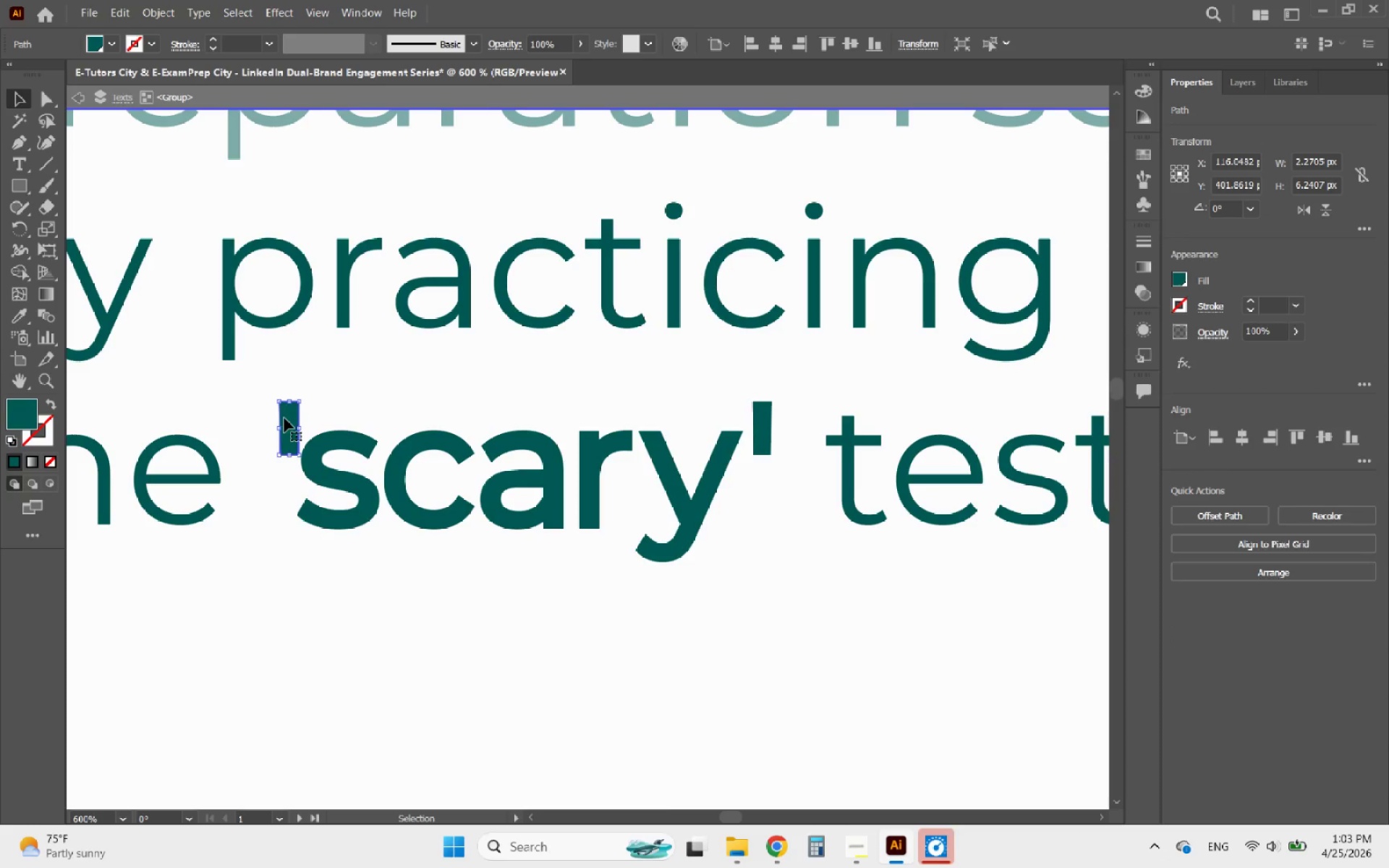 
key(ArrowLeft)
 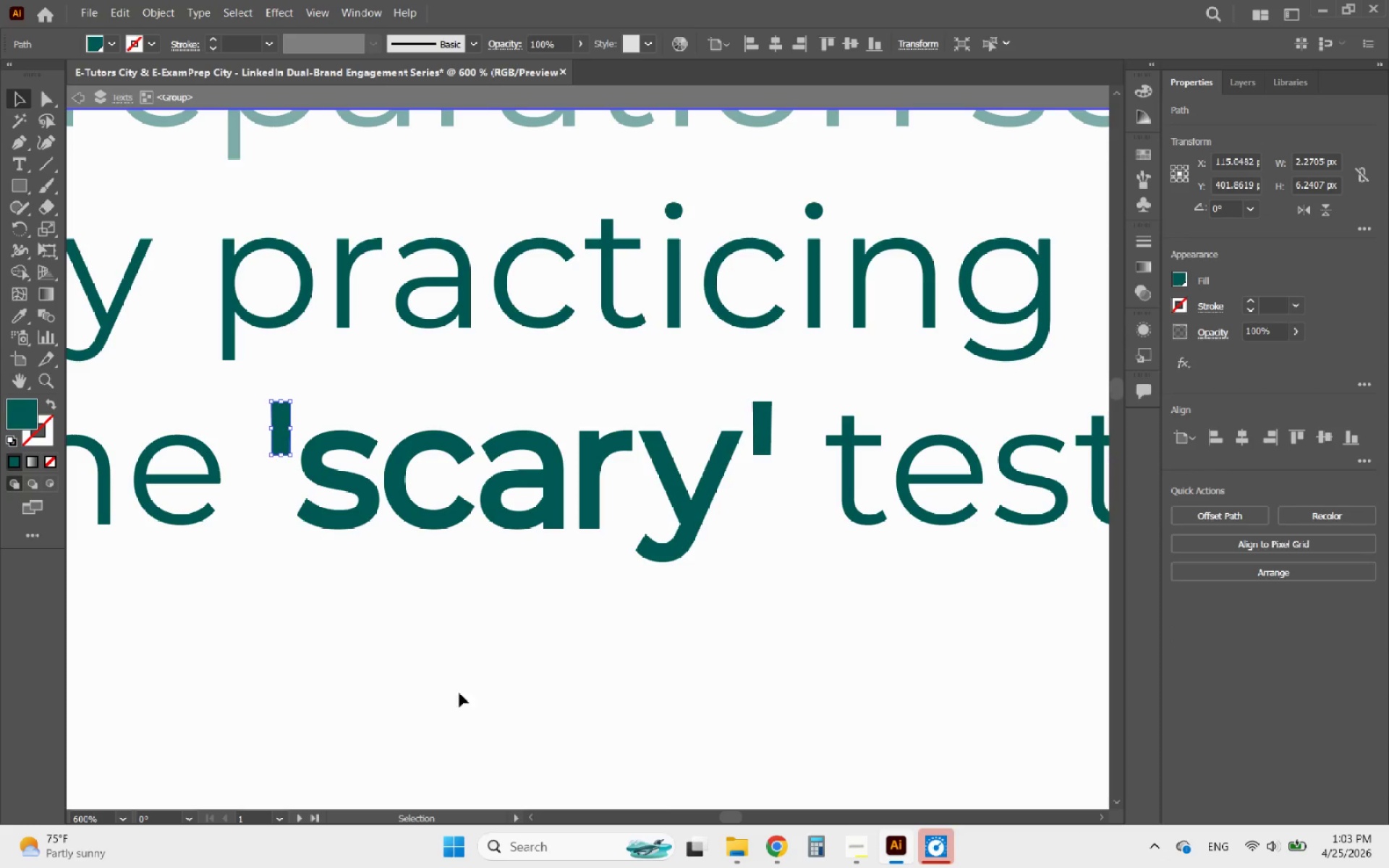 
double_click([471, 696])
 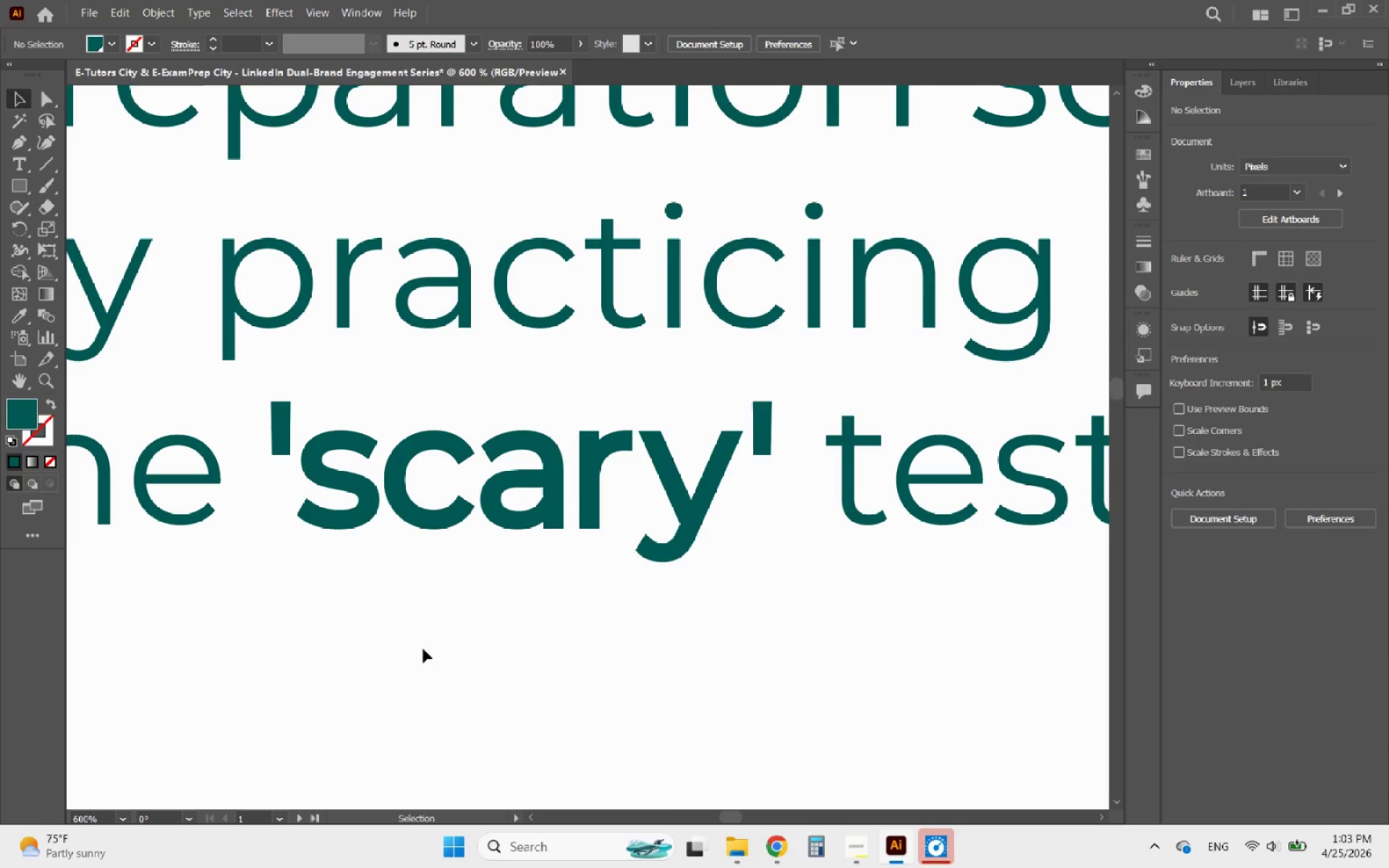 
hold_key(key=AltLeft, duration=0.53)
scroll: coordinate [362, 624], scroll_direction: down, amount: 7.0
 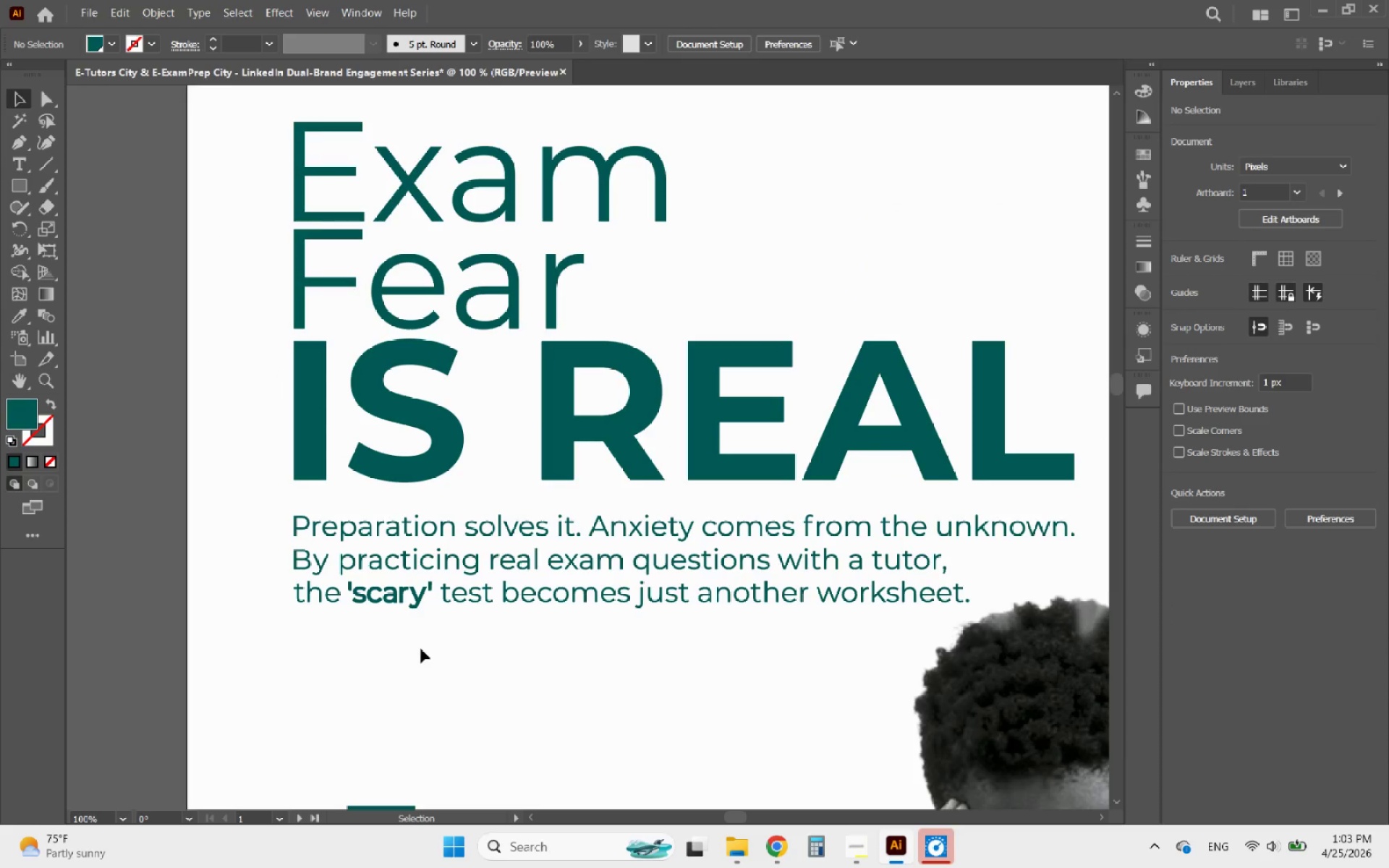 
hold_key(key=AltLeft, duration=0.94)
scroll: coordinate [316, 516], scroll_direction: down, amount: 2.0
 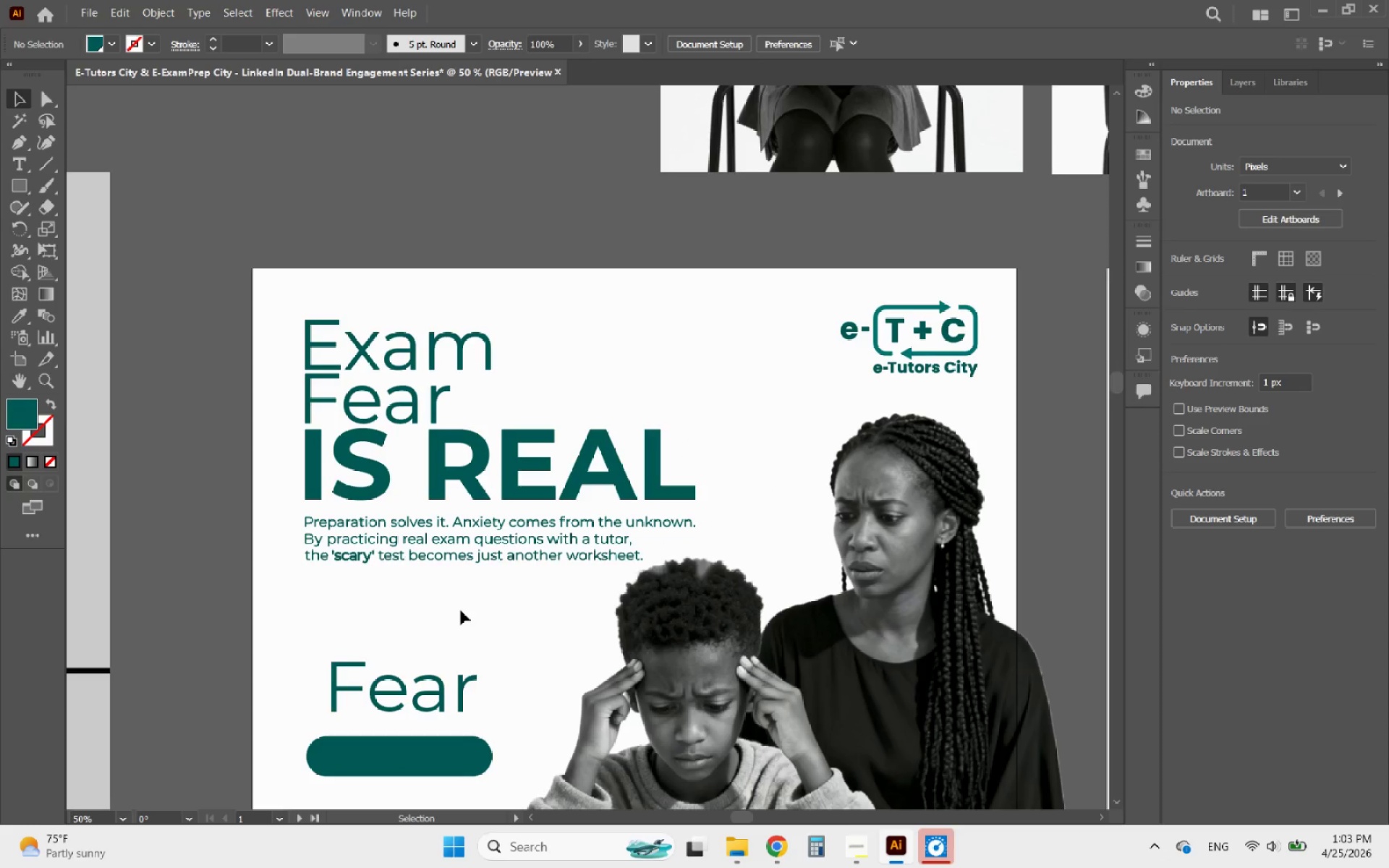 
hold_key(key=AltLeft, duration=2.41)
scroll: coordinate [318, 501], scroll_direction: down, amount: 1.0
 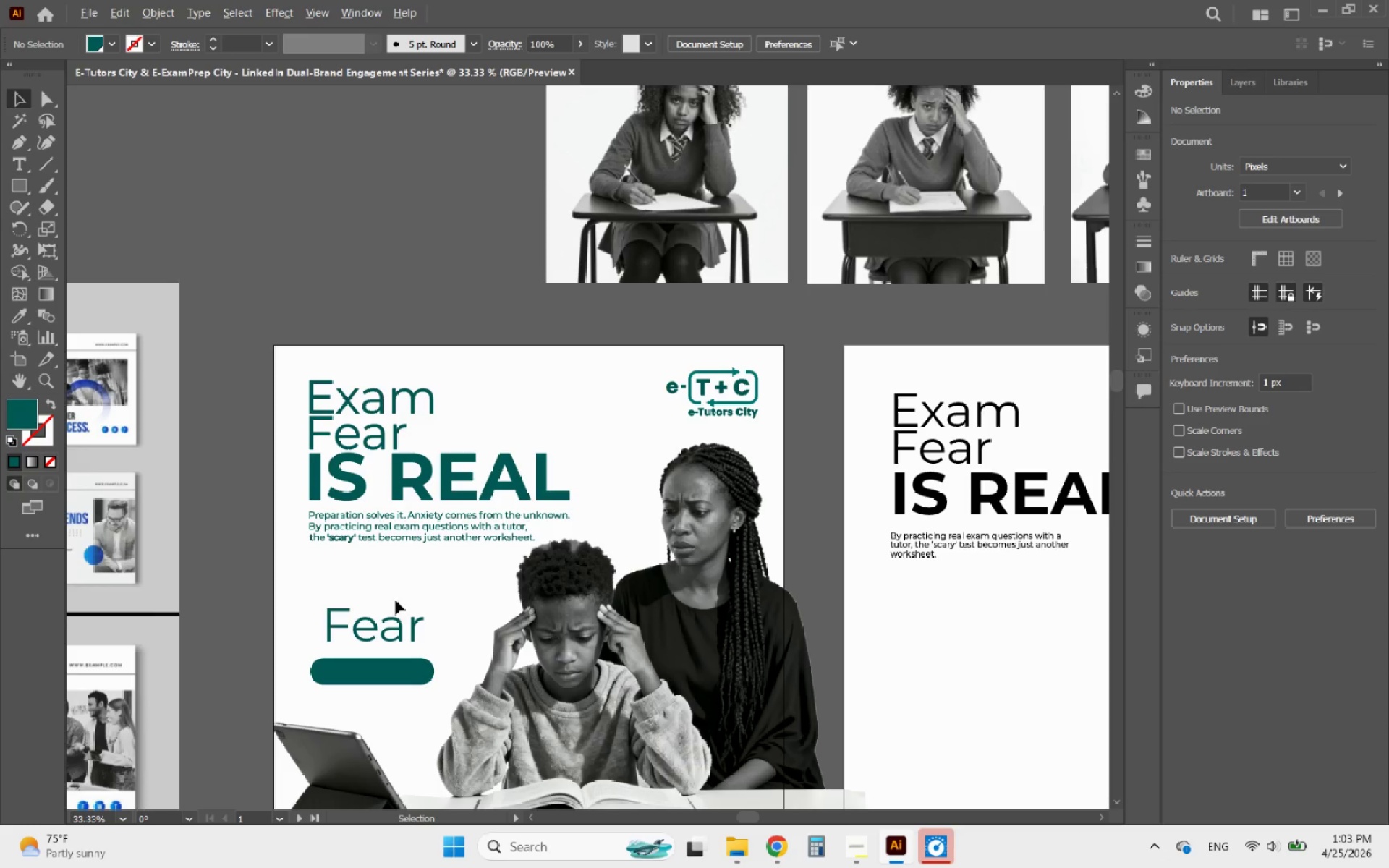 
key(Alt+AltLeft)
 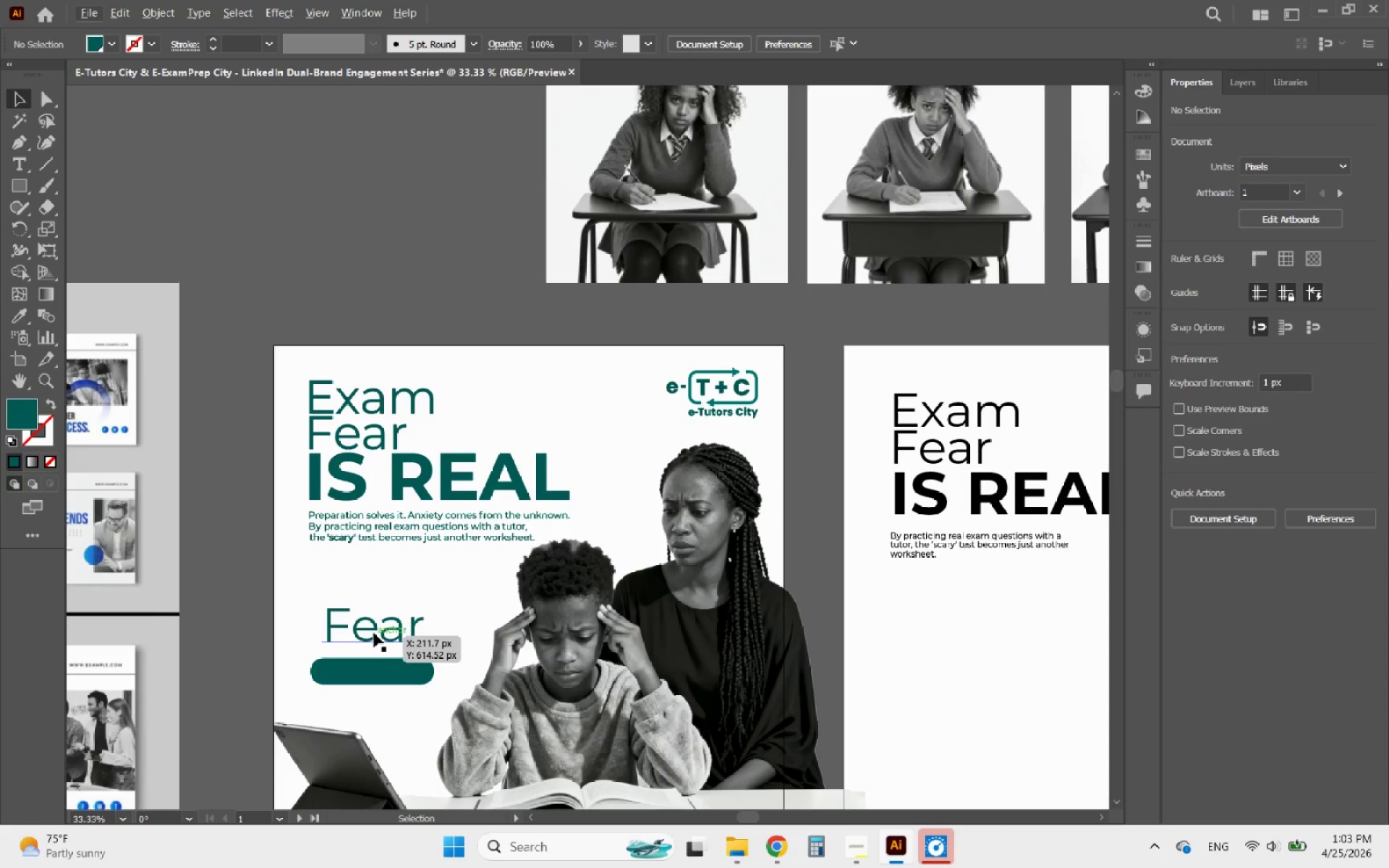 
left_click([374, 633])
 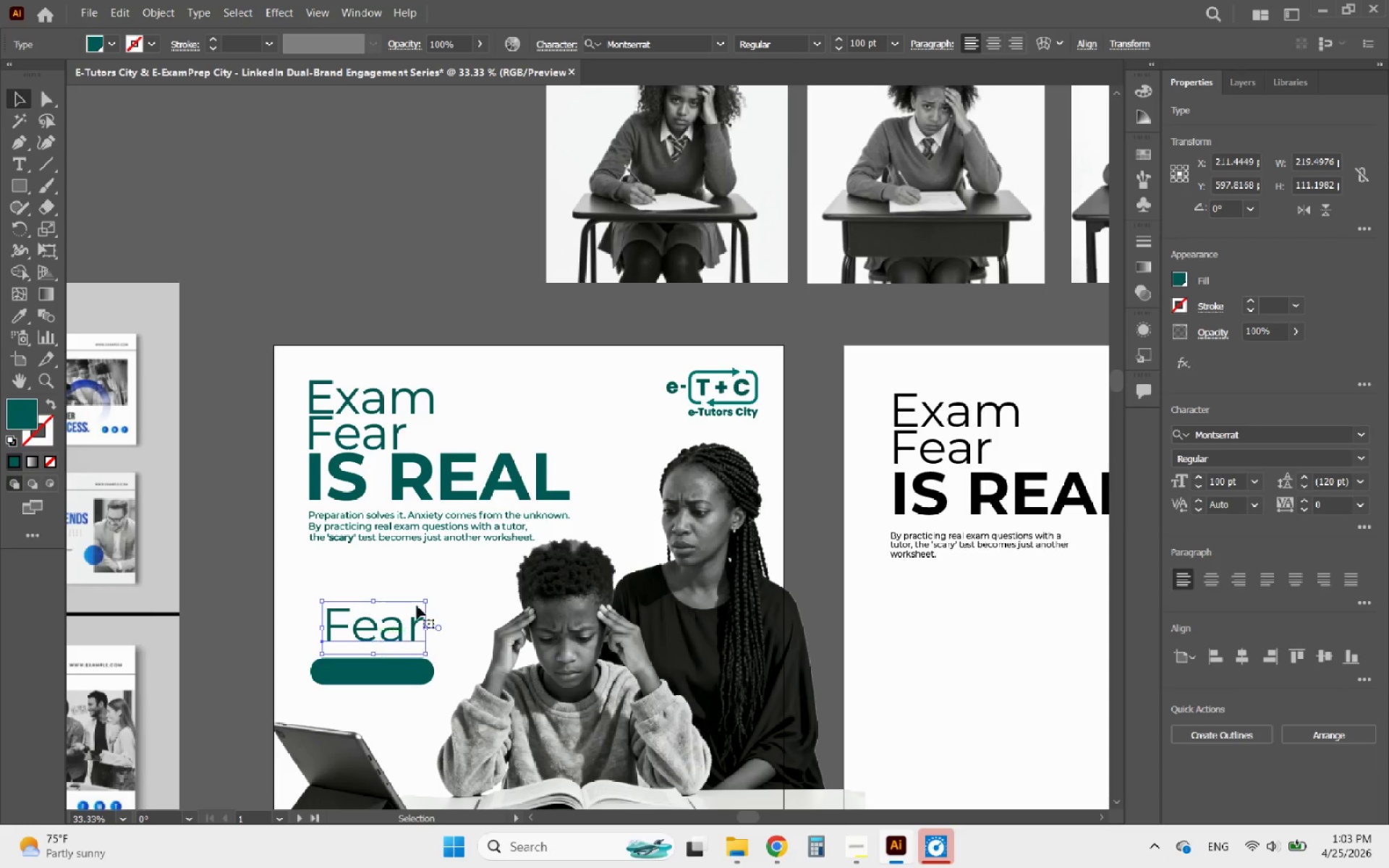 
scroll: coordinate [509, 544], scroll_direction: down, amount: 3.0
 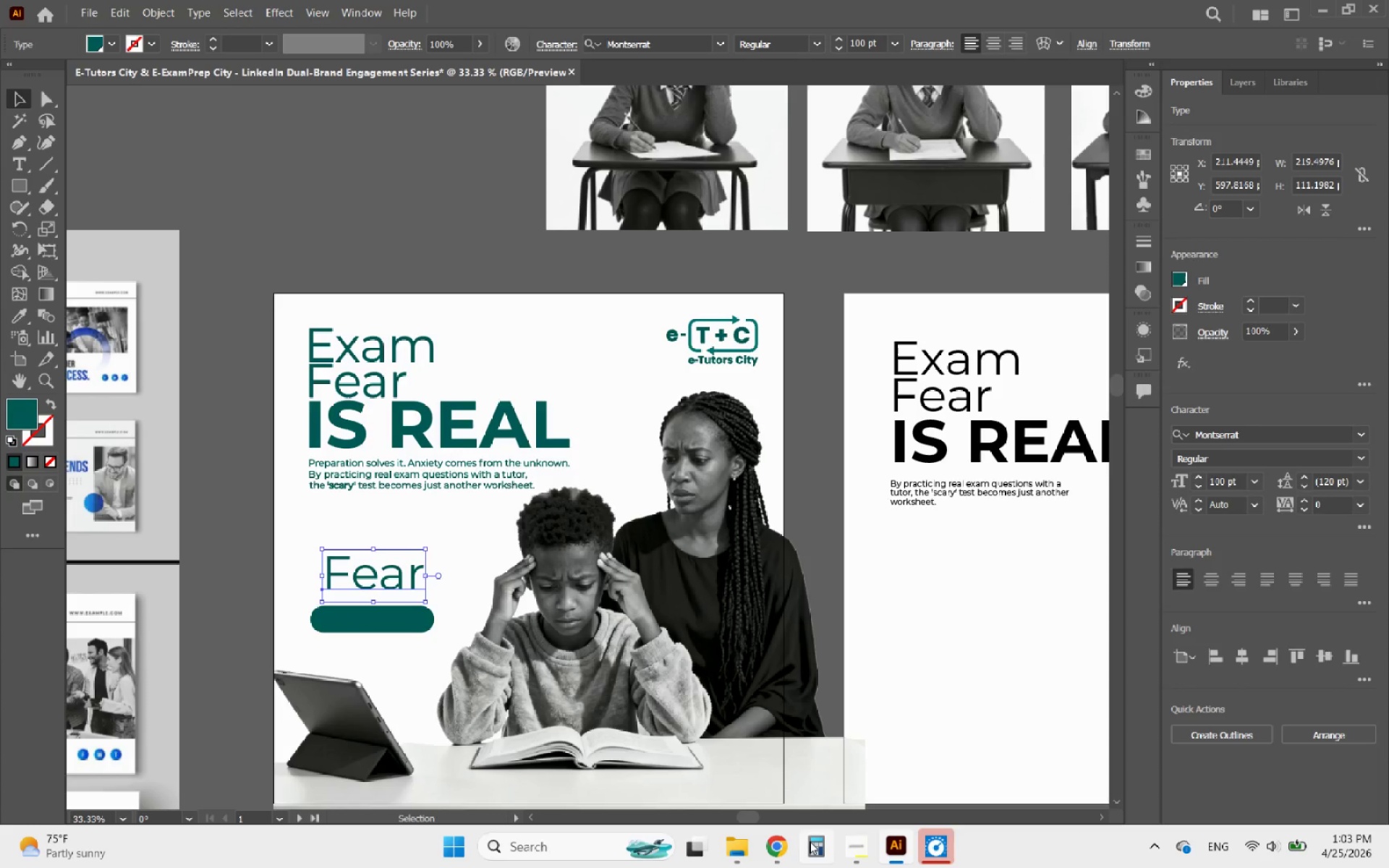 
left_click([789, 845])
 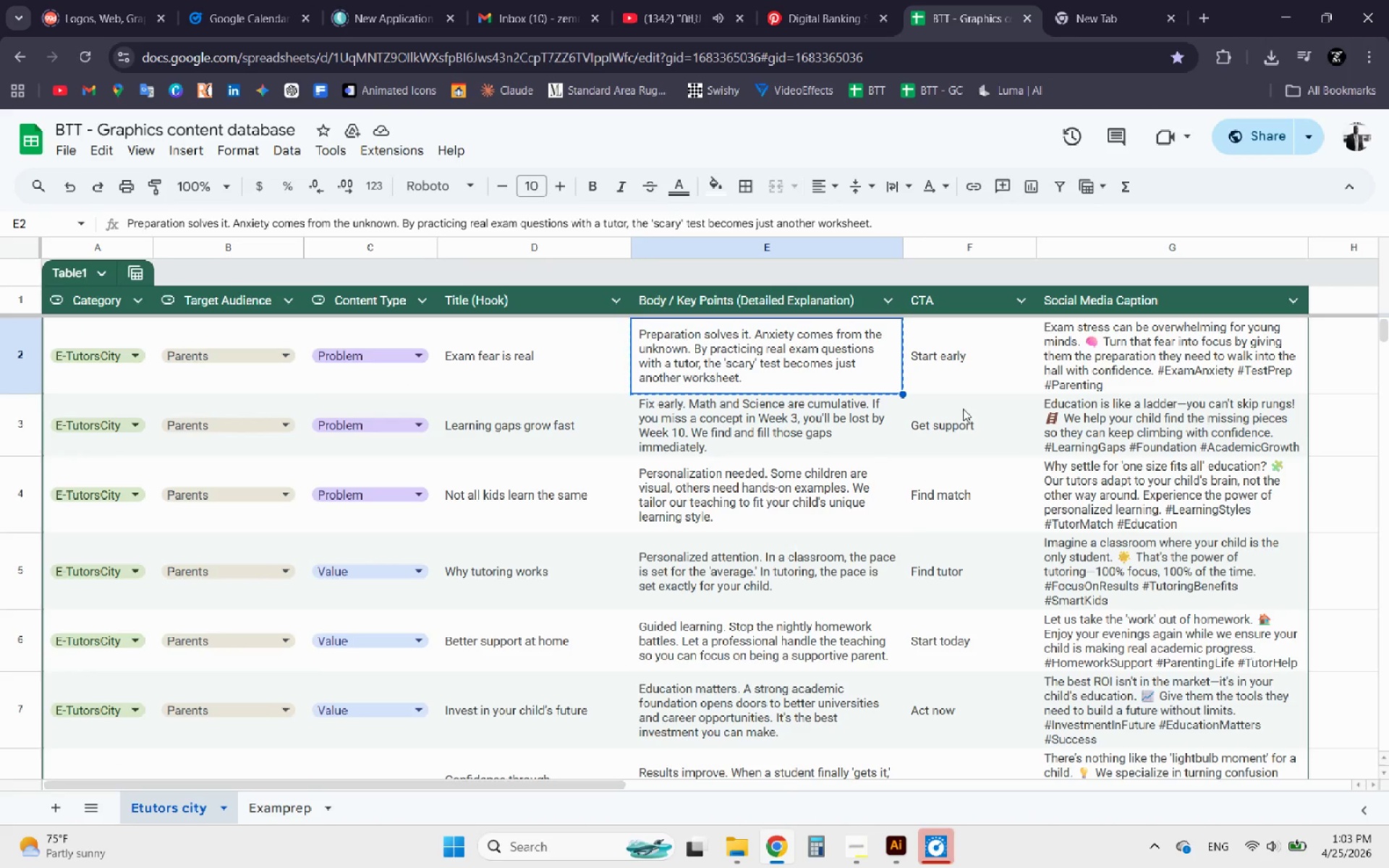 
left_click([968, 359])
 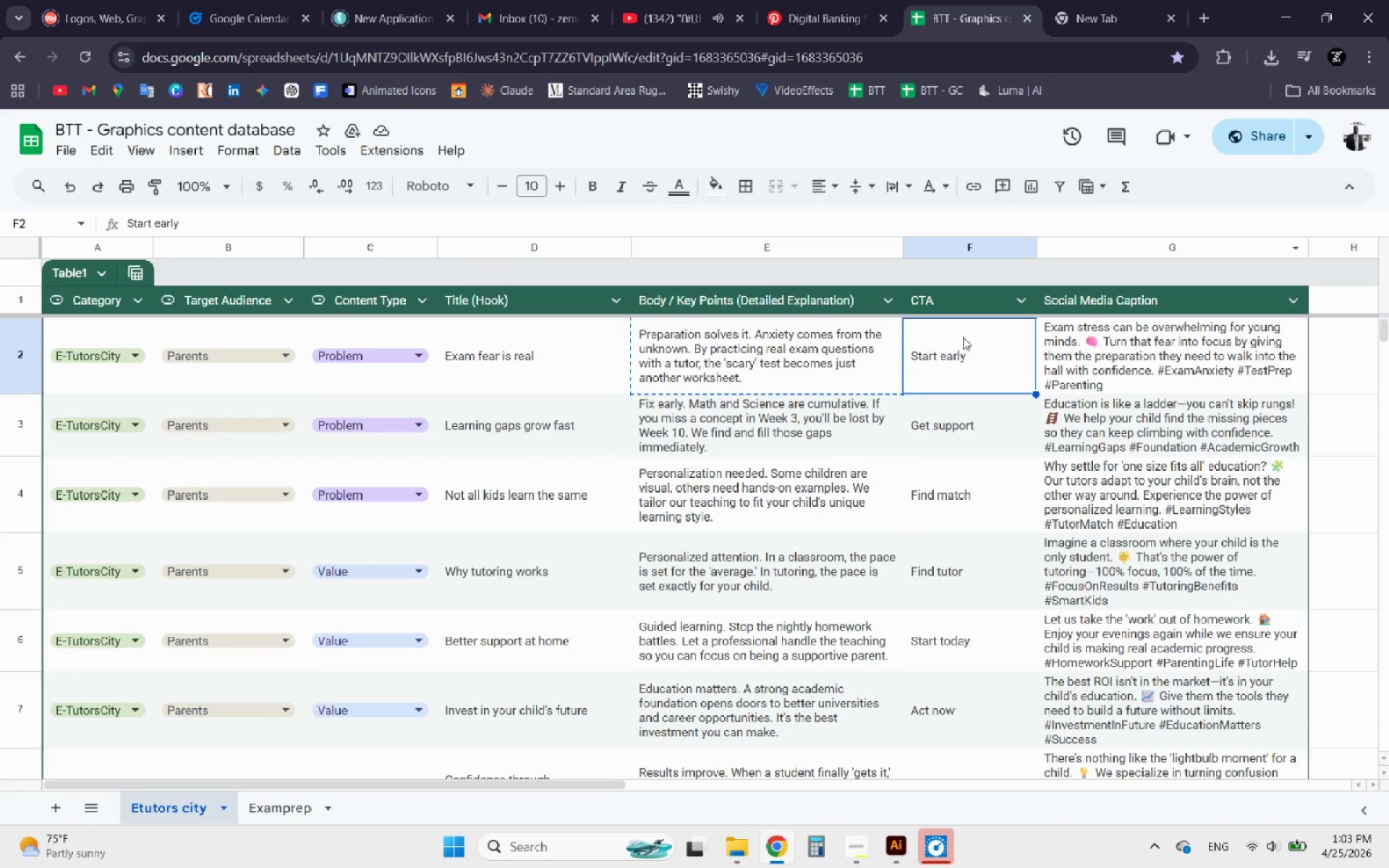 
key(Control+C)
 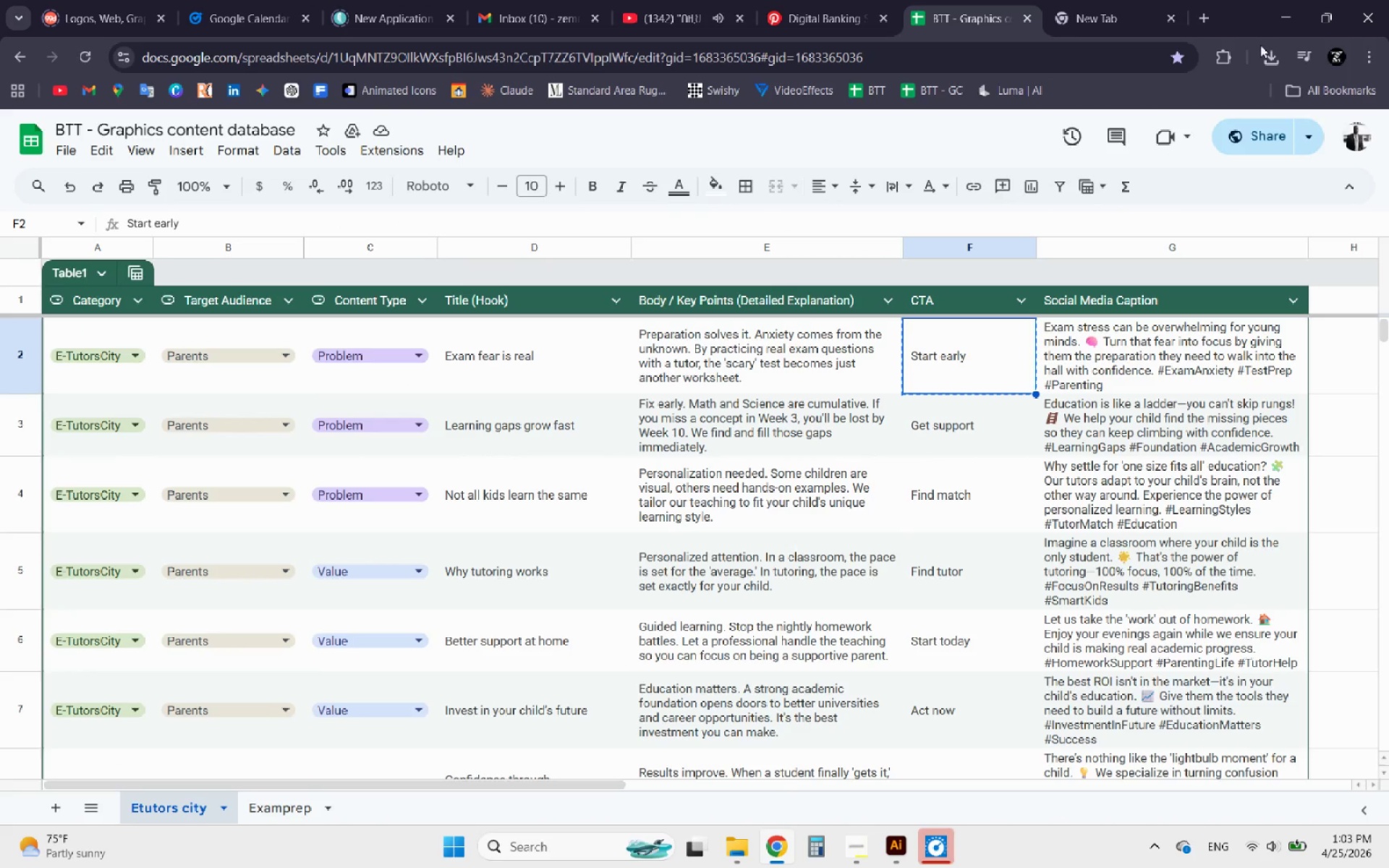 
left_click([1273, 13])
 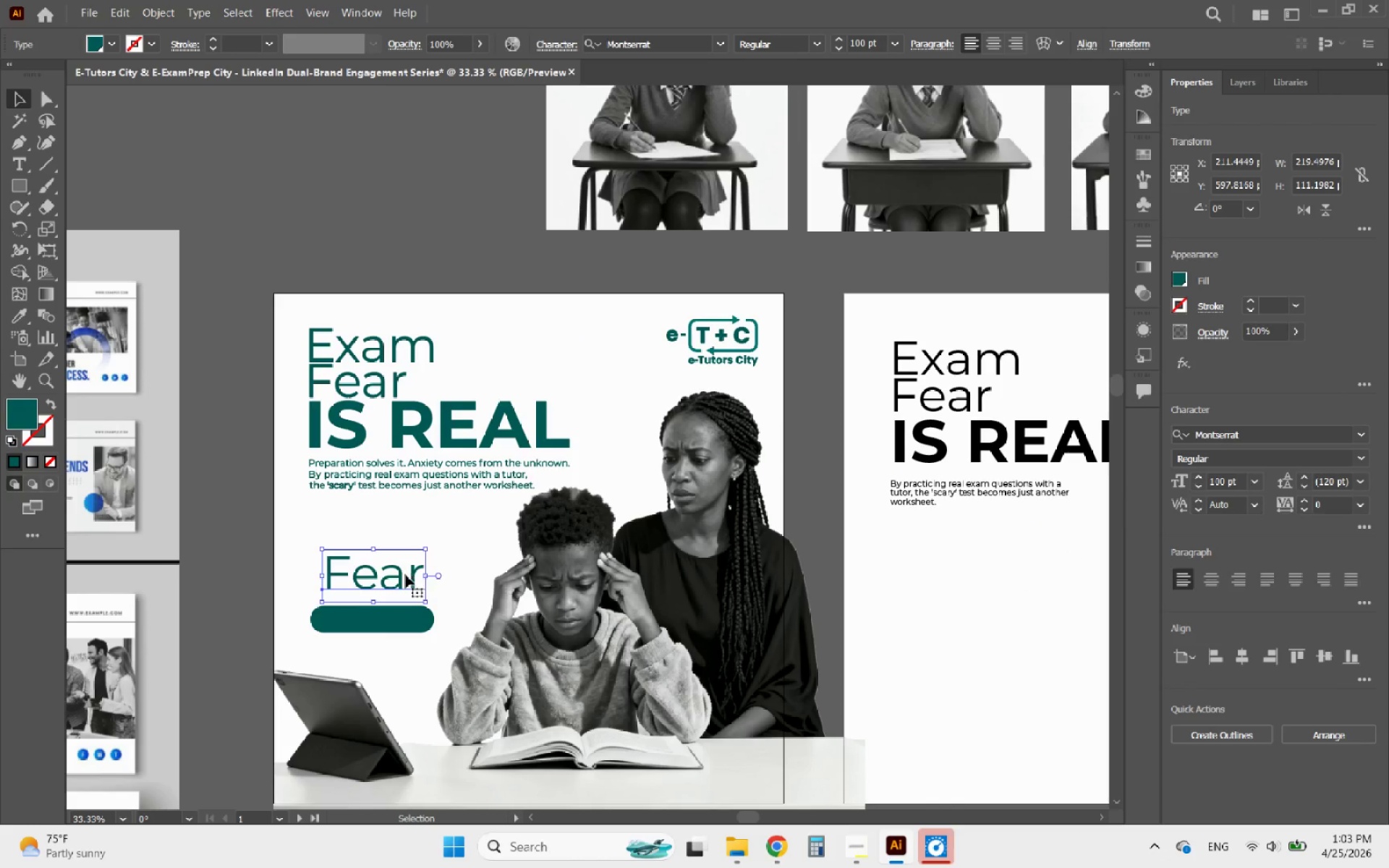 
double_click([396, 575])
 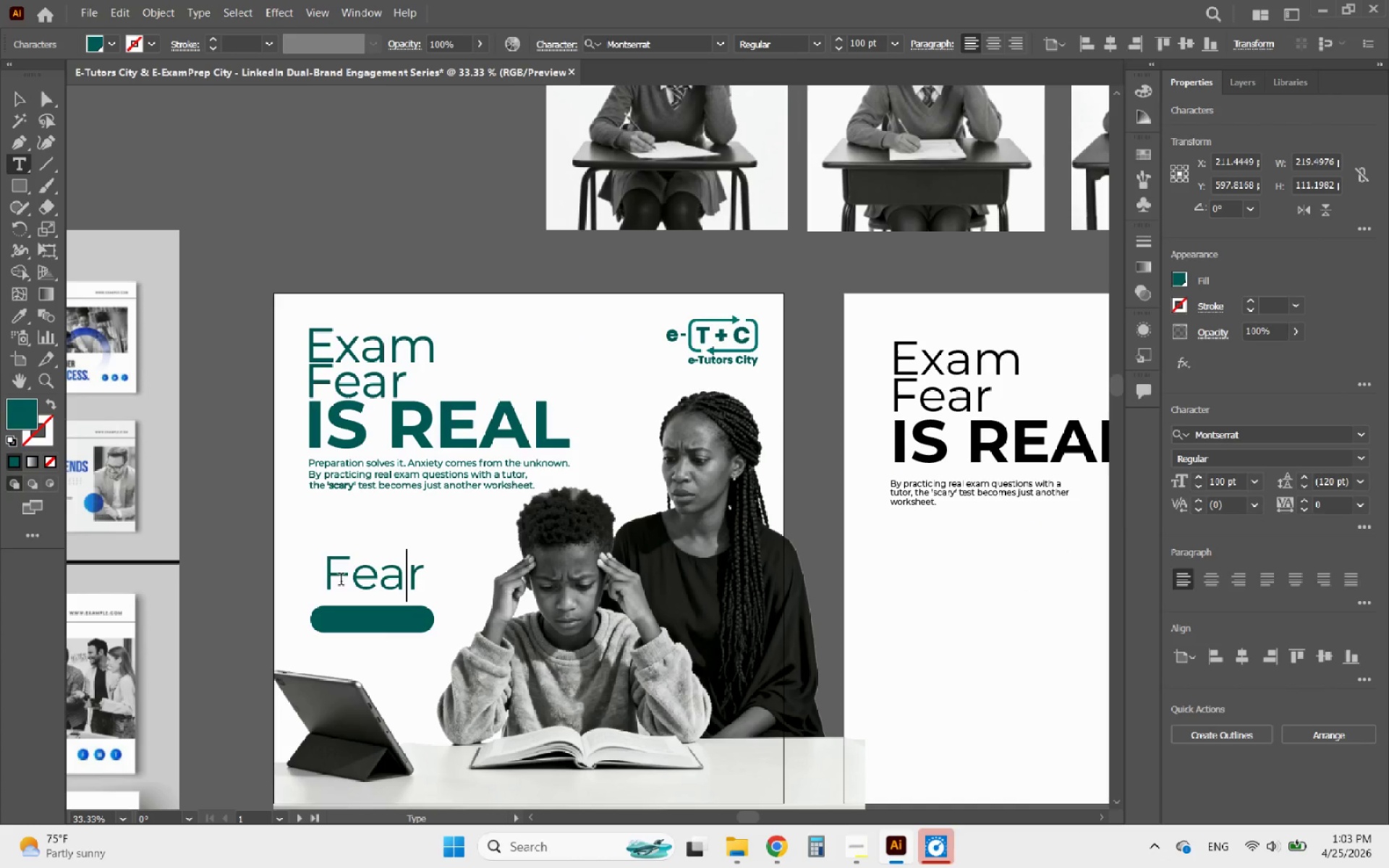 
left_click_drag(start_coordinate=[331, 576], to_coordinate=[475, 574])
 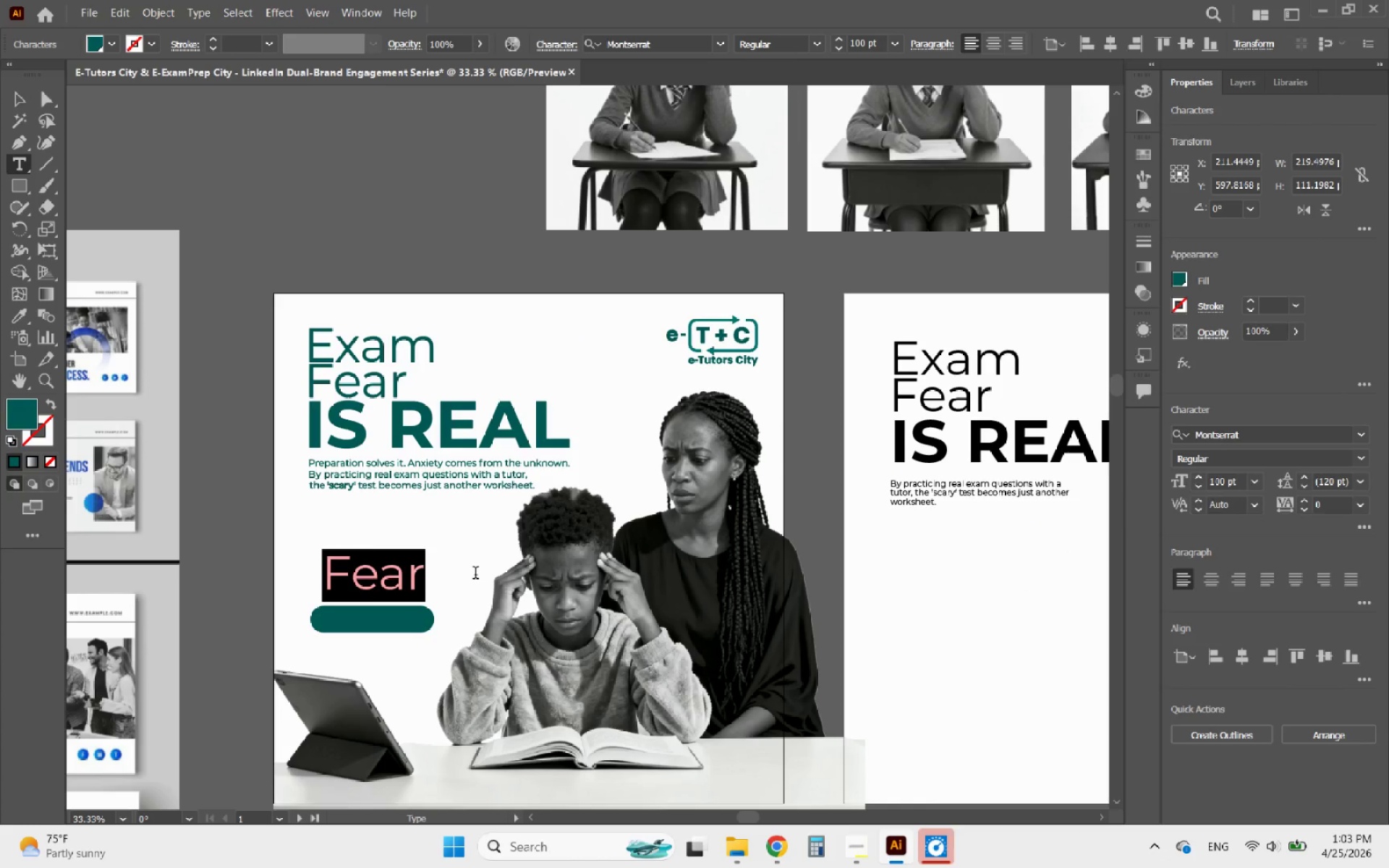 
key(Control+V)
 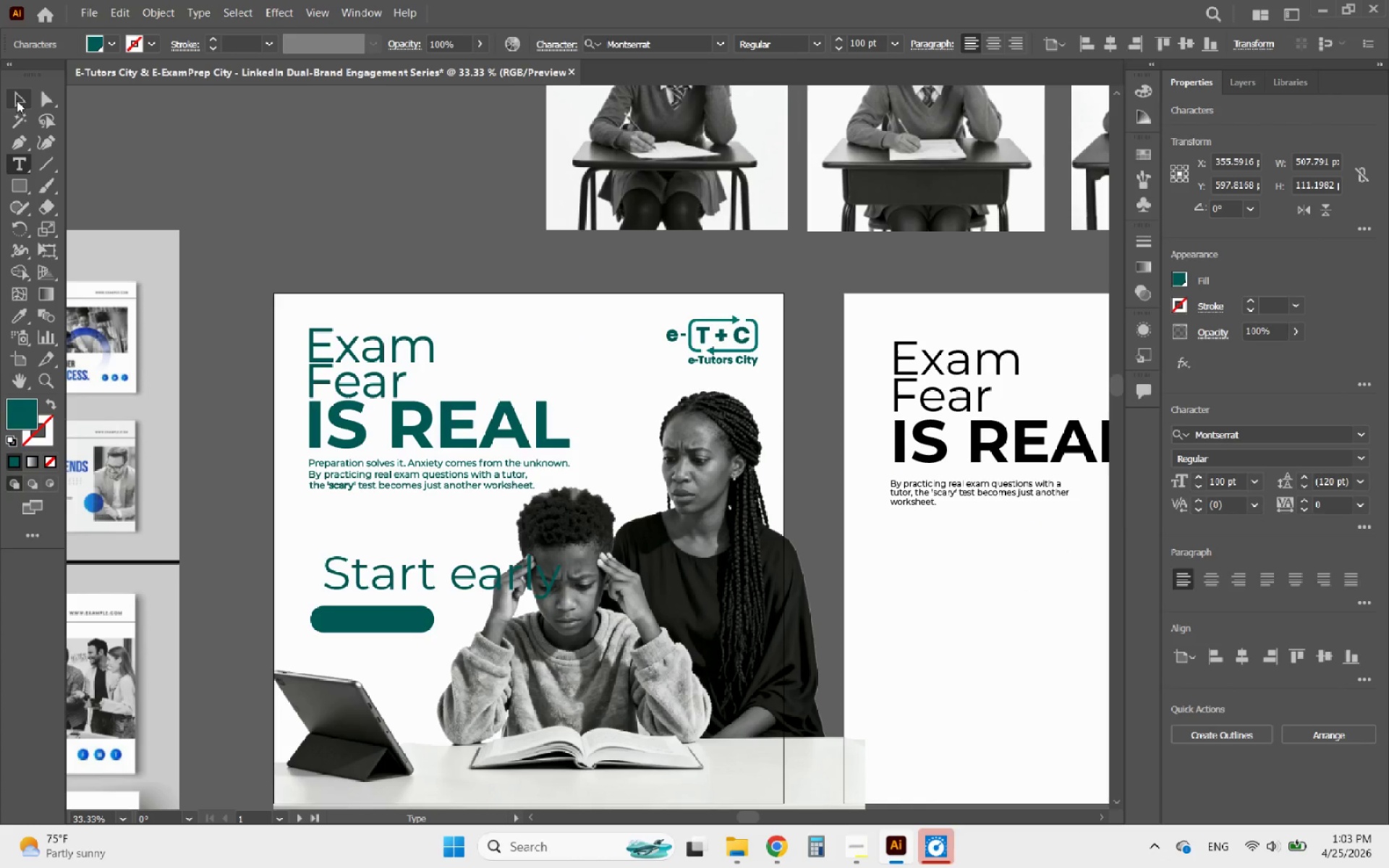 
left_click([17, 101])
 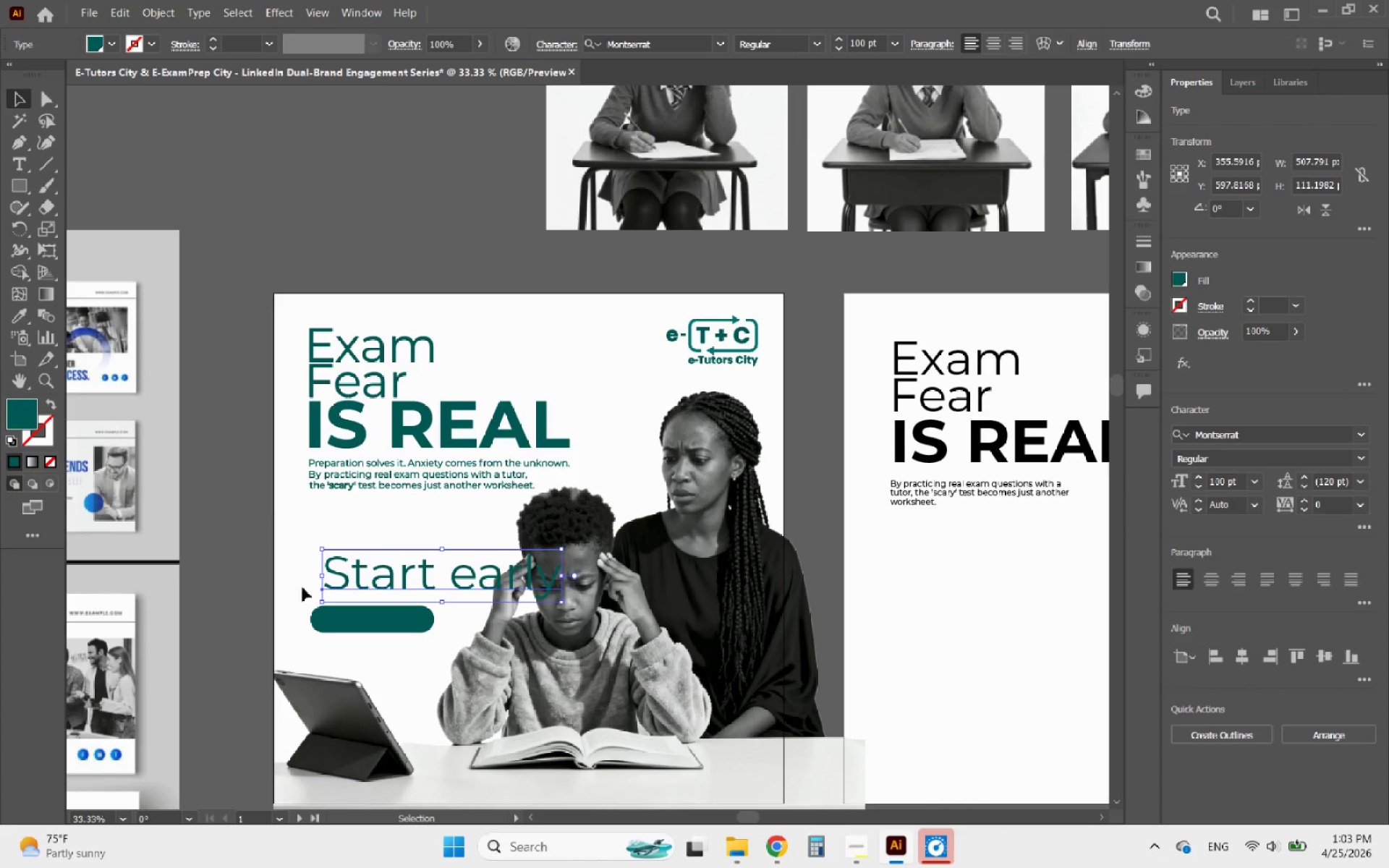 
hold_key(key=AltLeft, duration=1.0)
scroll: coordinate [339, 609], scroll_direction: up, amount: 2.0
 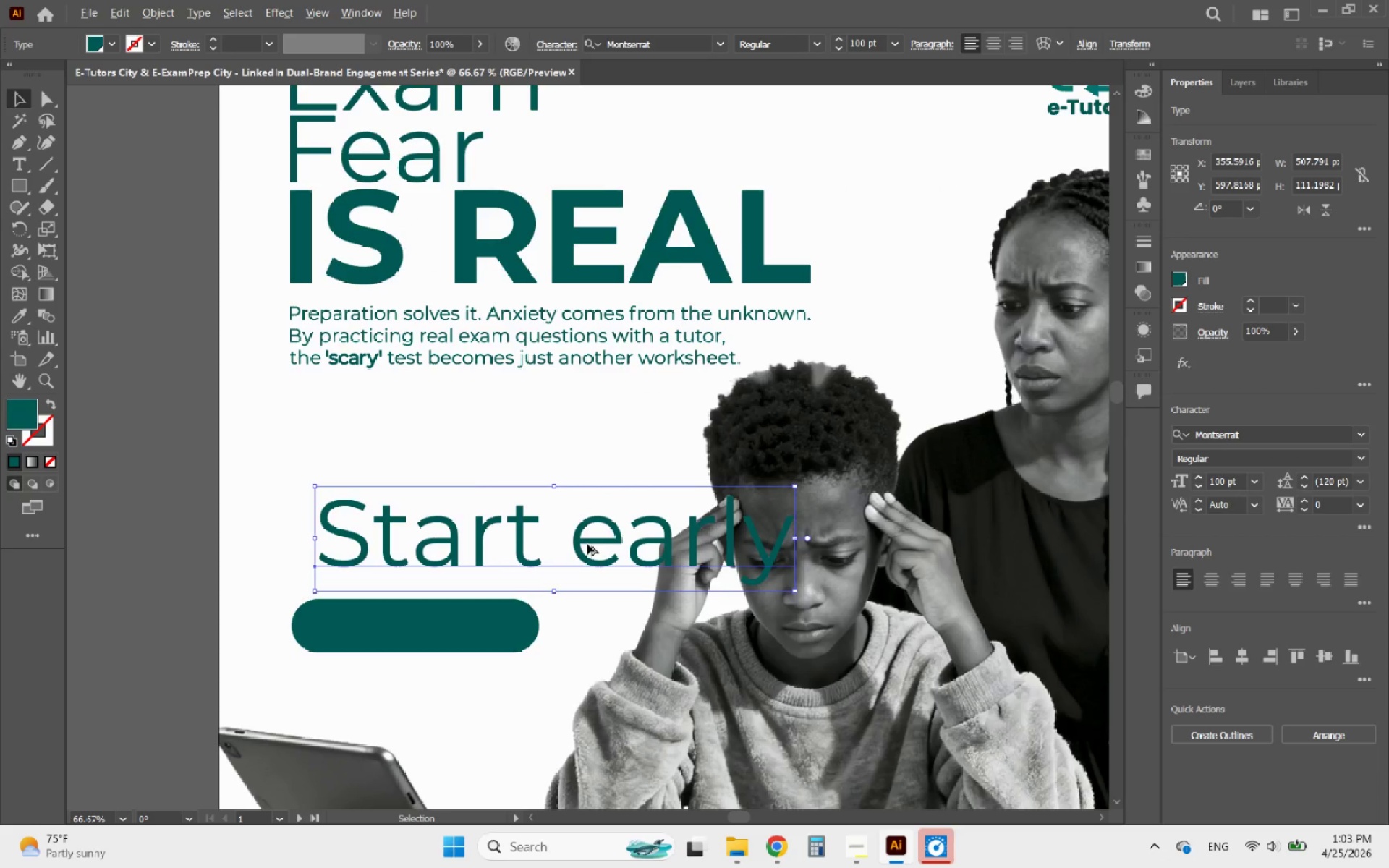 
double_click([581, 547])
 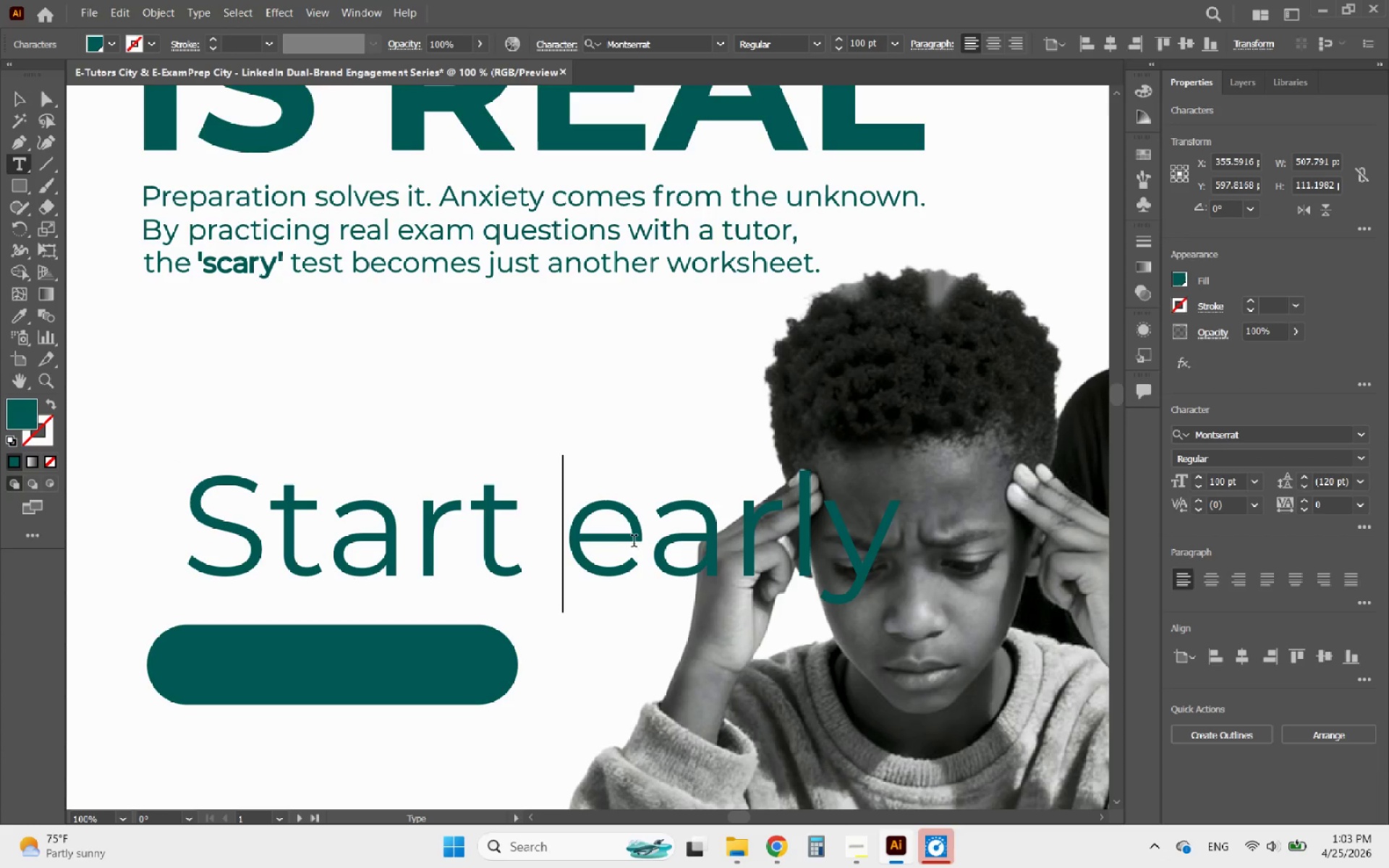 
scroll: coordinate [581, 547], scroll_direction: up, amount: 1.0
 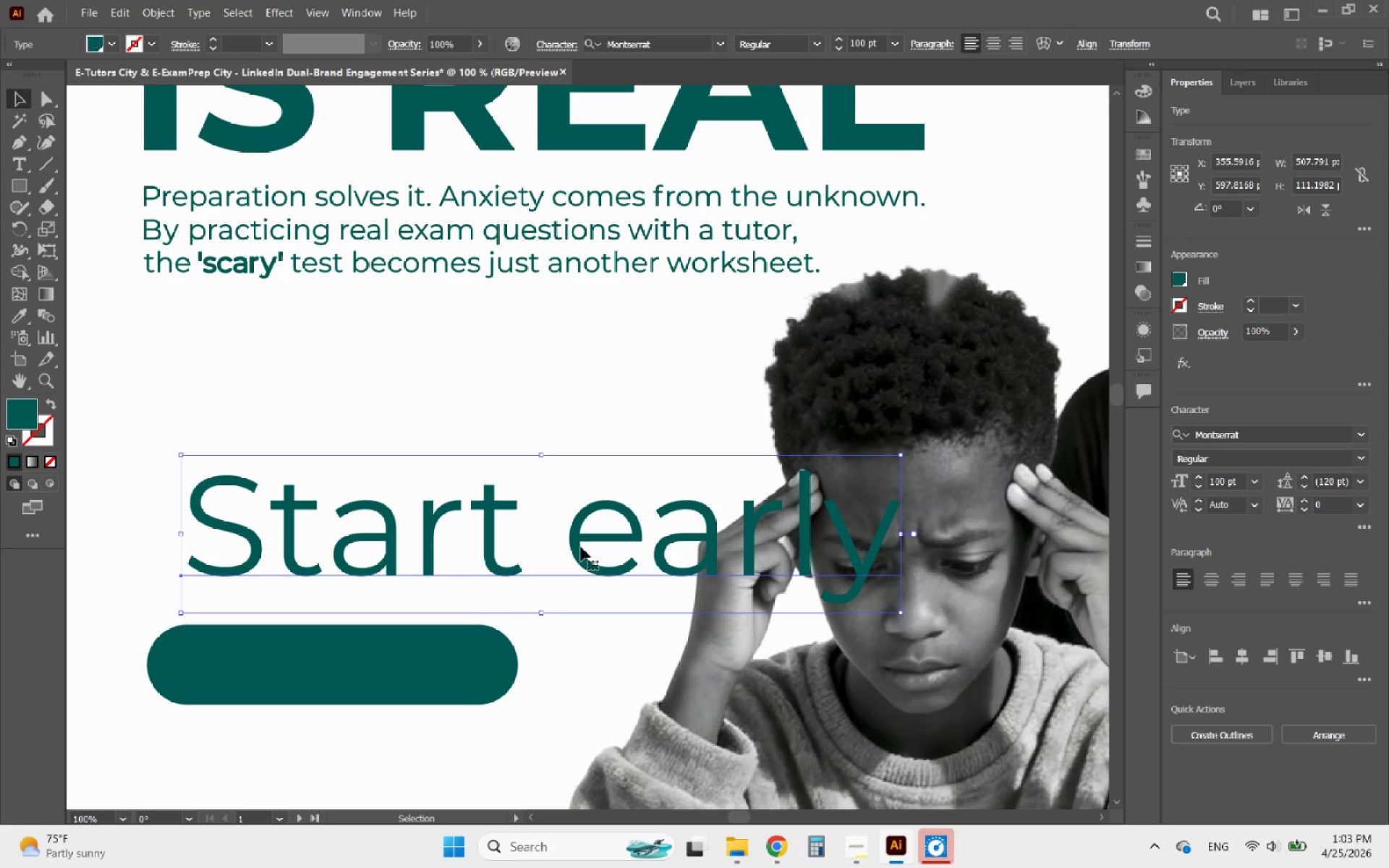 
left_click_drag(start_coordinate=[640, 542], to_coordinate=[586, 543])
 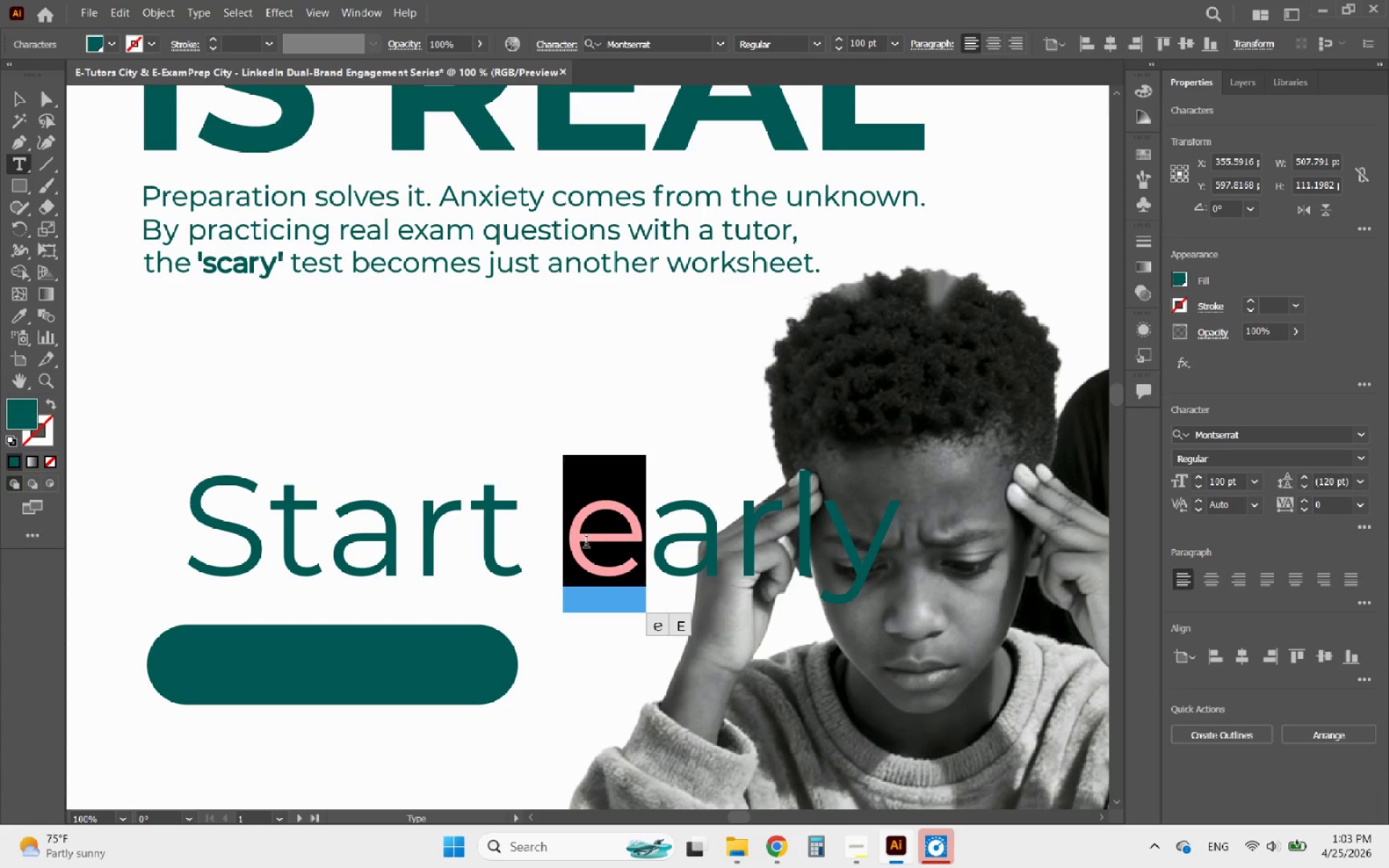 
key(Shift+E)
 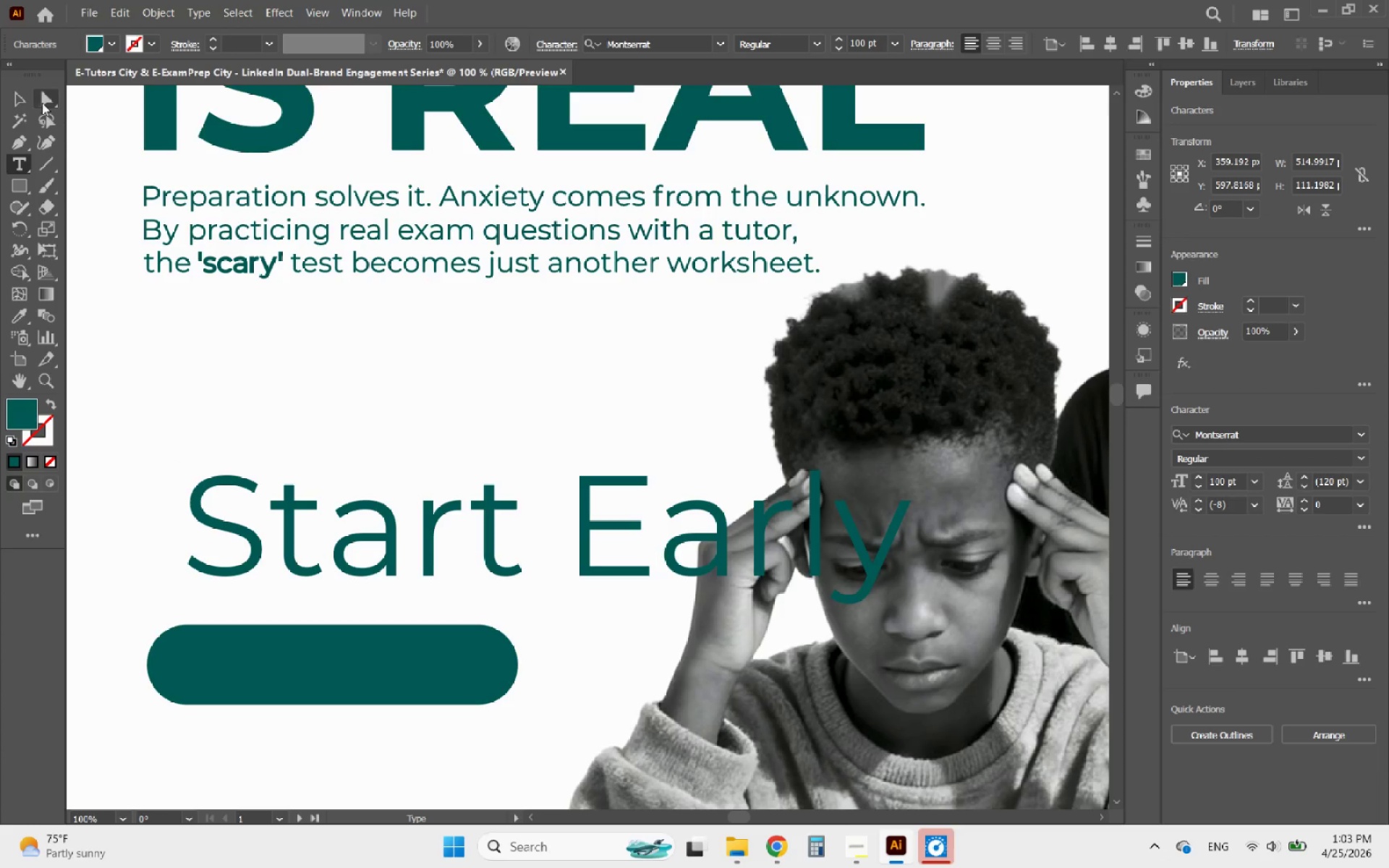 
left_click([21, 98])
 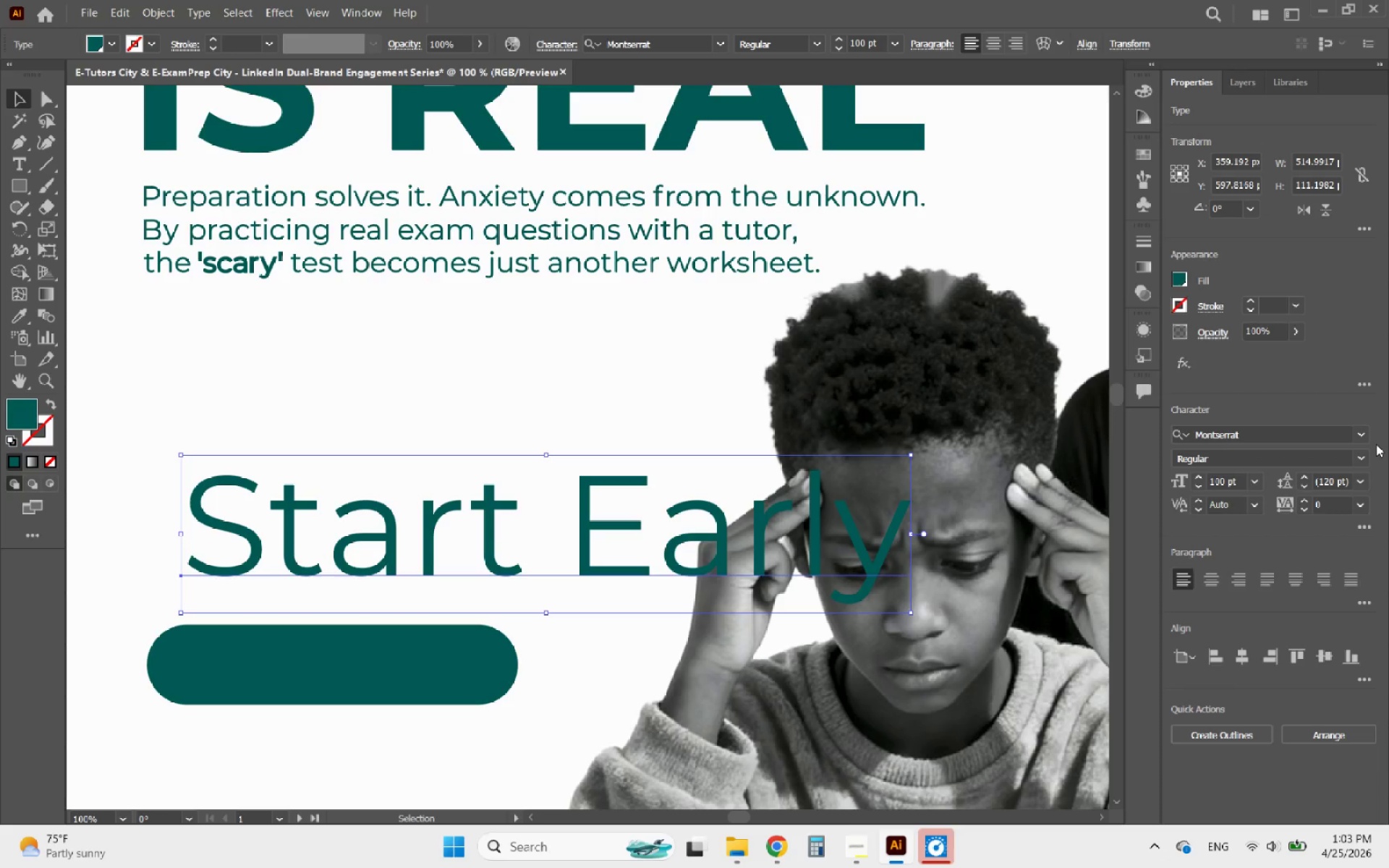 
left_click([1357, 451])
 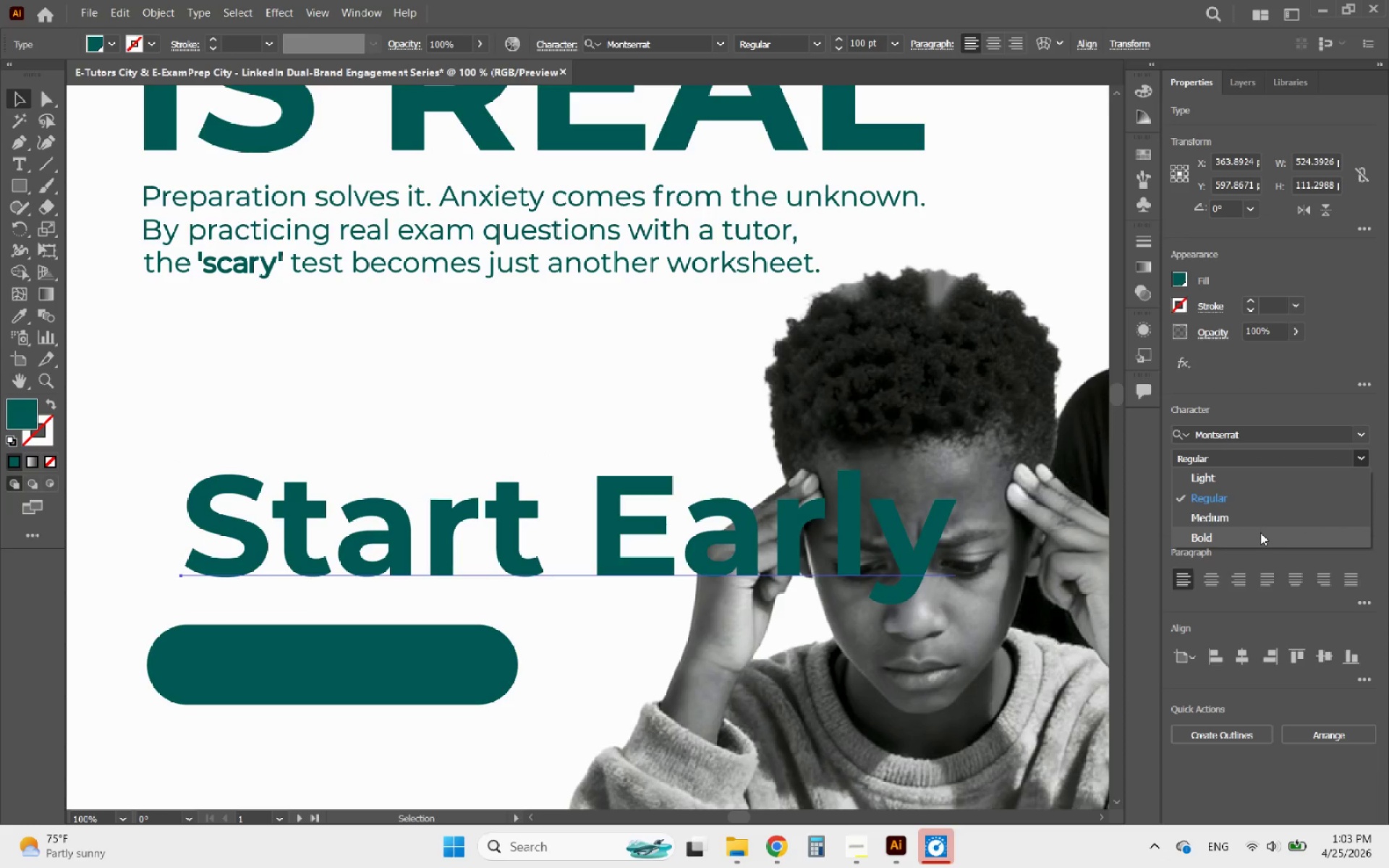 
left_click([1252, 535])
 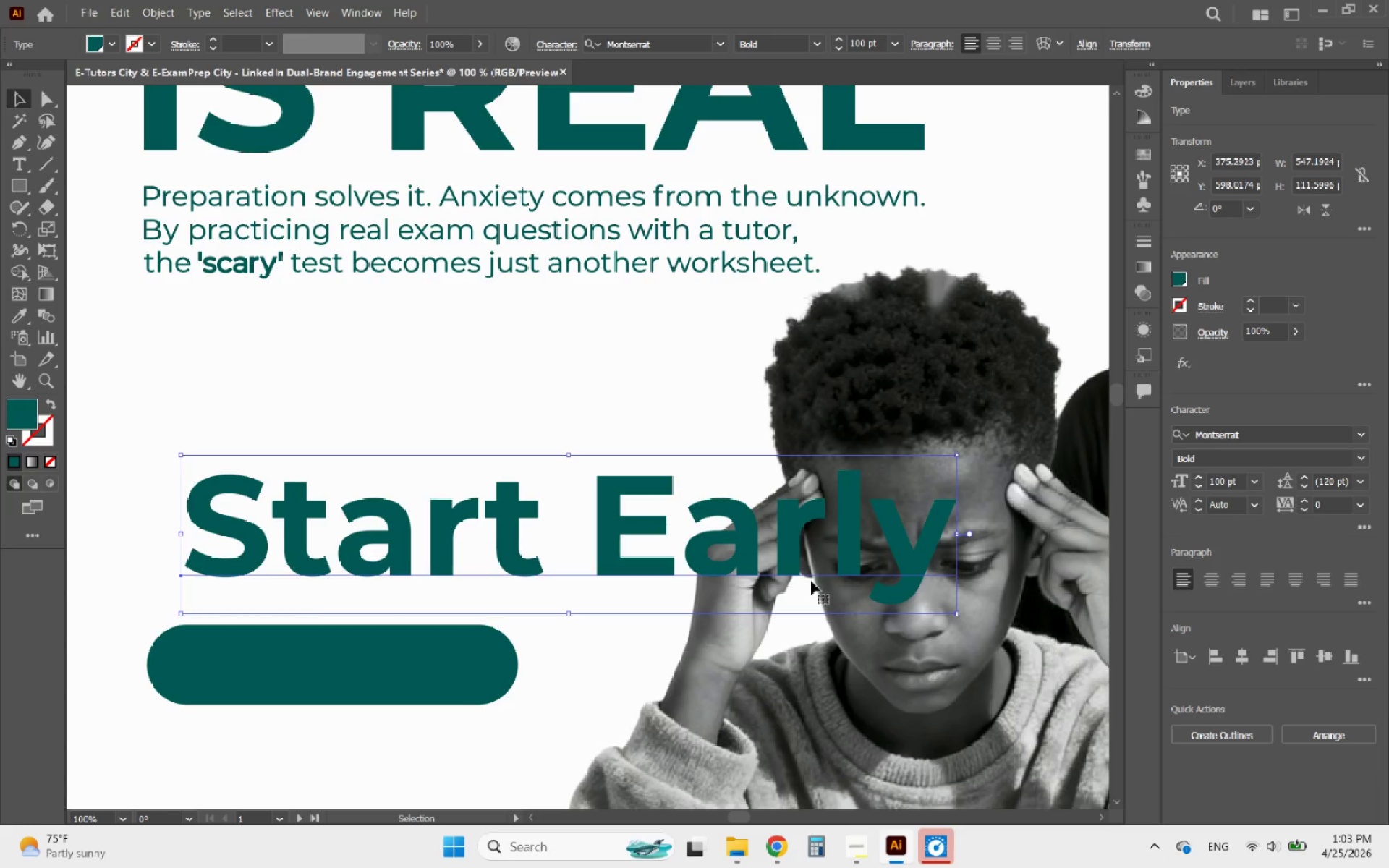 
hold_key(key=AltLeft, duration=1.86)
scroll: coordinate [589, 606], scroll_direction: none, amount: 0.0
 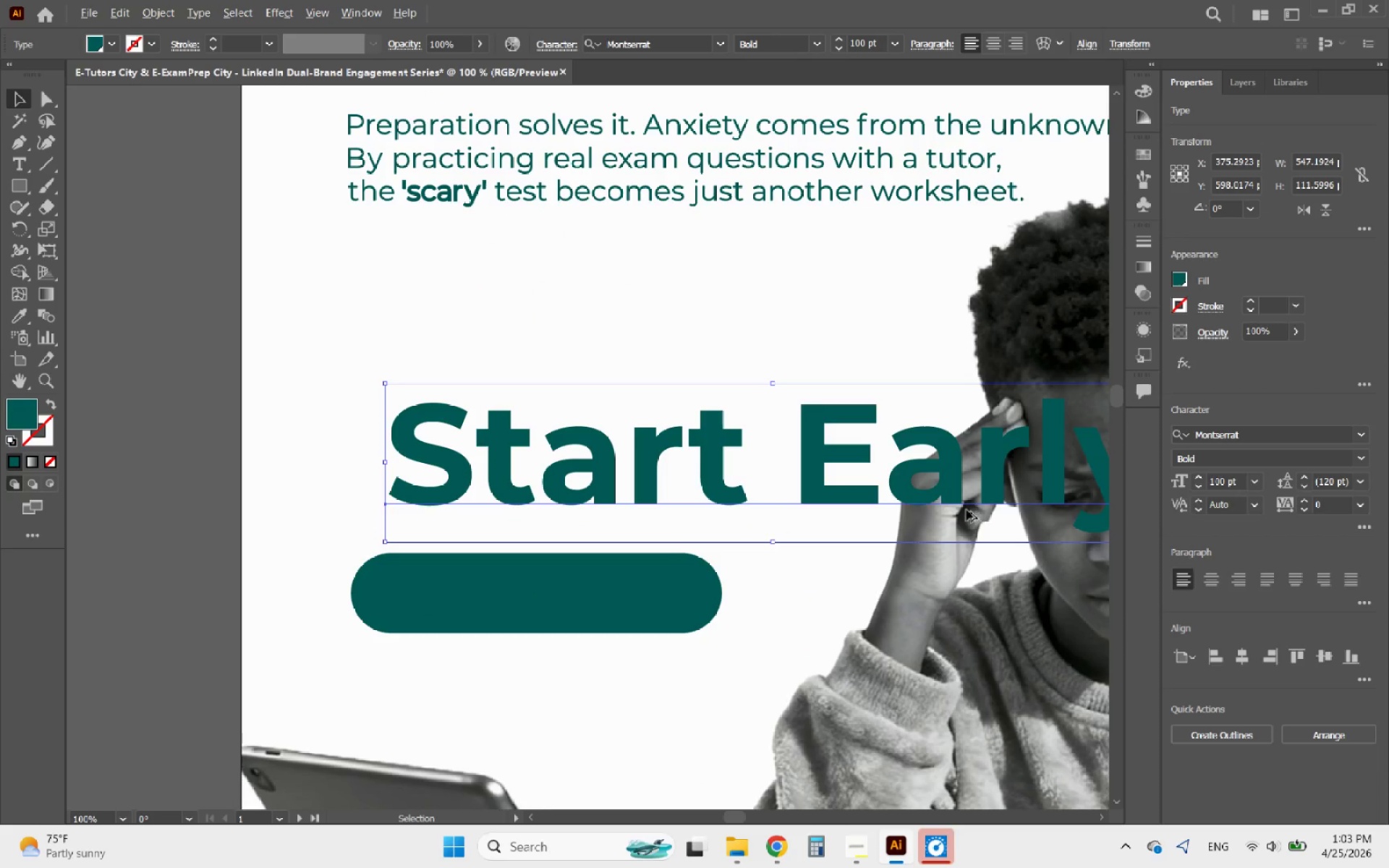 
scroll: coordinate [523, 511], scroll_direction: down, amount: 1.0
 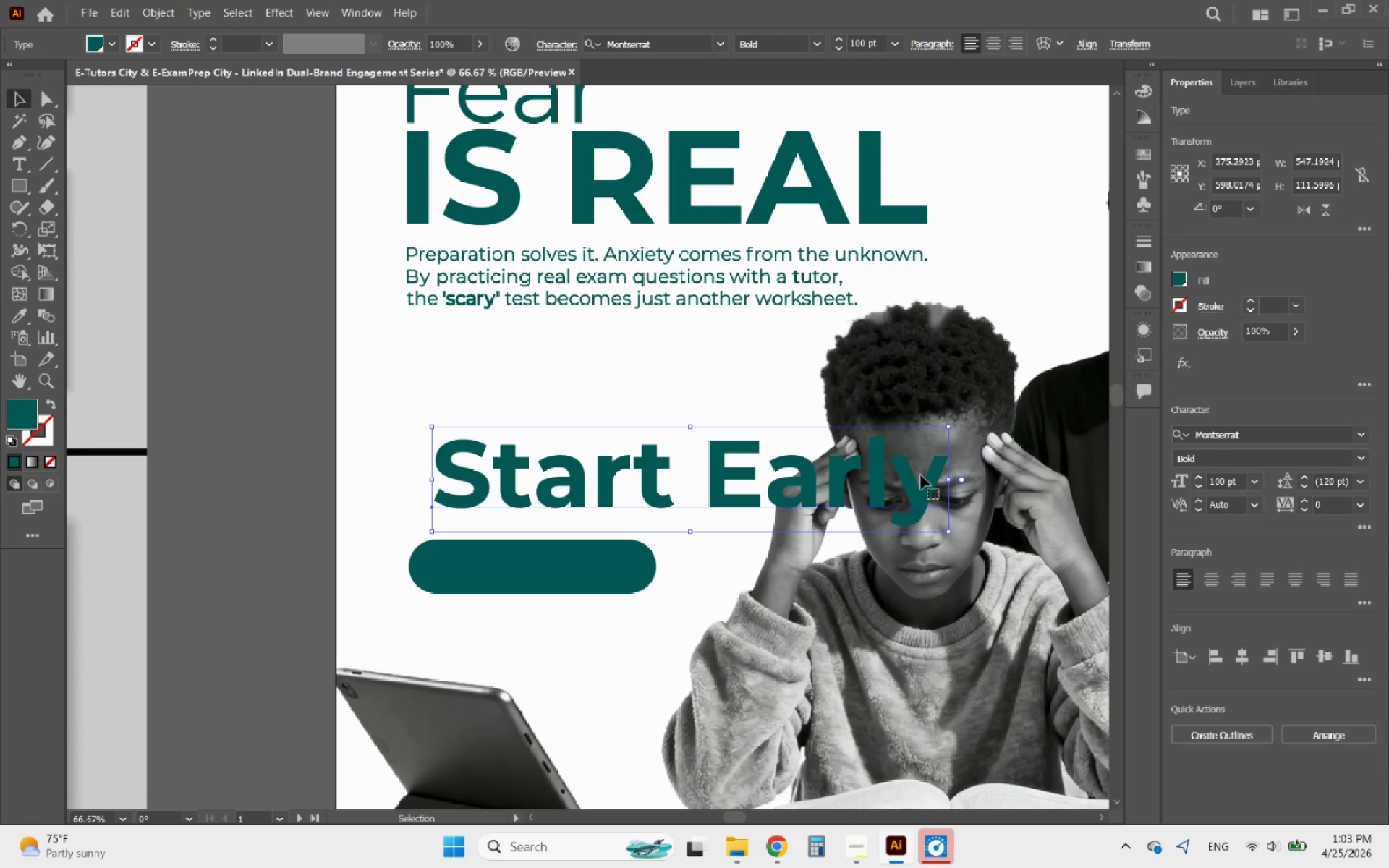 
hold_key(key=ShiftLeft, duration=2.75)
left_click_drag(start_coordinate=[948, 479], to_coordinate=[617, 489])
 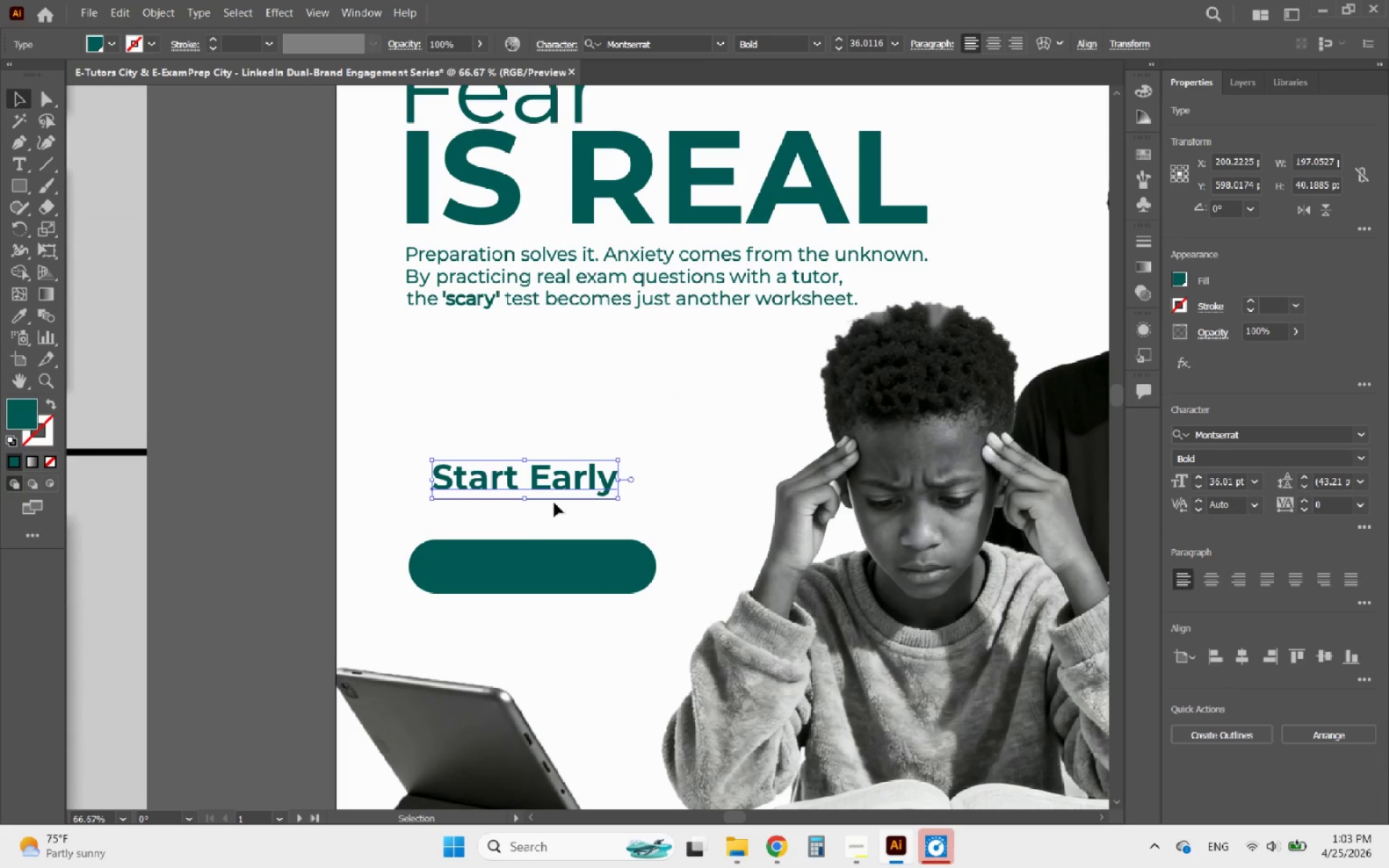 
hold_key(key=AltLeft, duration=0.56)
scroll: coordinate [535, 512], scroll_direction: up, amount: 2.0
 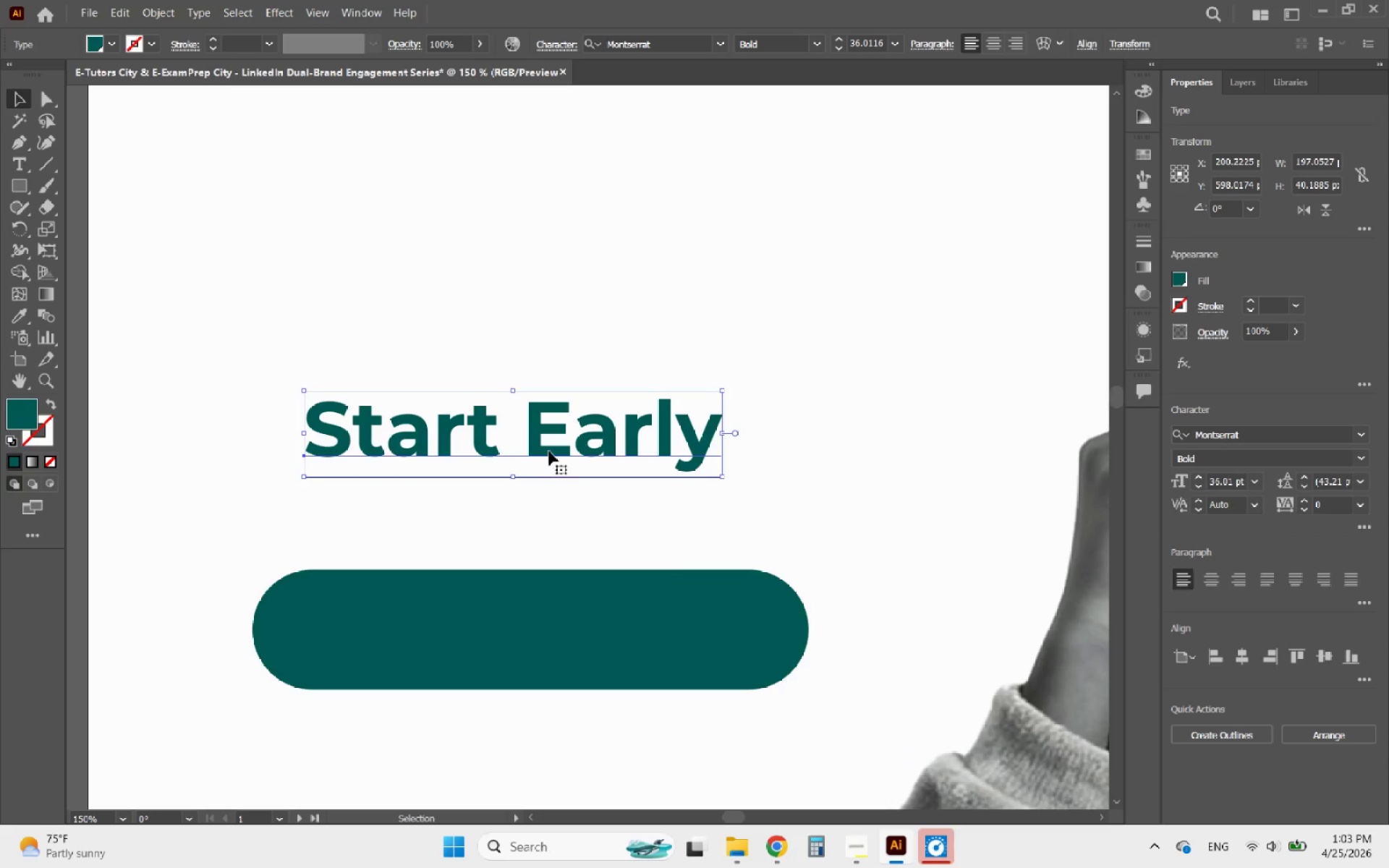 
left_click_drag(start_coordinate=[549, 451], to_coordinate=[563, 647])
 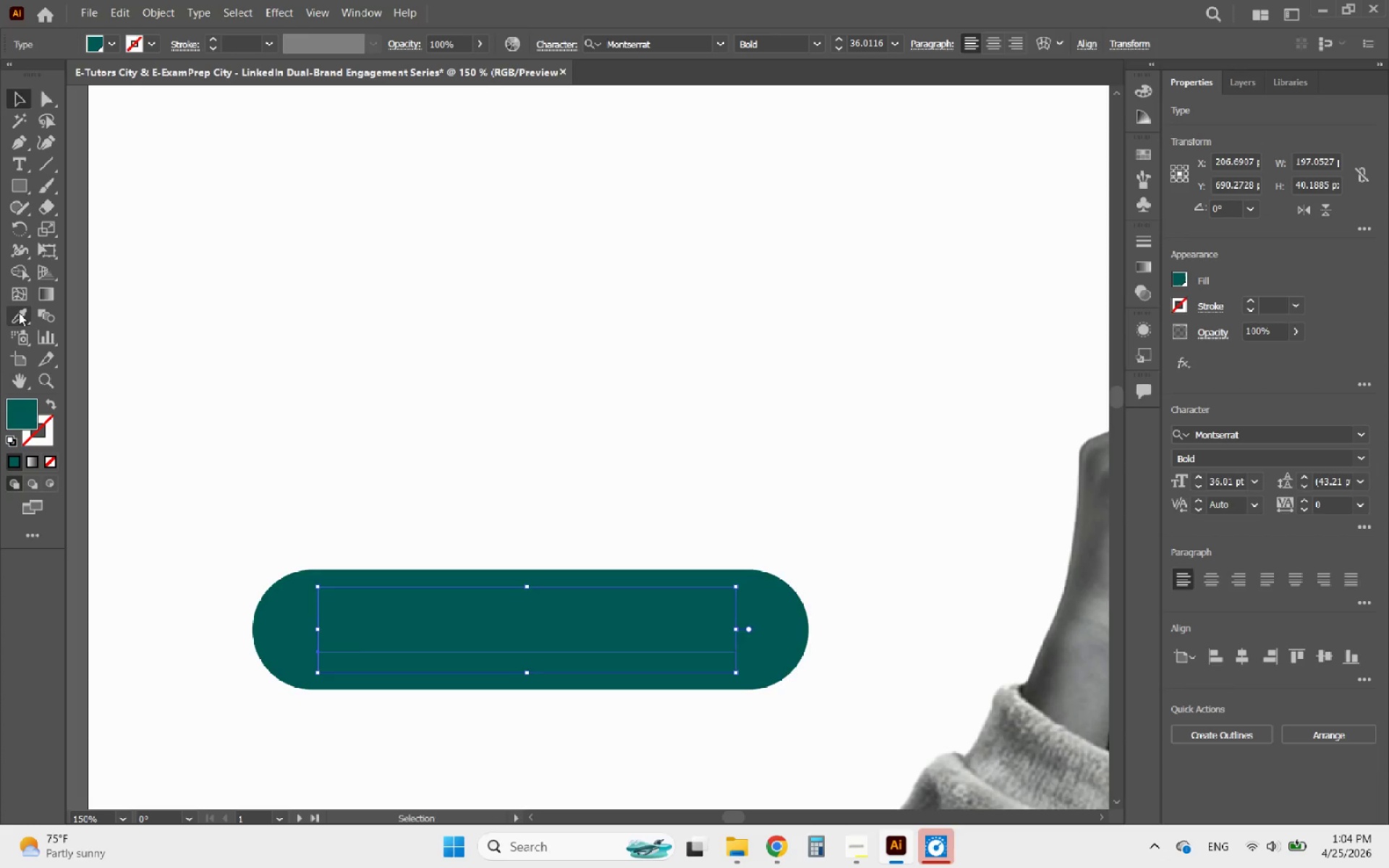 
double_click([540, 388])
 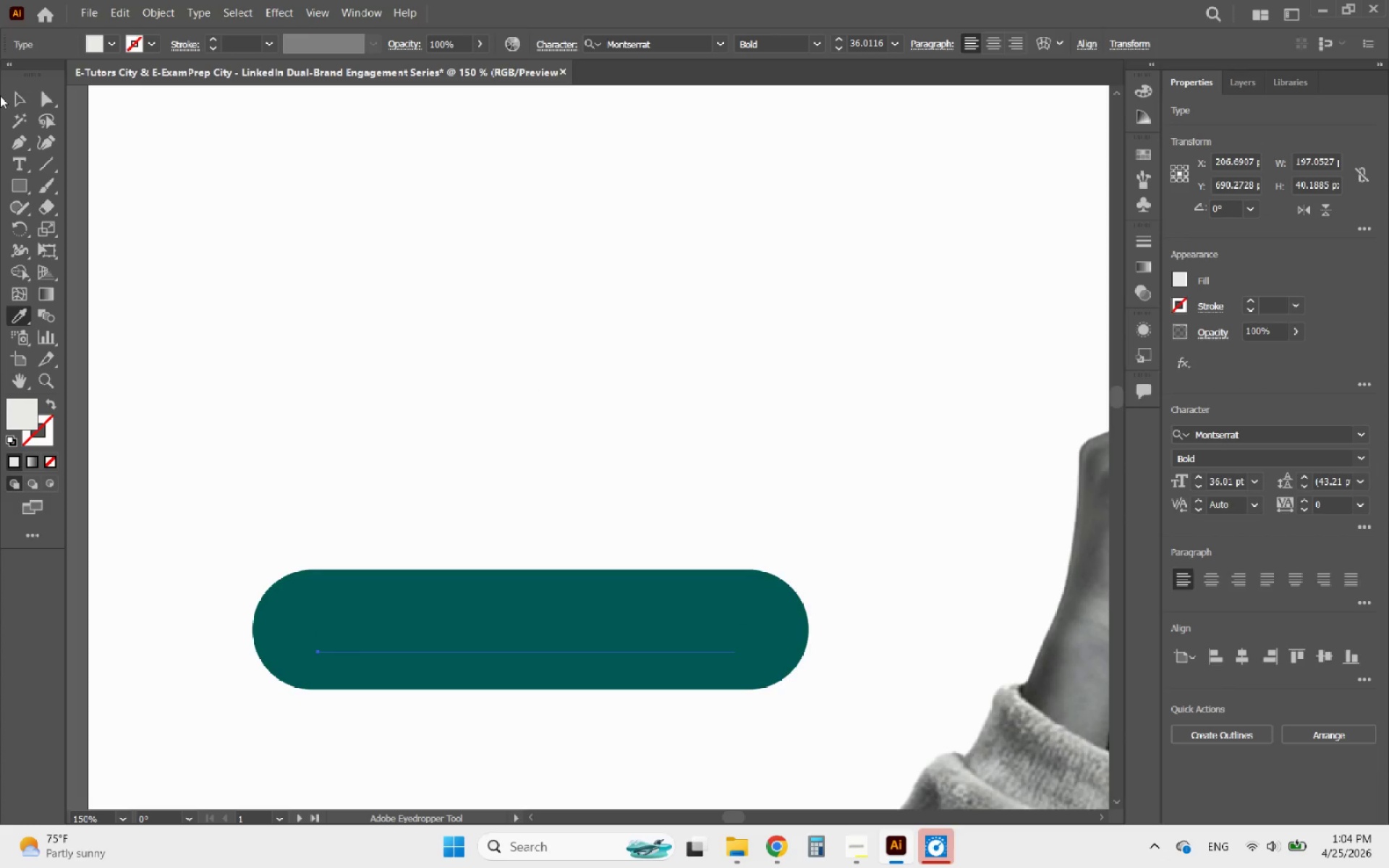 
left_click([28, 98])
 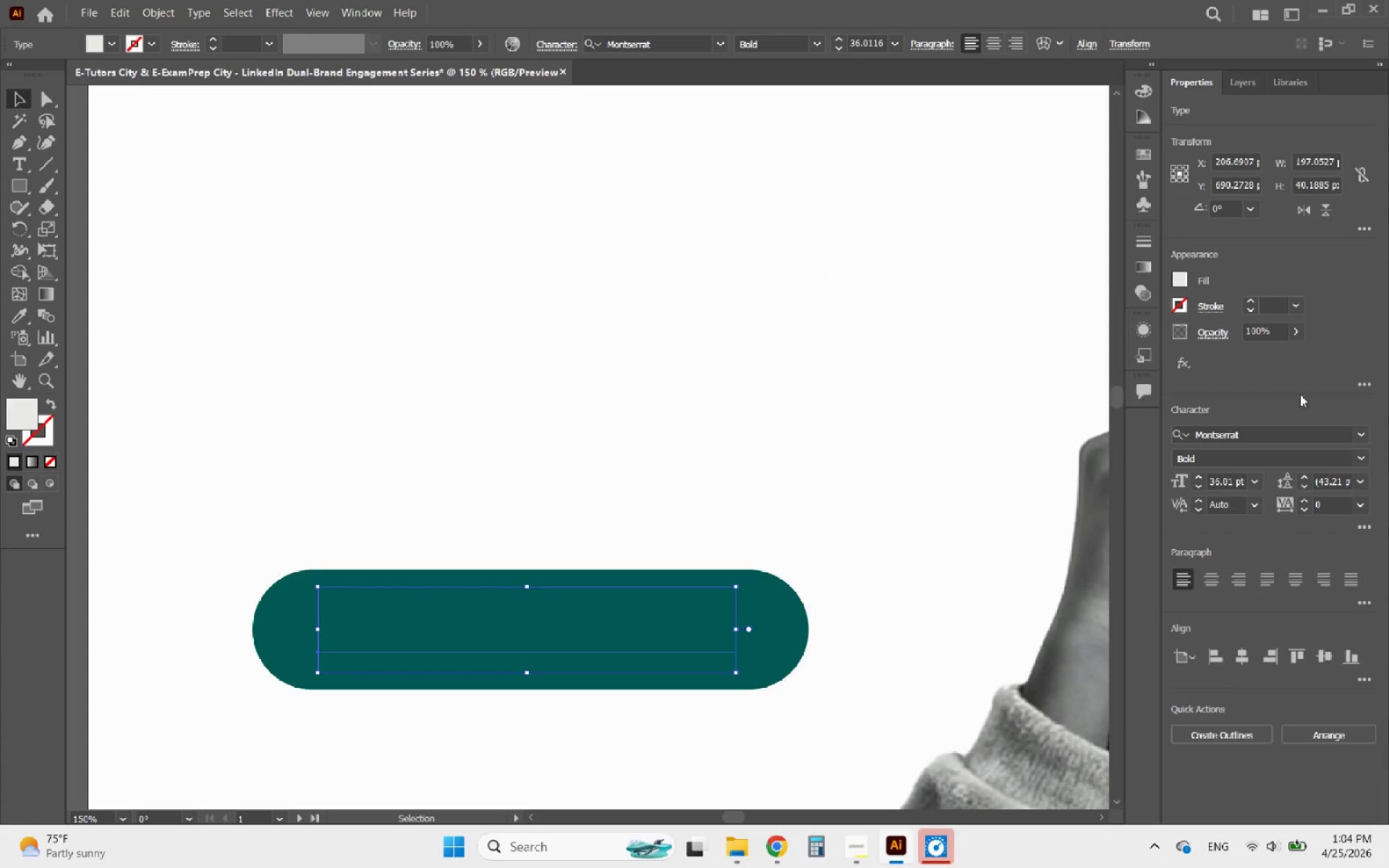 
hold_key(key=AltLeft, duration=0.42)
scroll: coordinate [735, 511], scroll_direction: down, amount: 2.0
 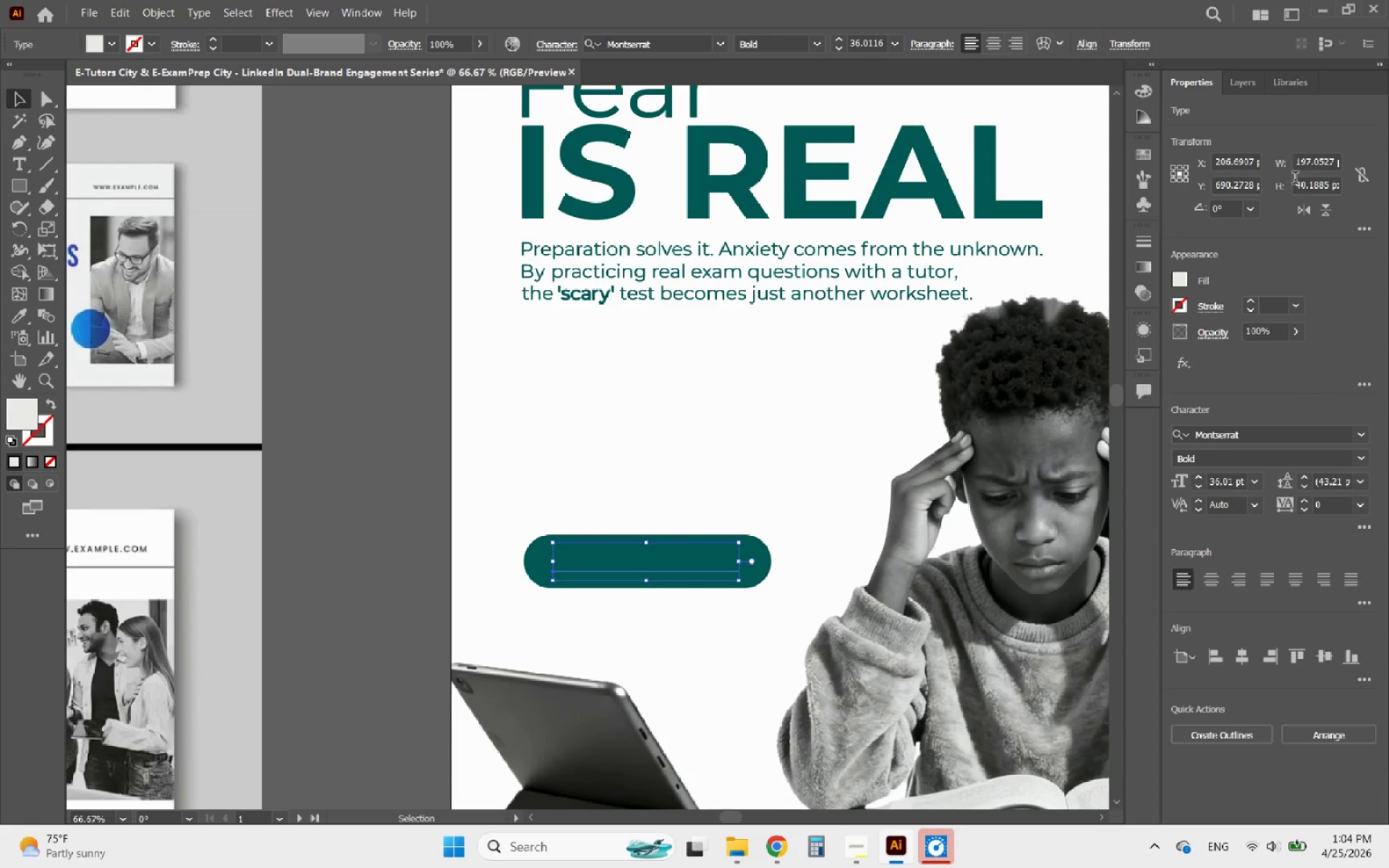 
left_click([1249, 88])
 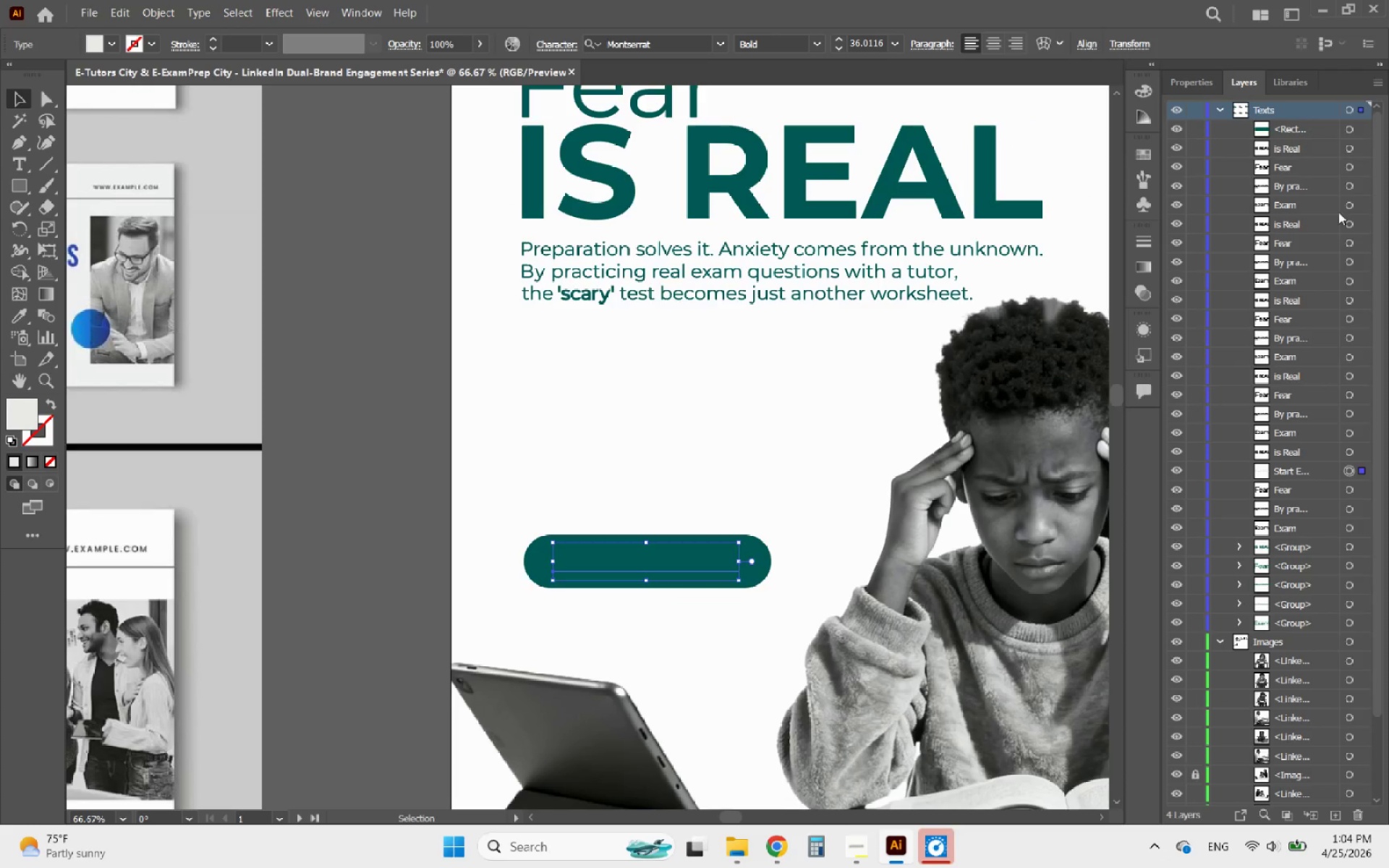 
left_click_drag(start_coordinate=[1317, 127], to_coordinate=[1284, 649])
 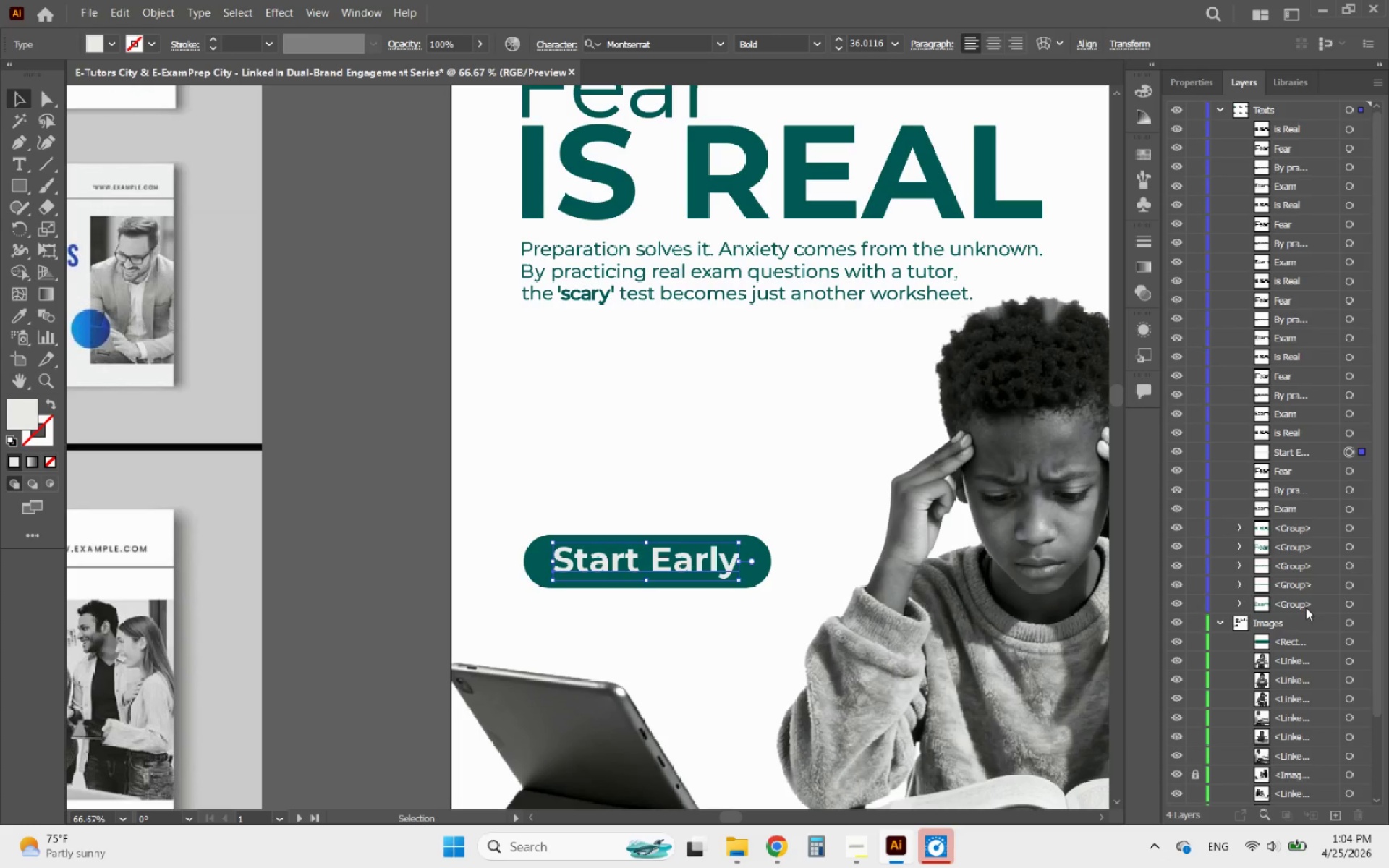 
scroll: coordinate [1306, 606], scroll_direction: down, amount: 9.0
 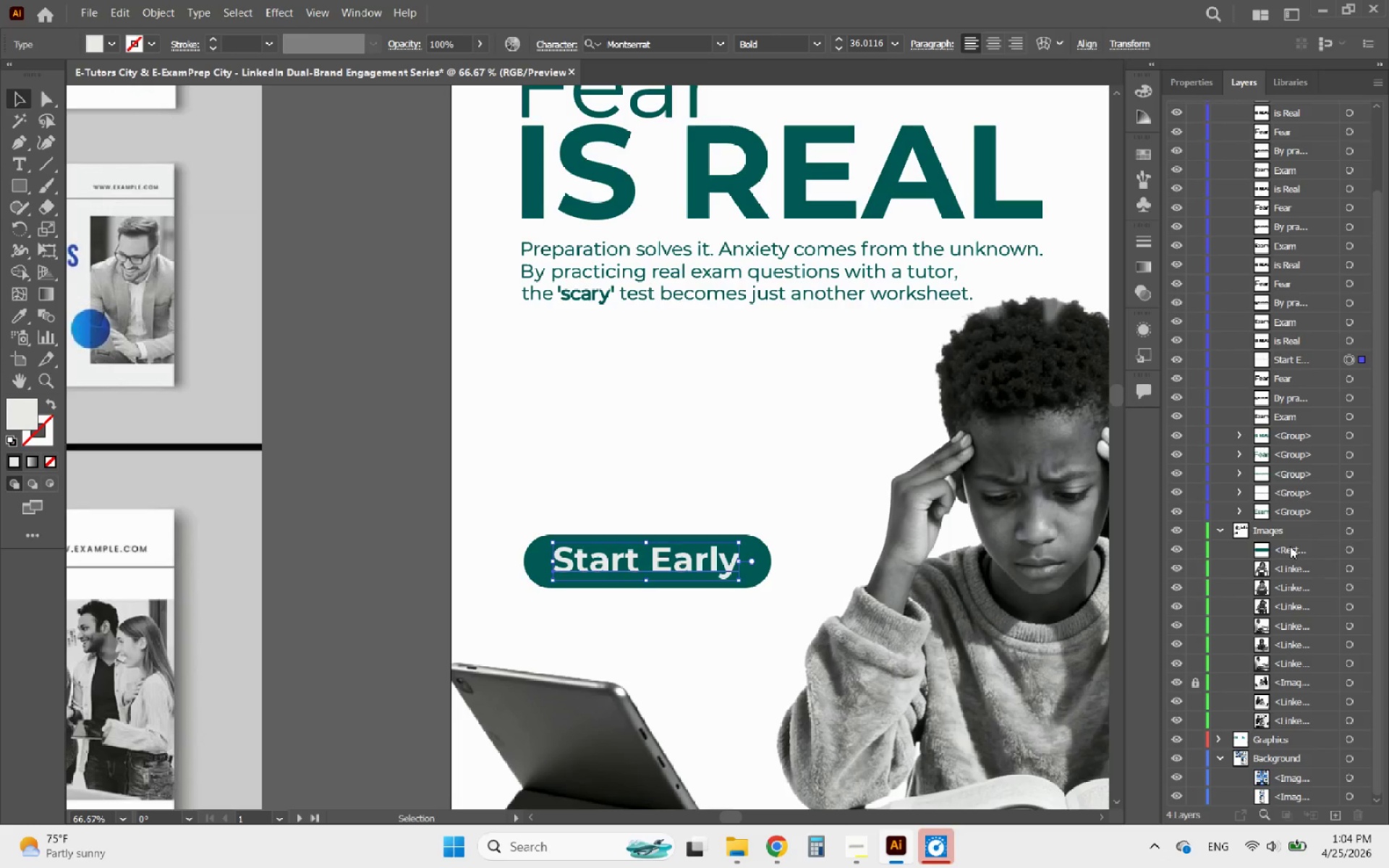 
left_click_drag(start_coordinate=[1290, 546], to_coordinate=[1289, 741])
 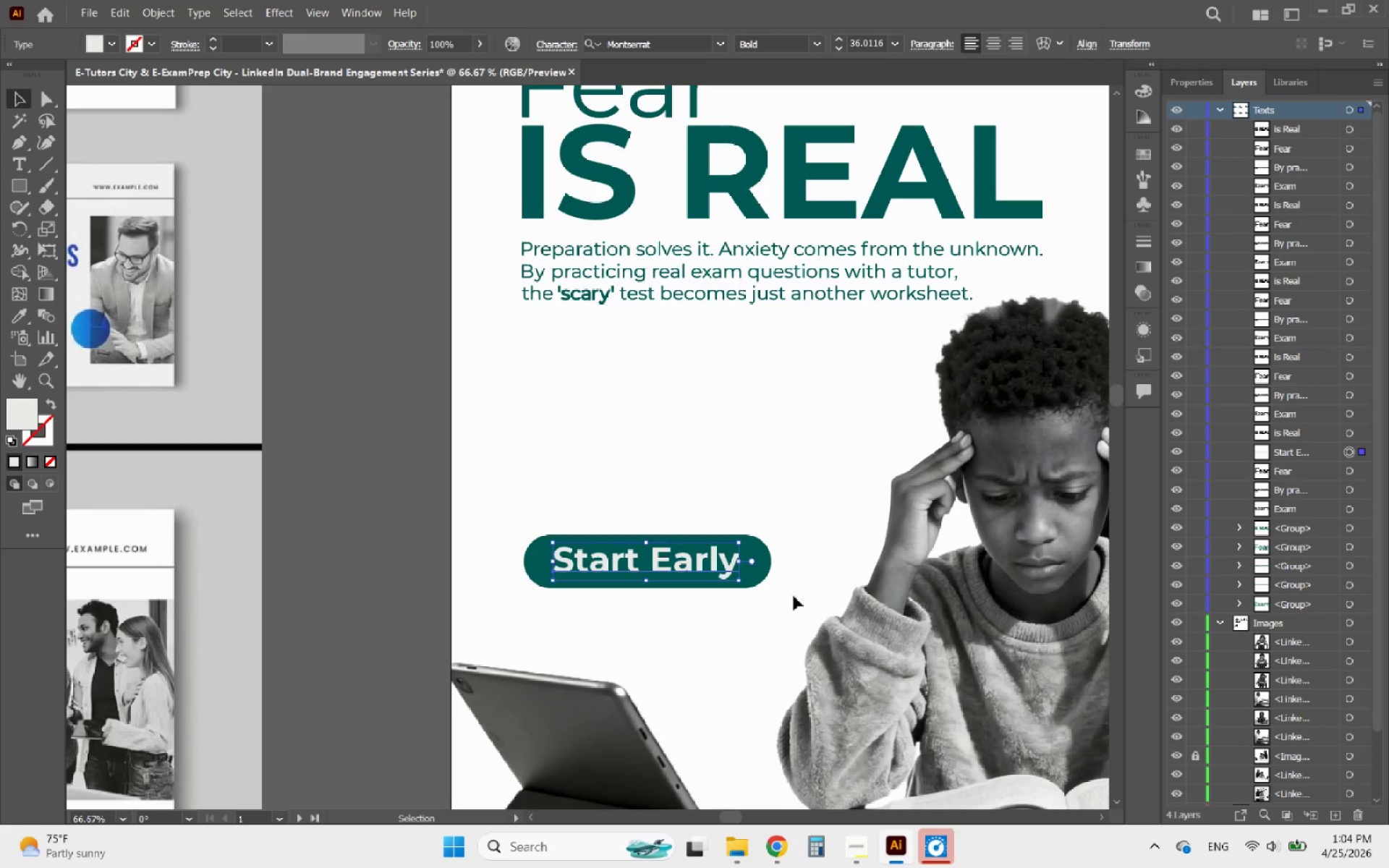 
hold_key(key=AltLeft, duration=0.69)
scroll: coordinate [660, 613], scroll_direction: up, amount: 2.0
 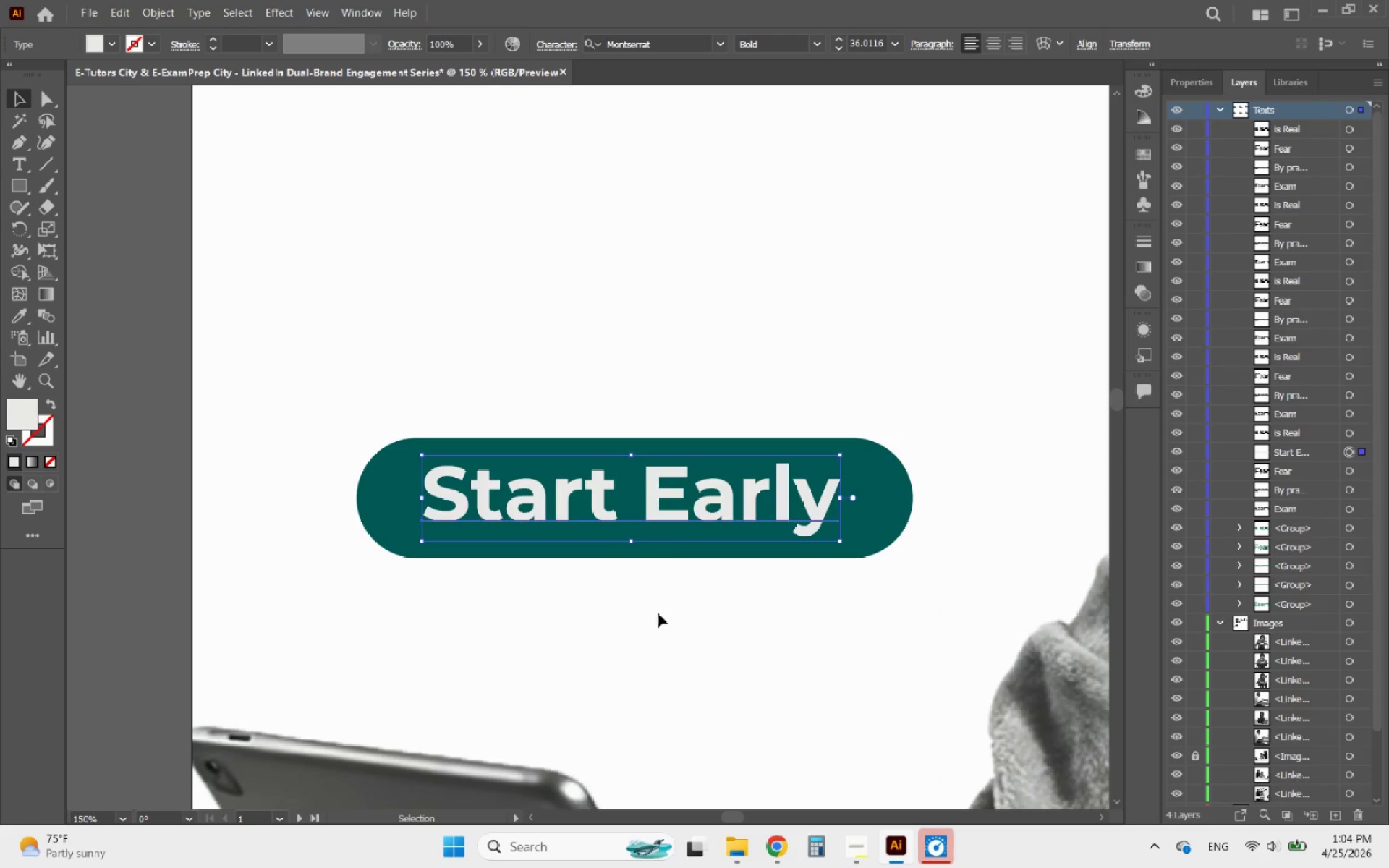 
hold_key(key=AltLeft, duration=0.67)
scroll: coordinate [455, 477], scroll_direction: down, amount: 4.0
 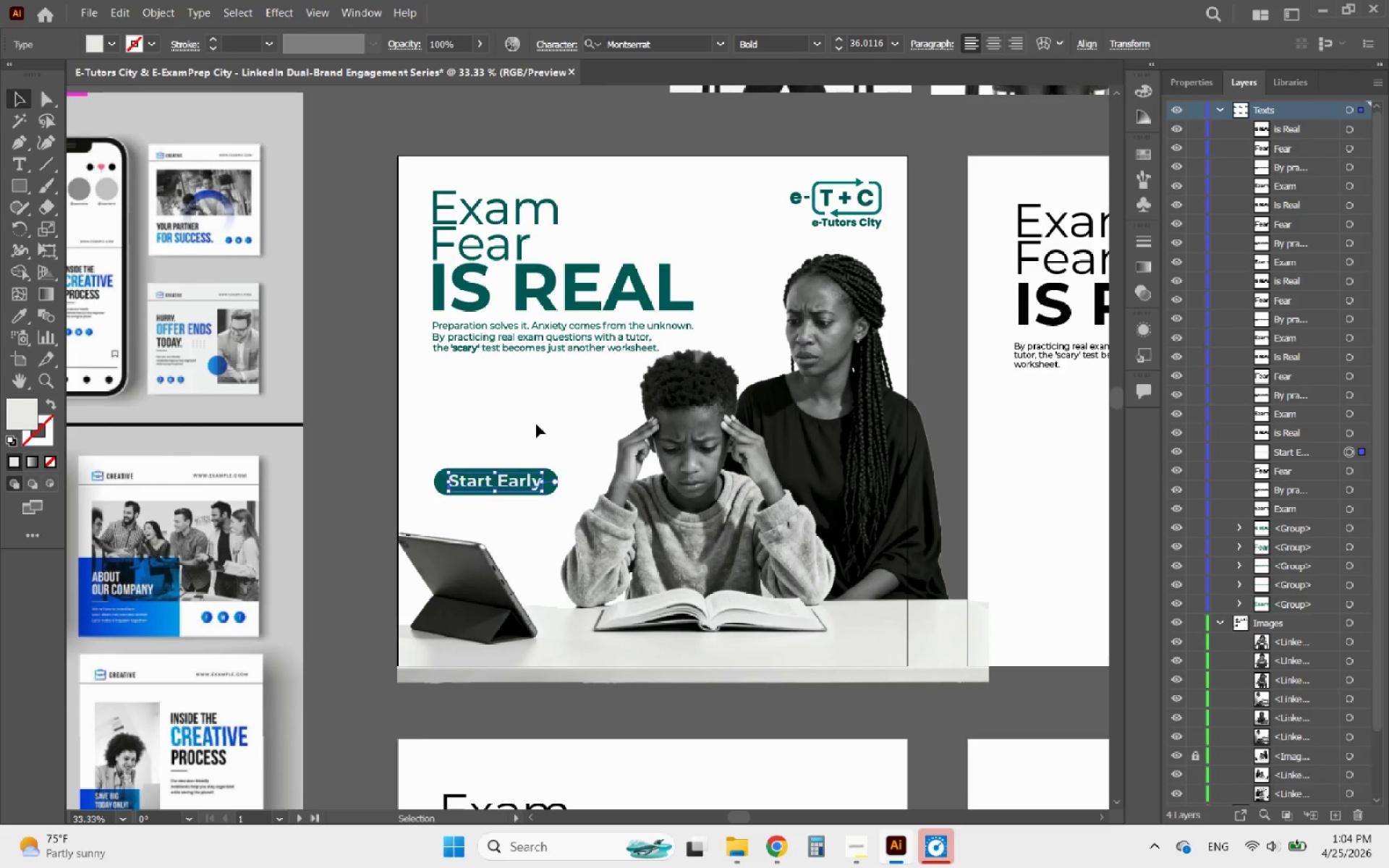 
left_click([536, 424])
 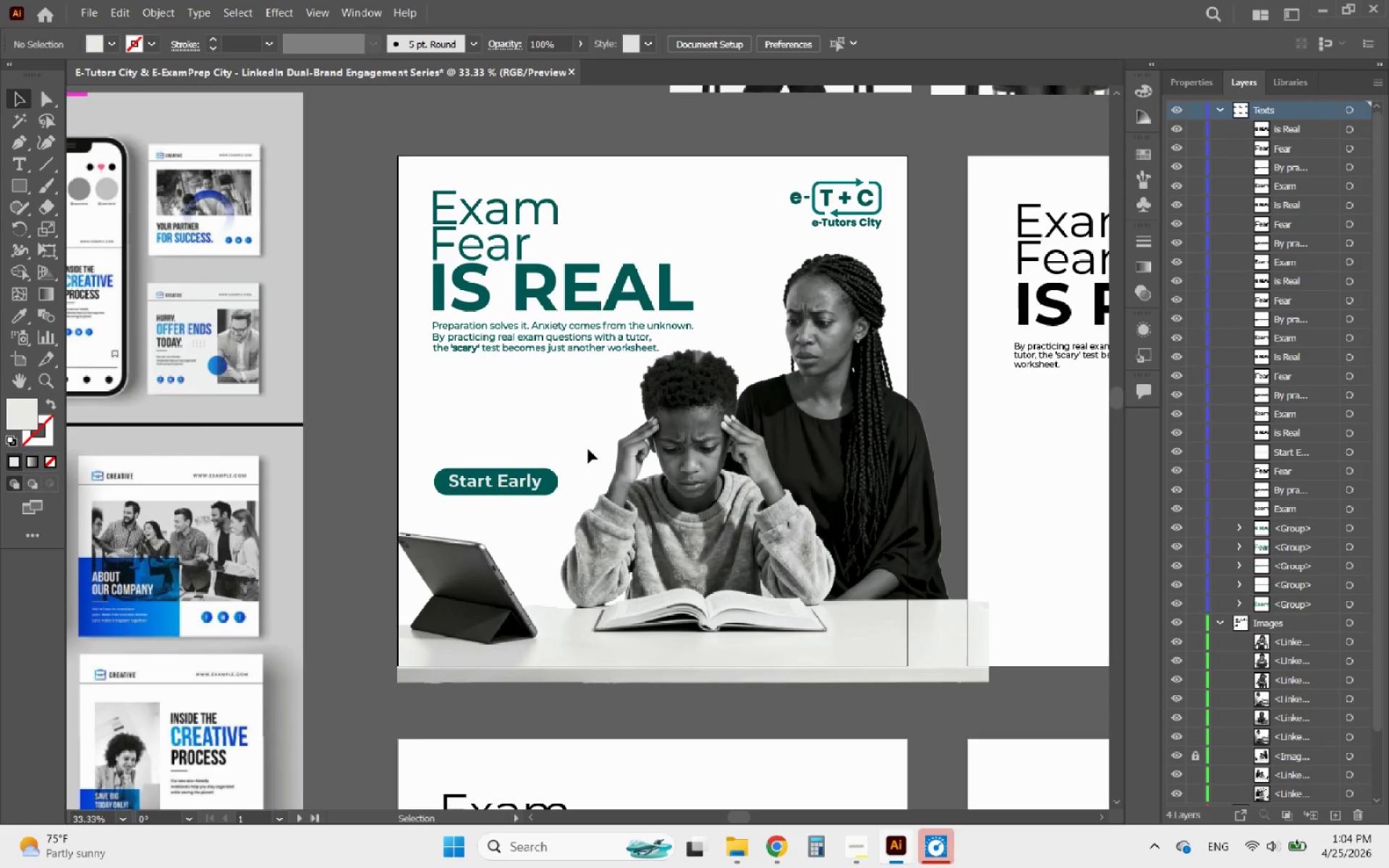 
hold_key(key=AltLeft, duration=3.58)
scroll: coordinate [598, 469], scroll_direction: down, amount: 3.0
 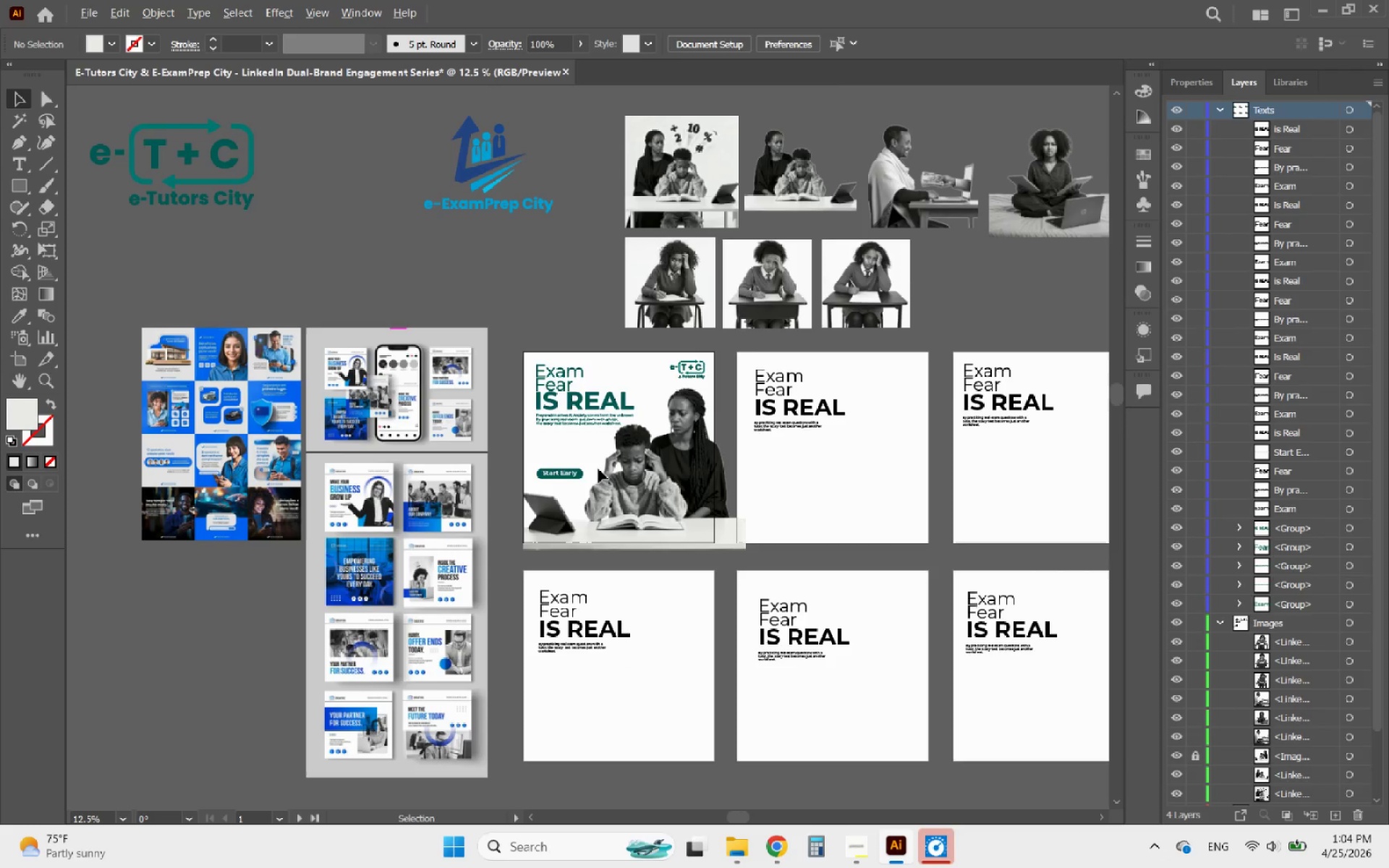 
scroll: coordinate [598, 495], scroll_direction: up, amount: 3.0
 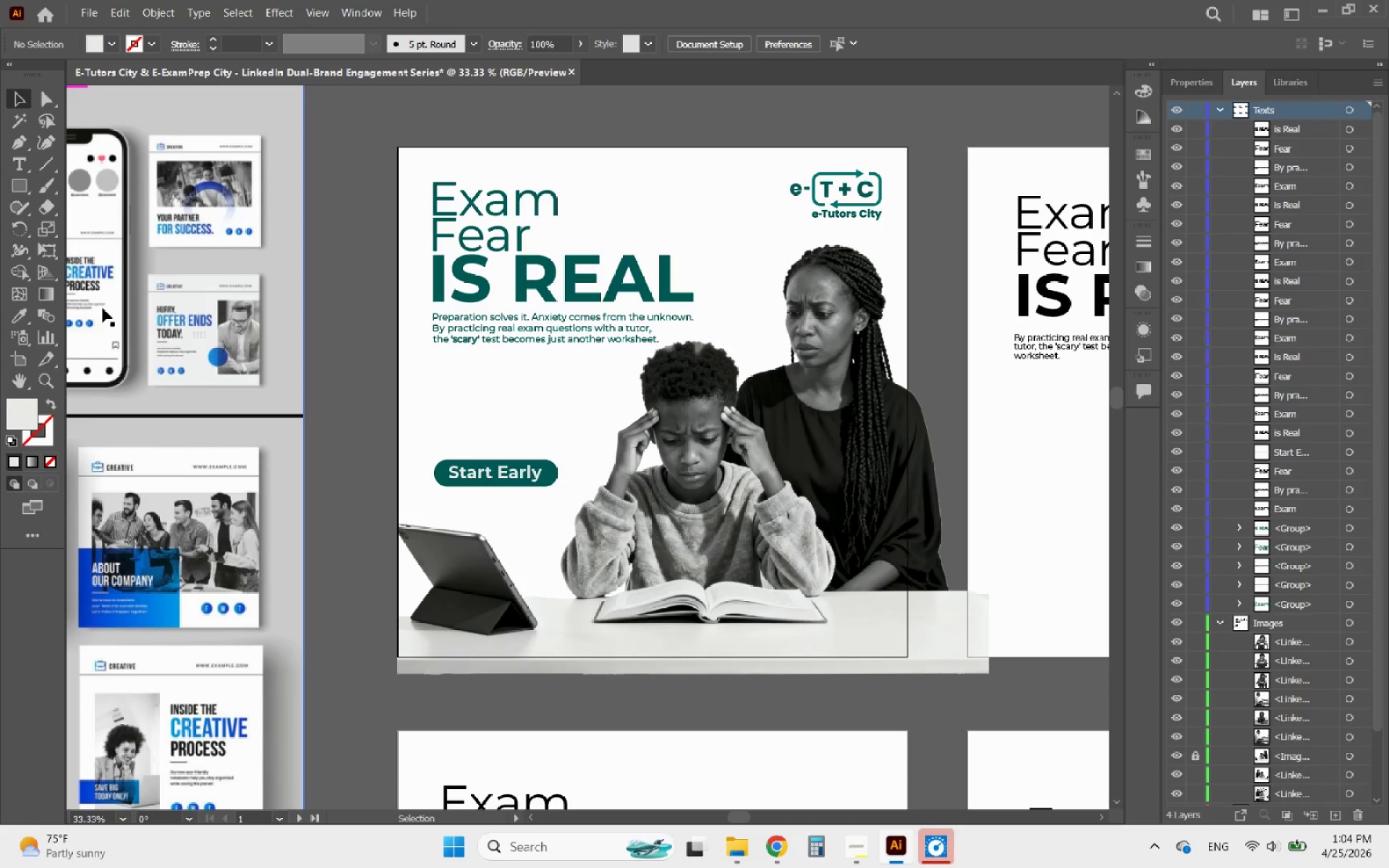 
left_click([45, 143])
 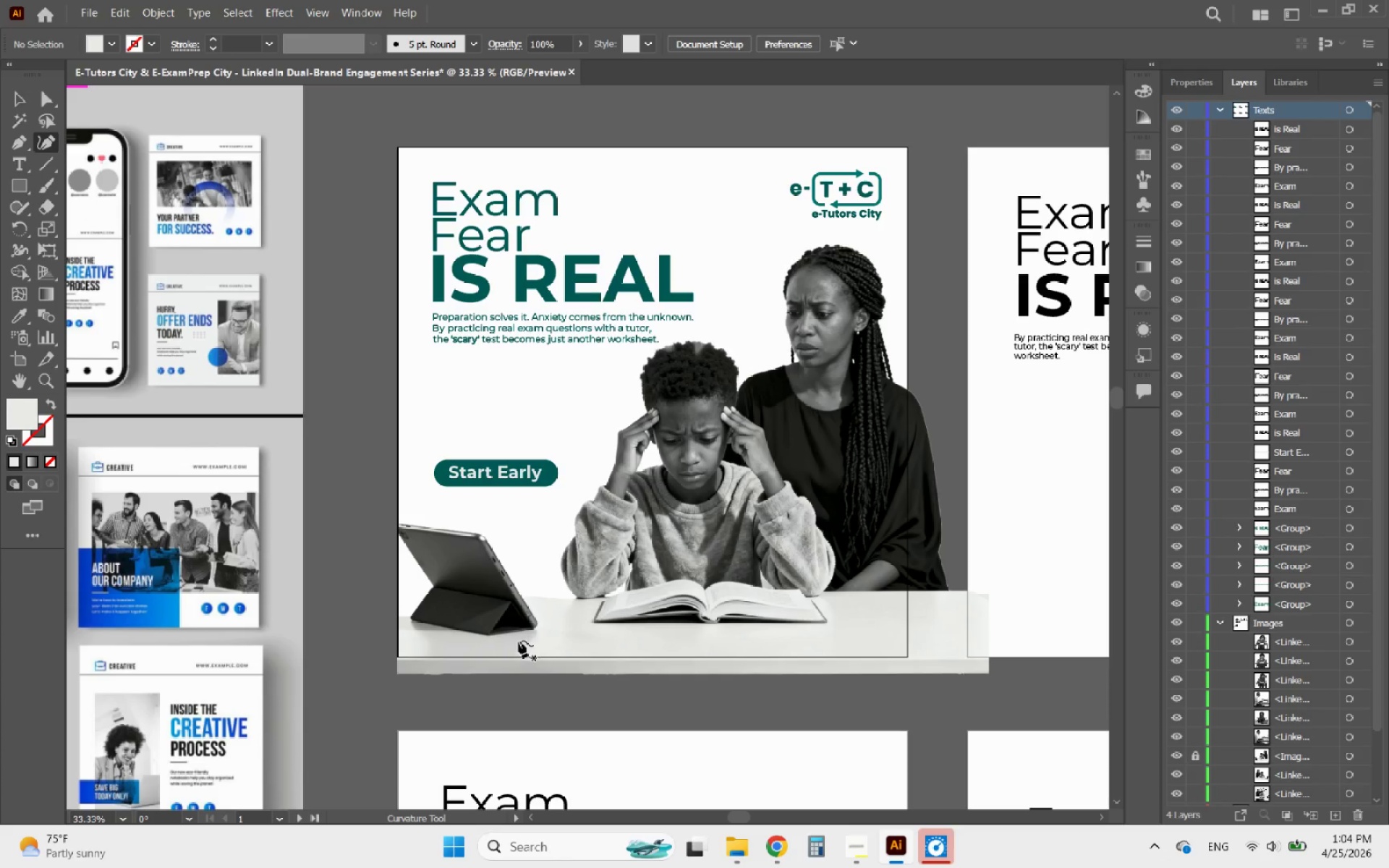 
left_click([380, 532])
 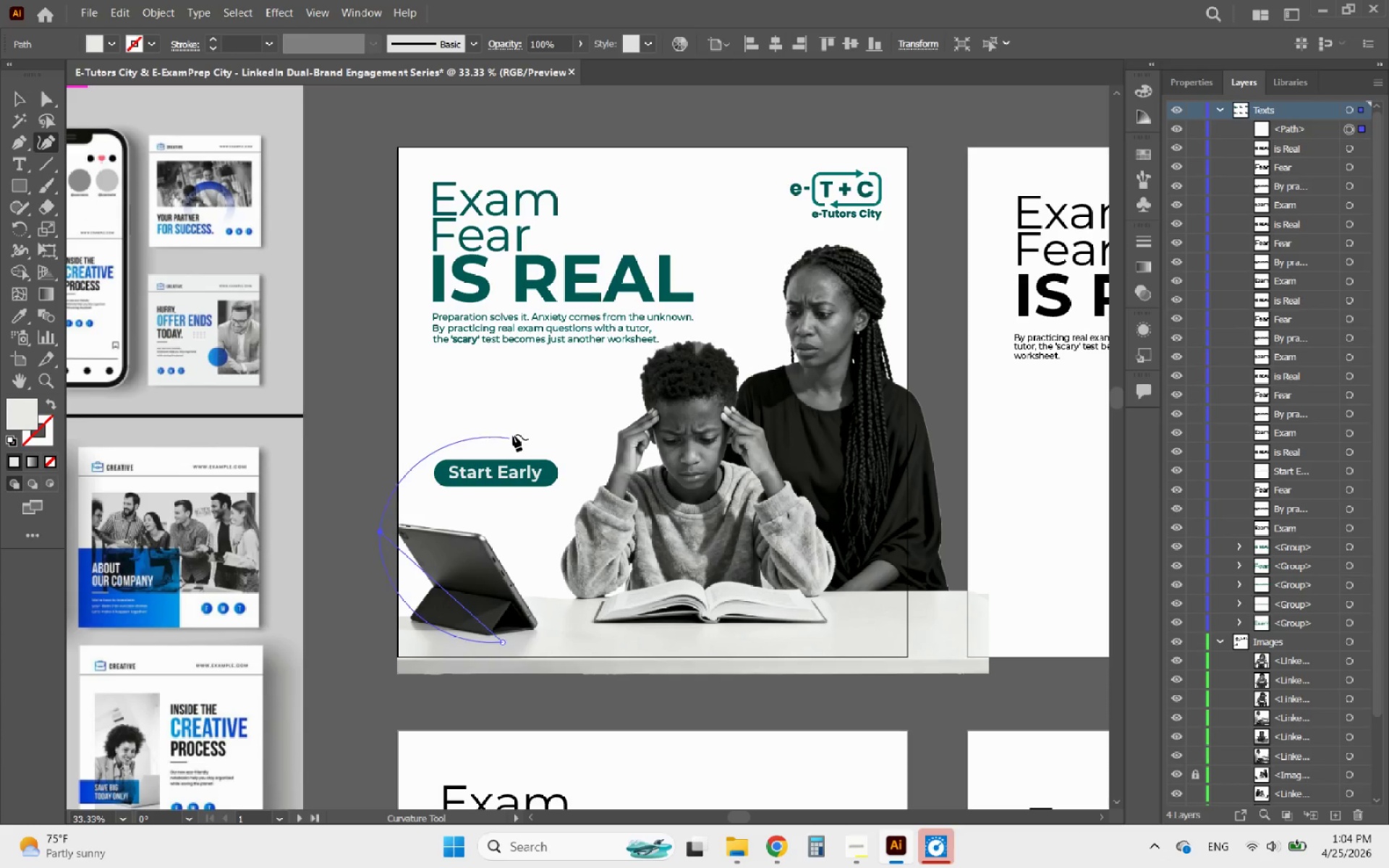 
left_click([517, 432])
 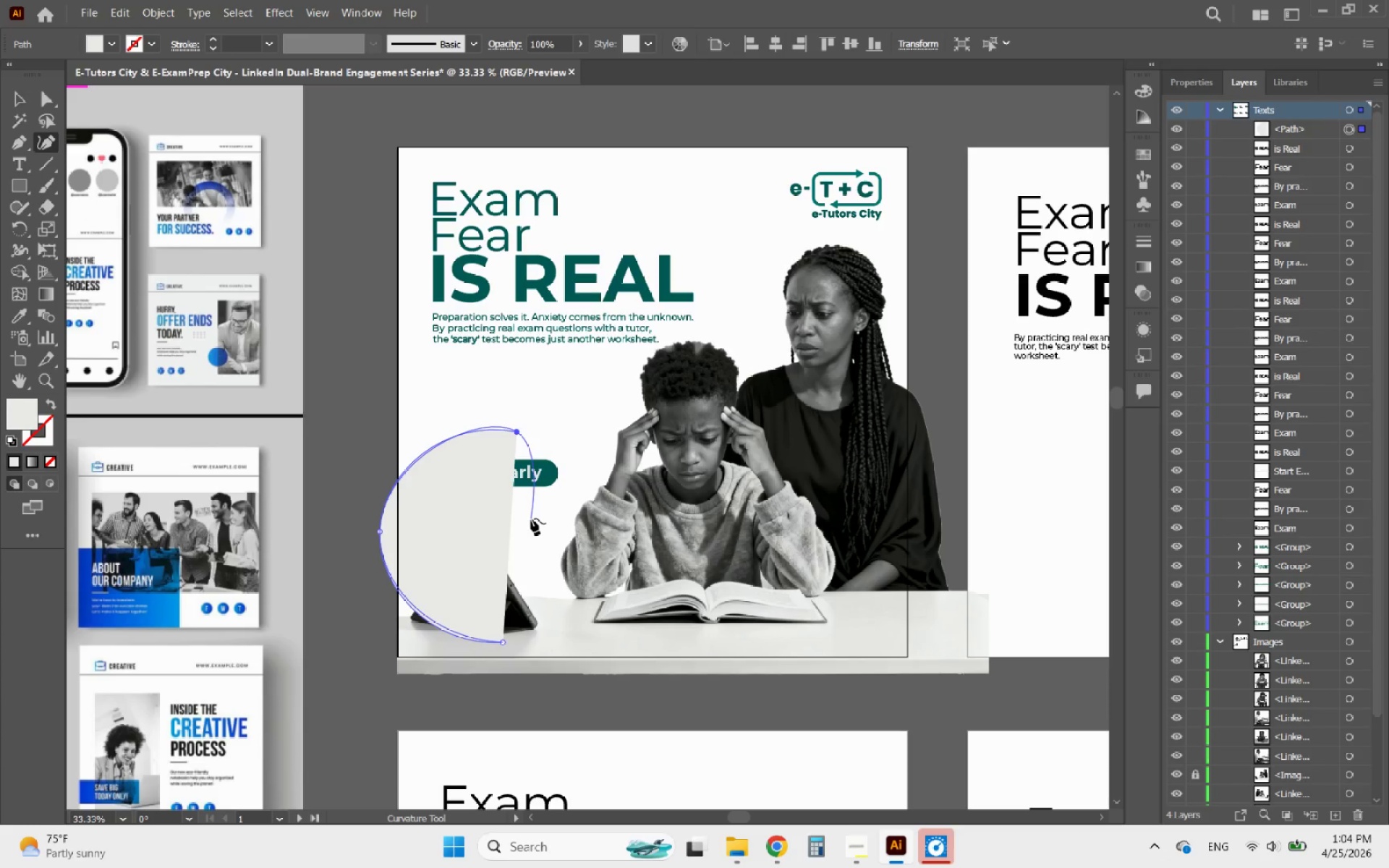 
left_click_drag(start_coordinate=[531, 519], to_coordinate=[543, 516])
 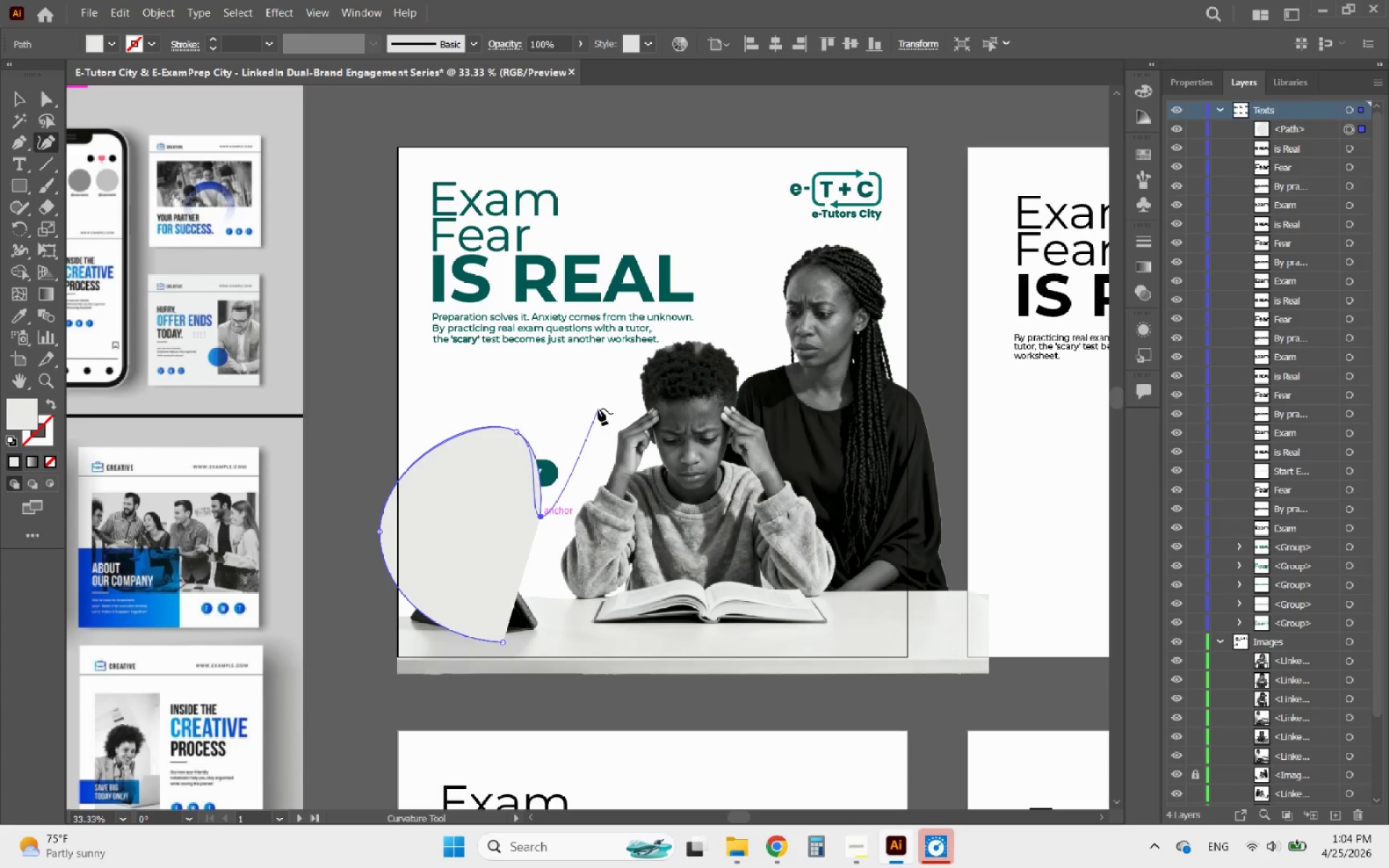 
left_click_drag(start_coordinate=[605, 405], to_coordinate=[613, 403])
 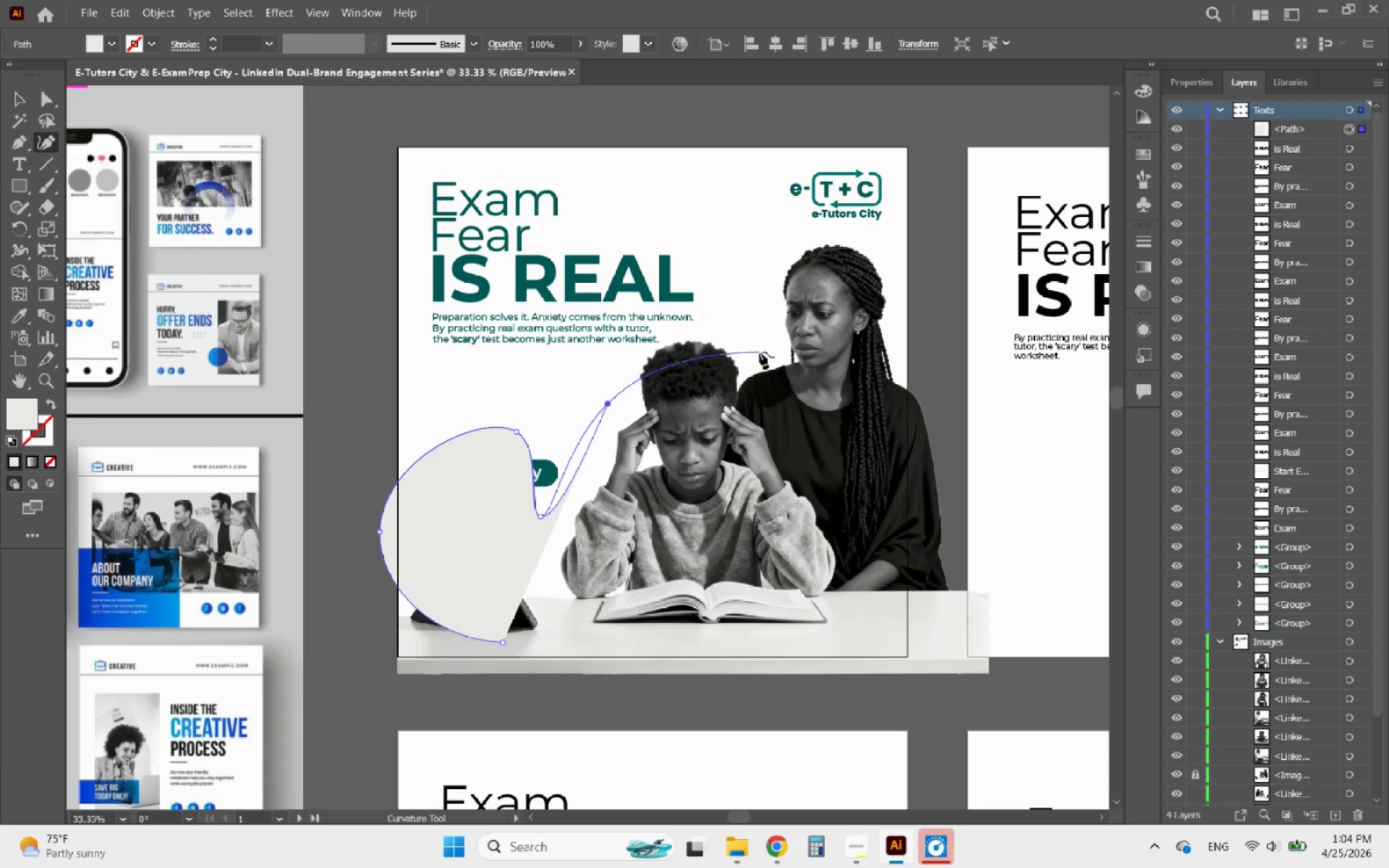 
left_click([761, 352])
 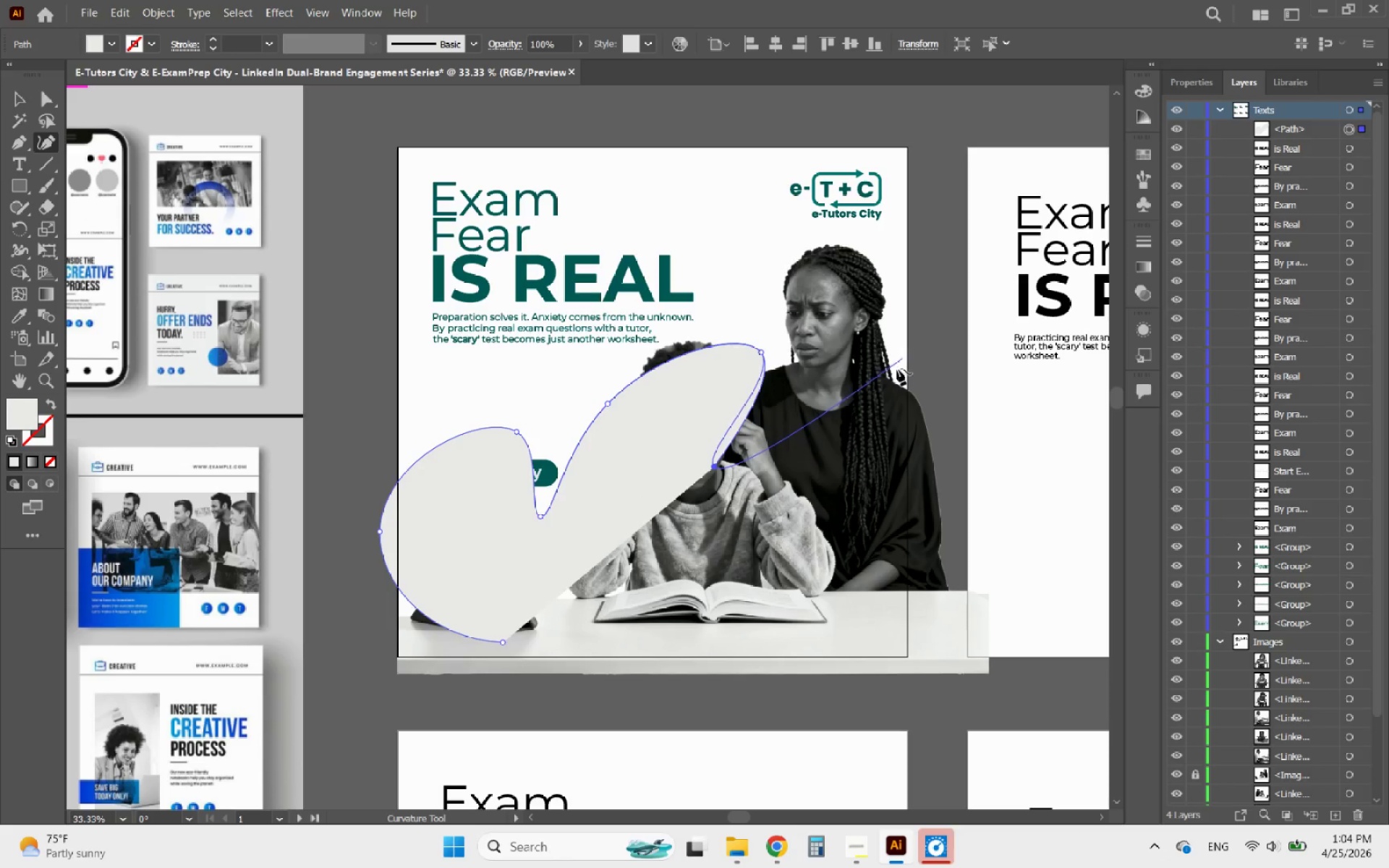 
wait(5.08)
 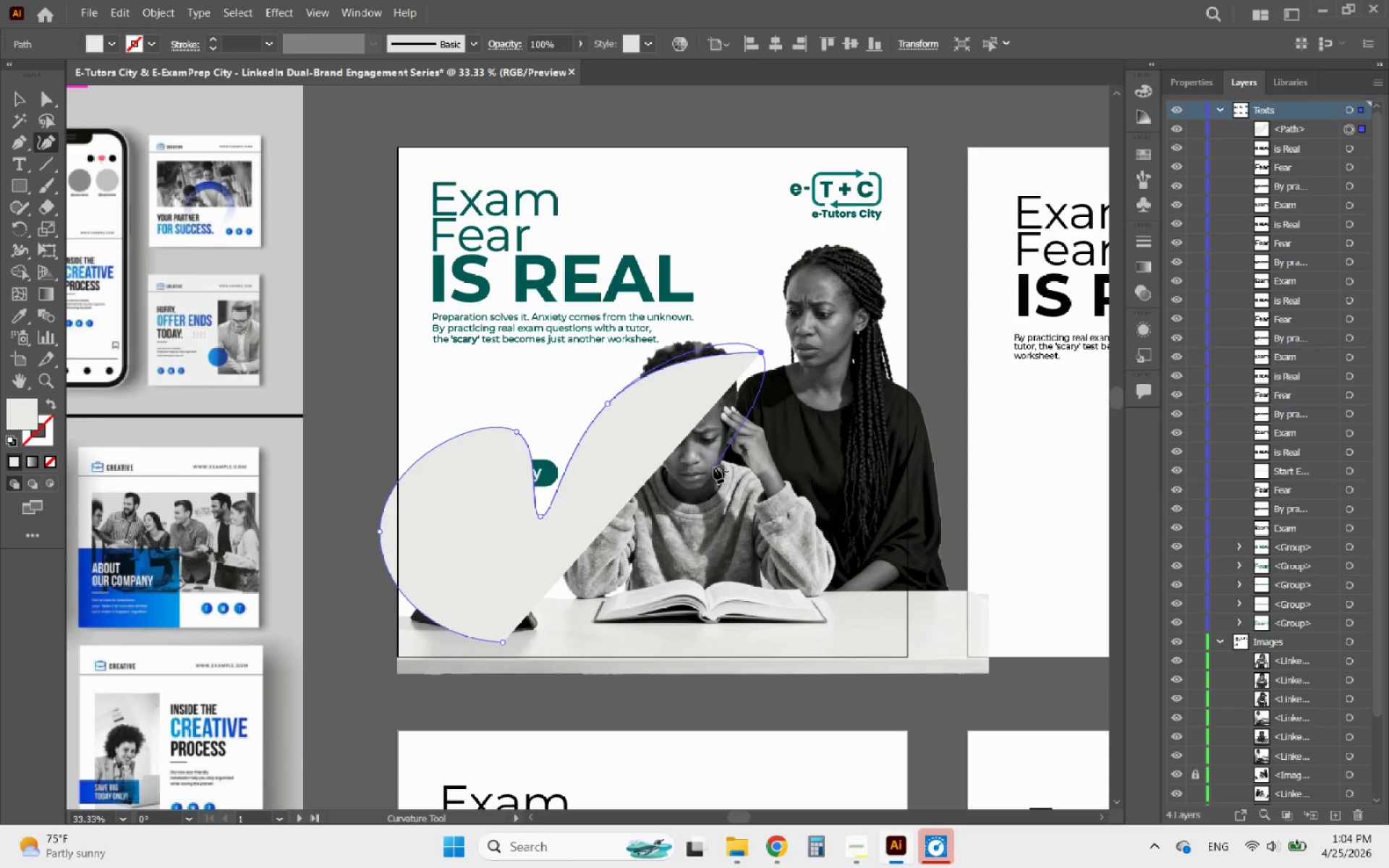 
left_click([903, 367])
 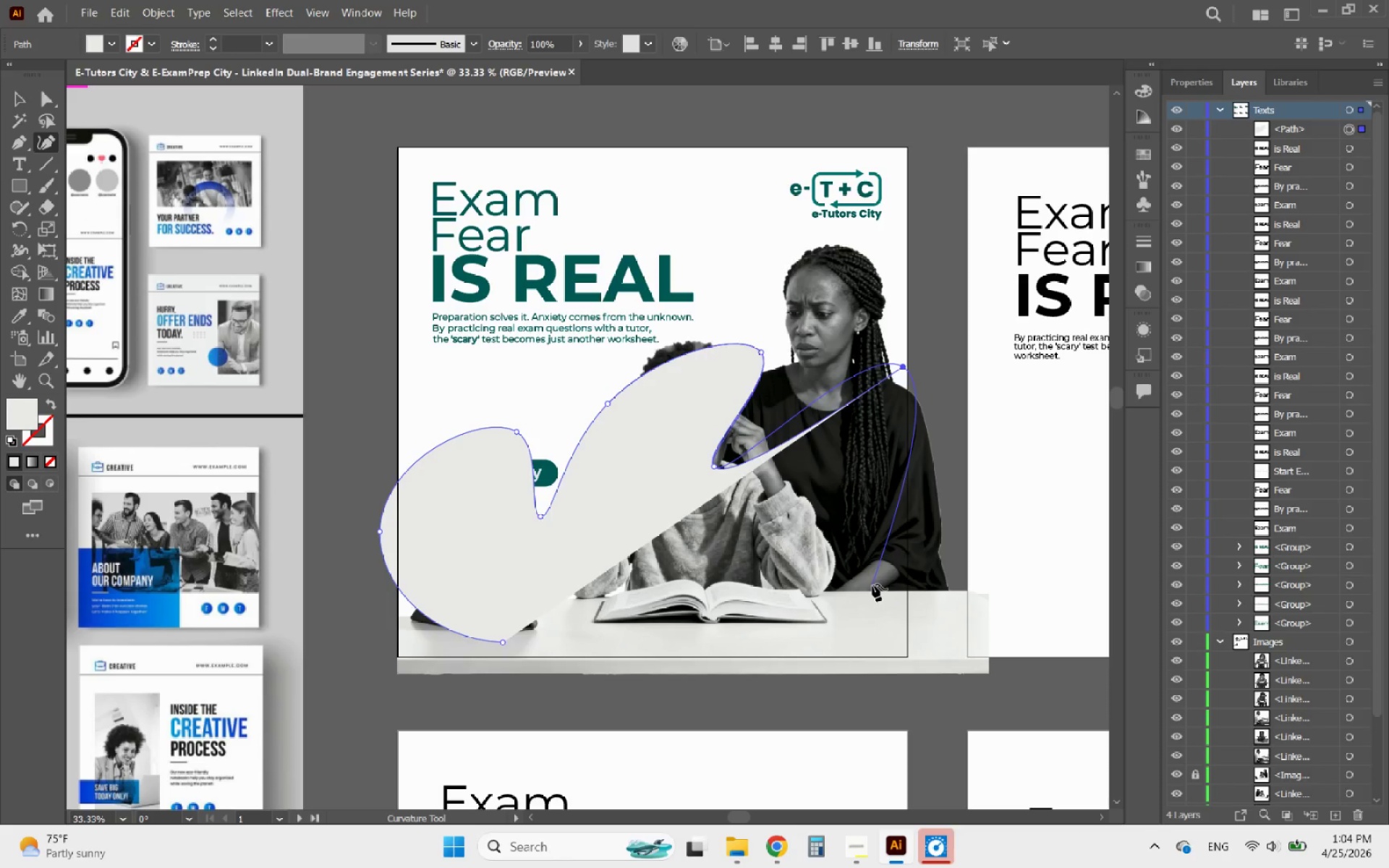 
left_click([862, 593])
 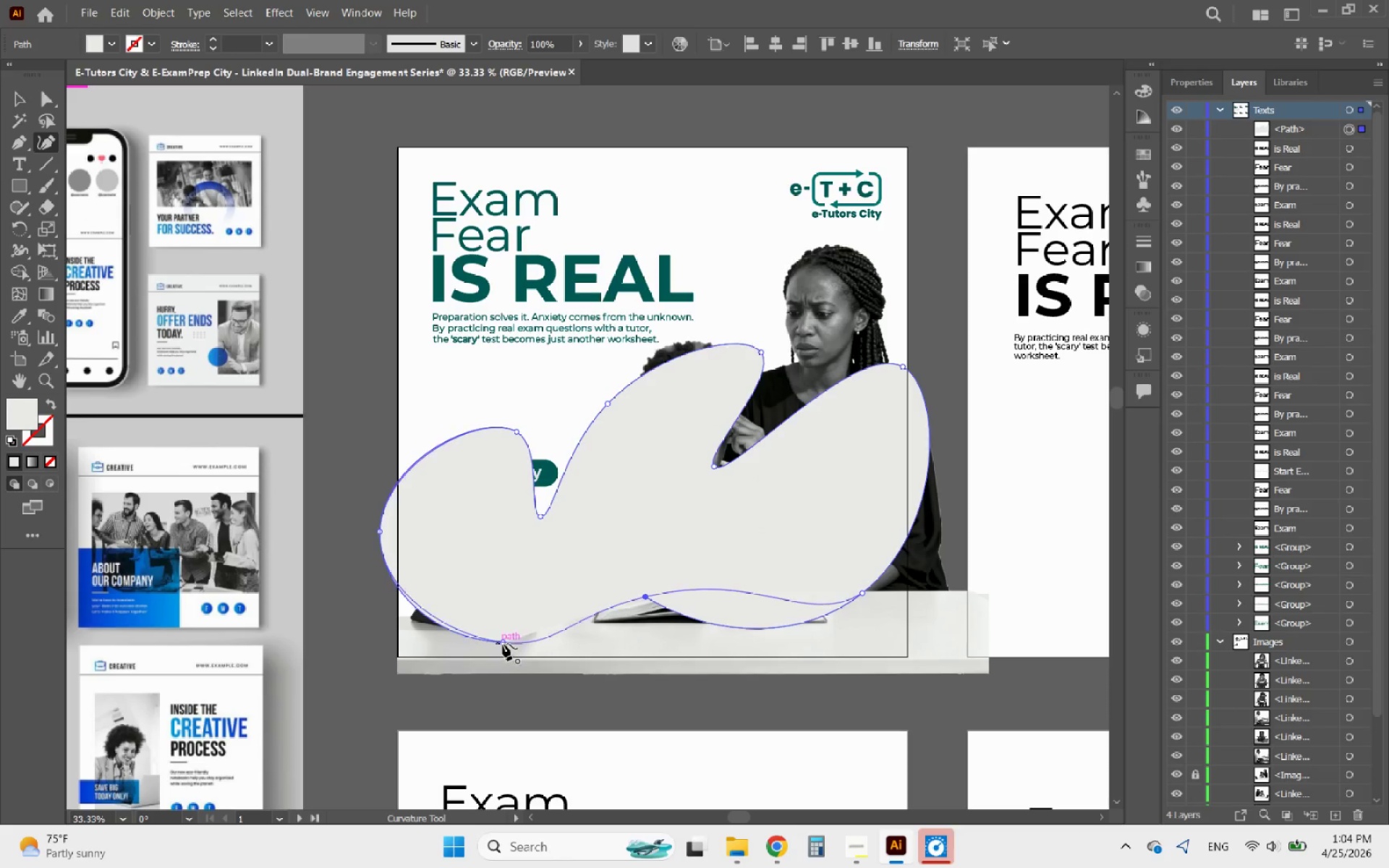 
left_click([501, 642])
 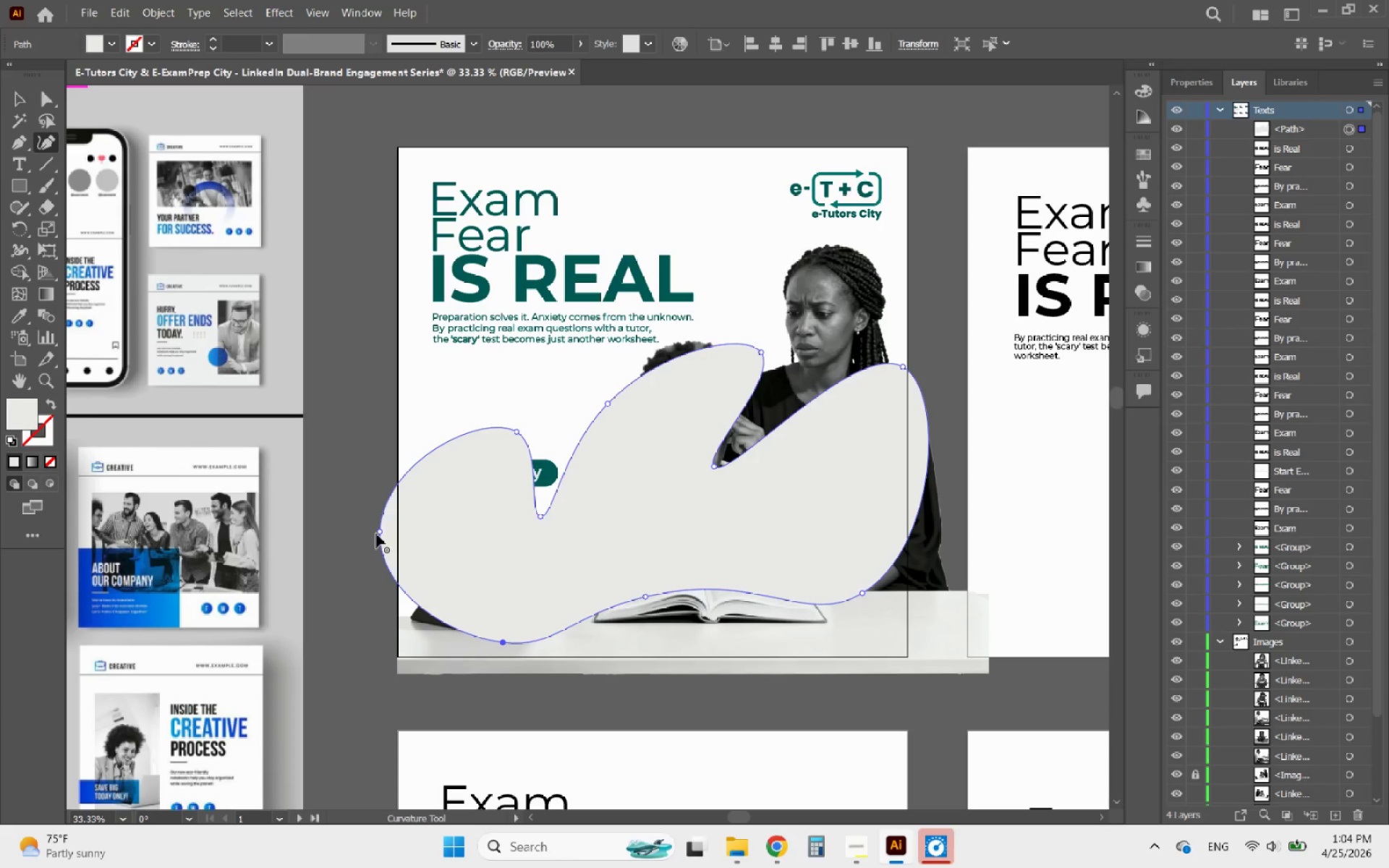 
left_click_drag(start_coordinate=[379, 534], to_coordinate=[417, 527])
 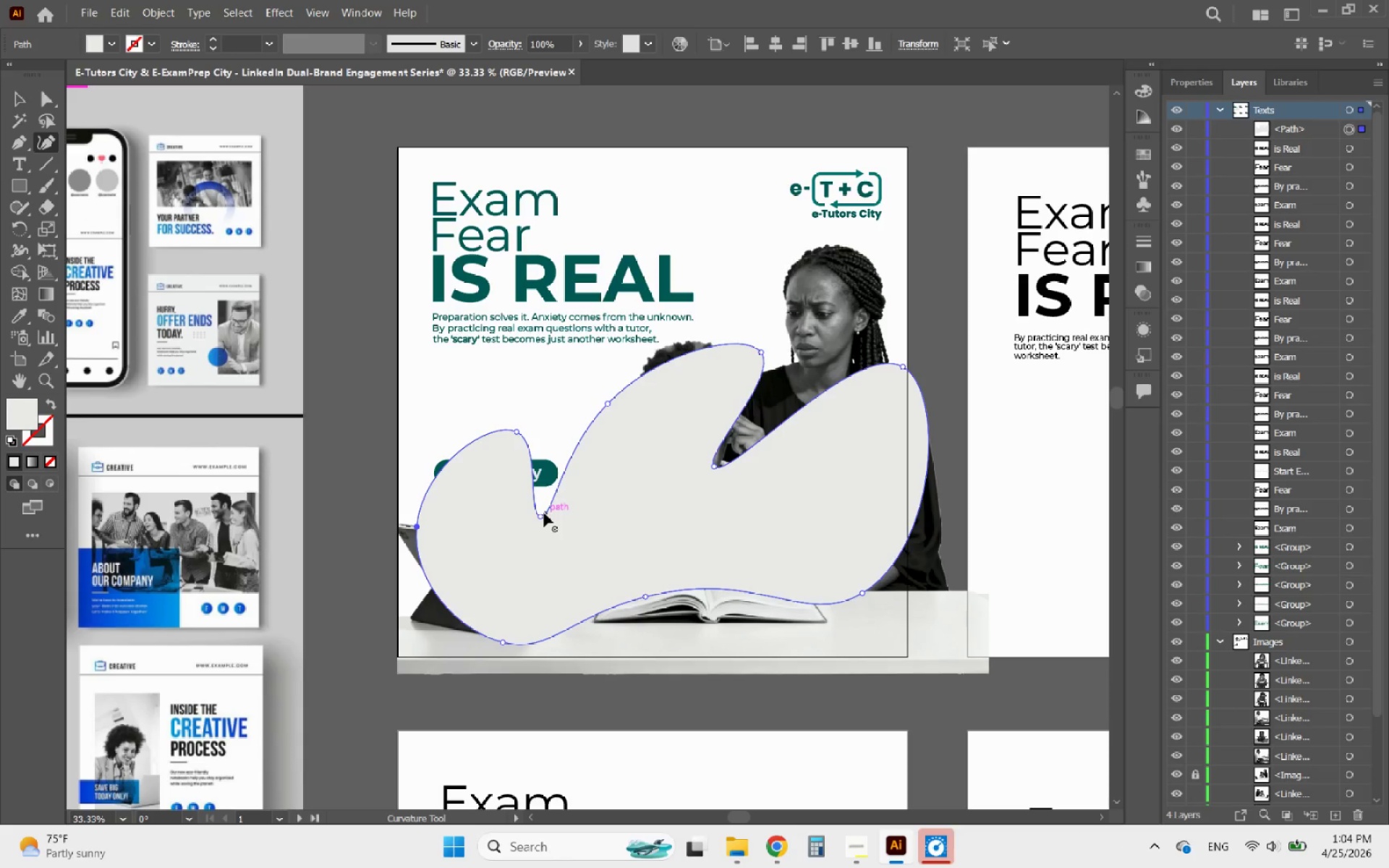 
left_click_drag(start_coordinate=[540, 514], to_coordinate=[553, 456])
 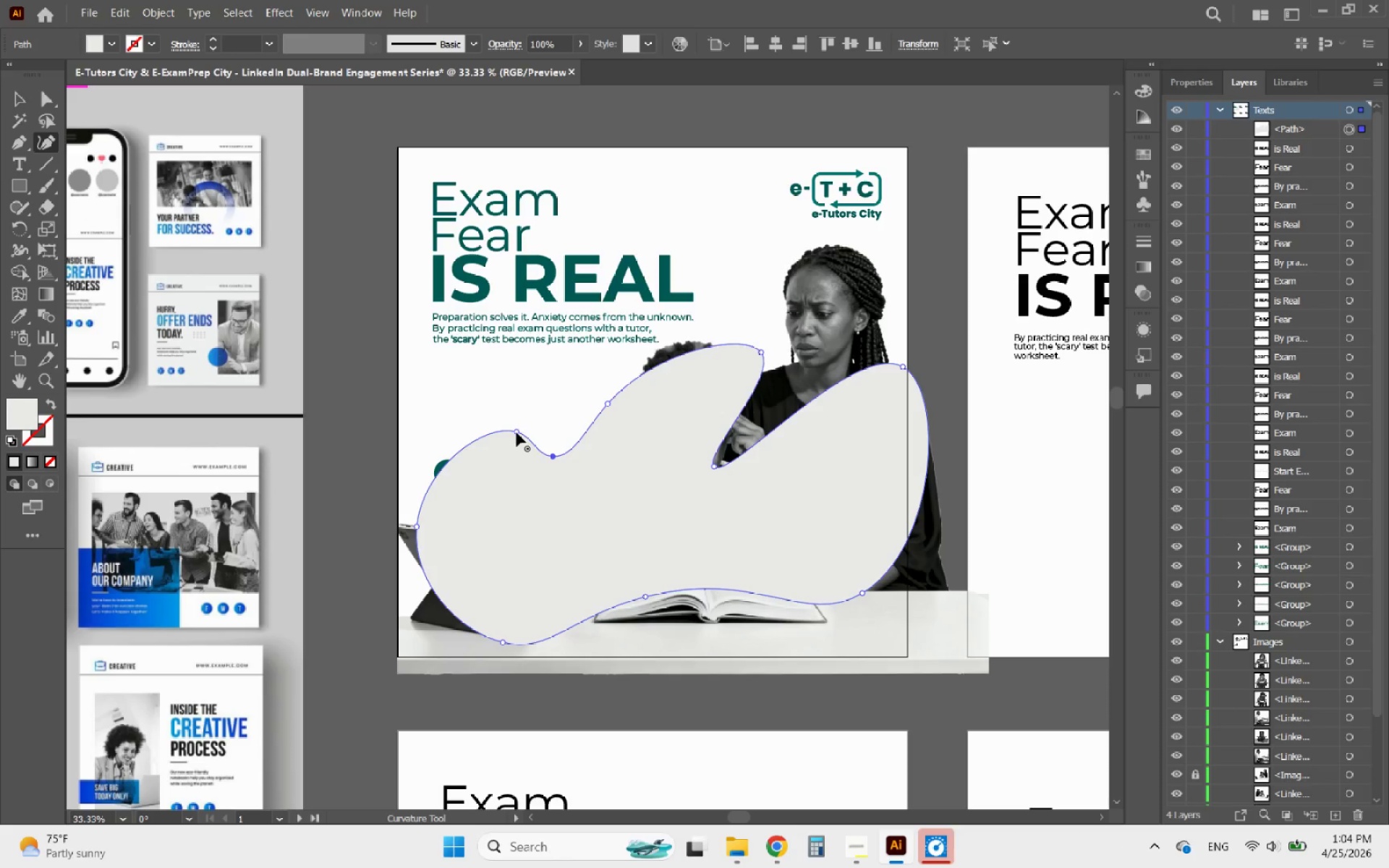 
left_click_drag(start_coordinate=[518, 430], to_coordinate=[449, 408])
 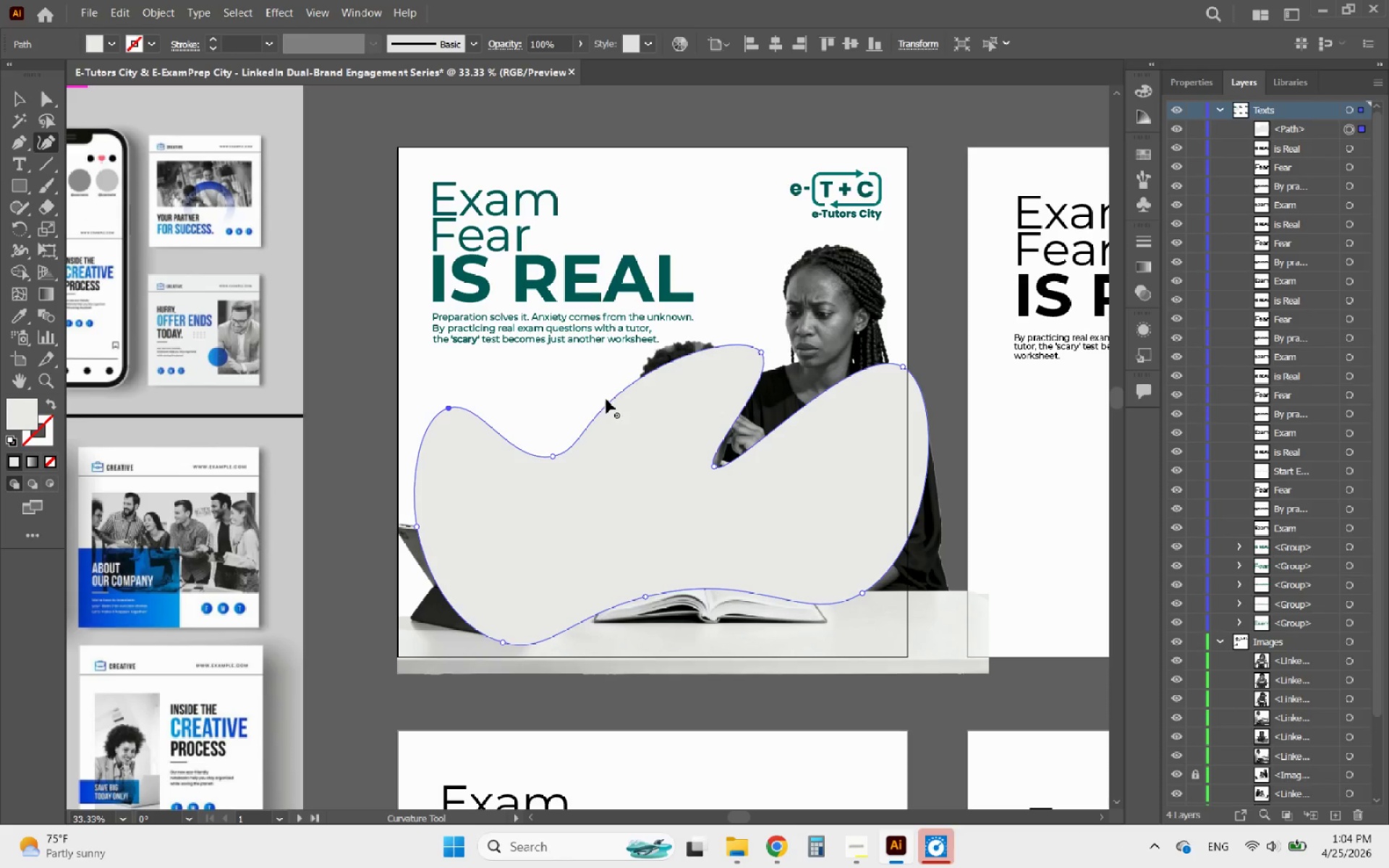 
left_click_drag(start_coordinate=[608, 399], to_coordinate=[597, 401])
 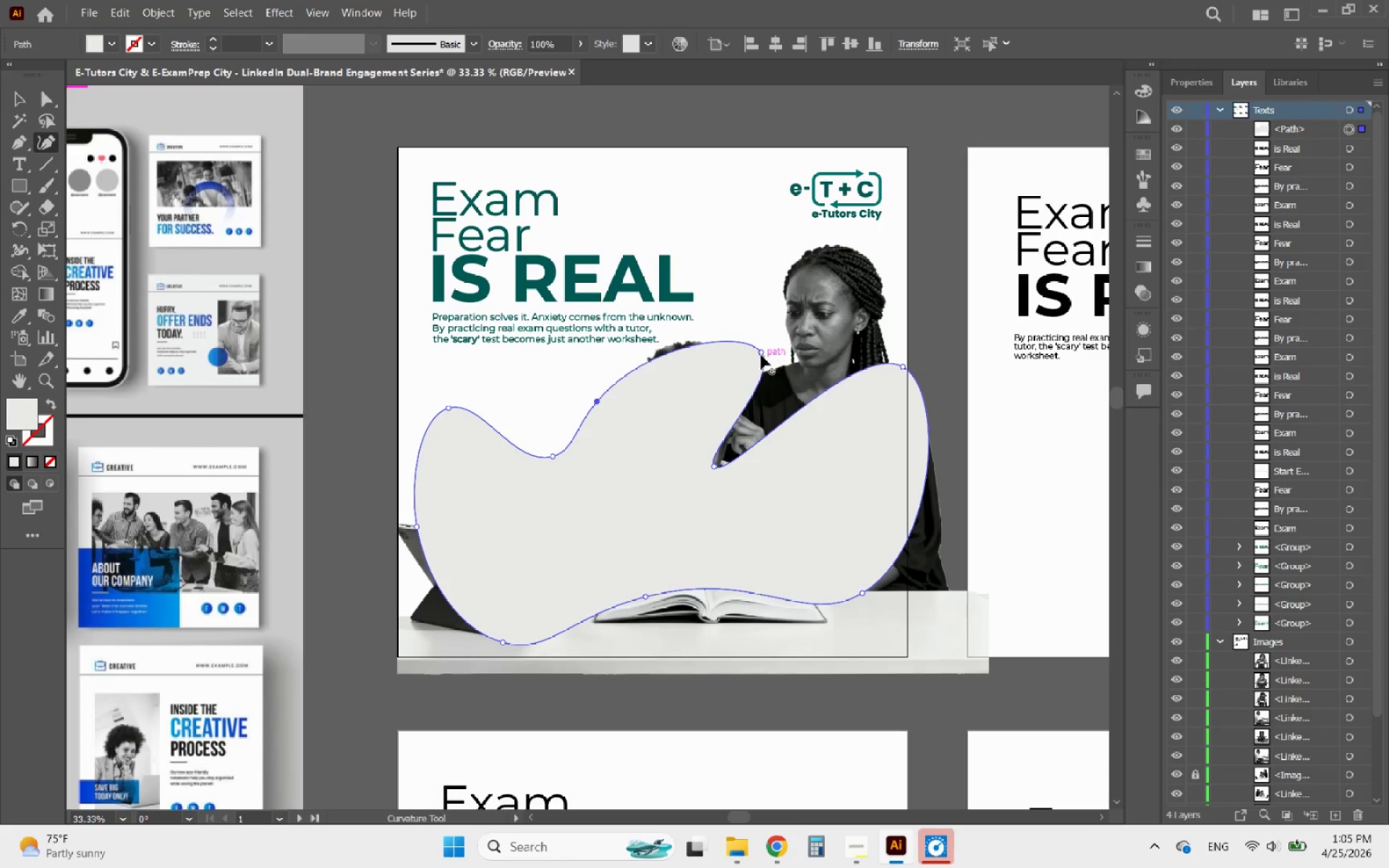 
left_click_drag(start_coordinate=[760, 354], to_coordinate=[765, 358])
 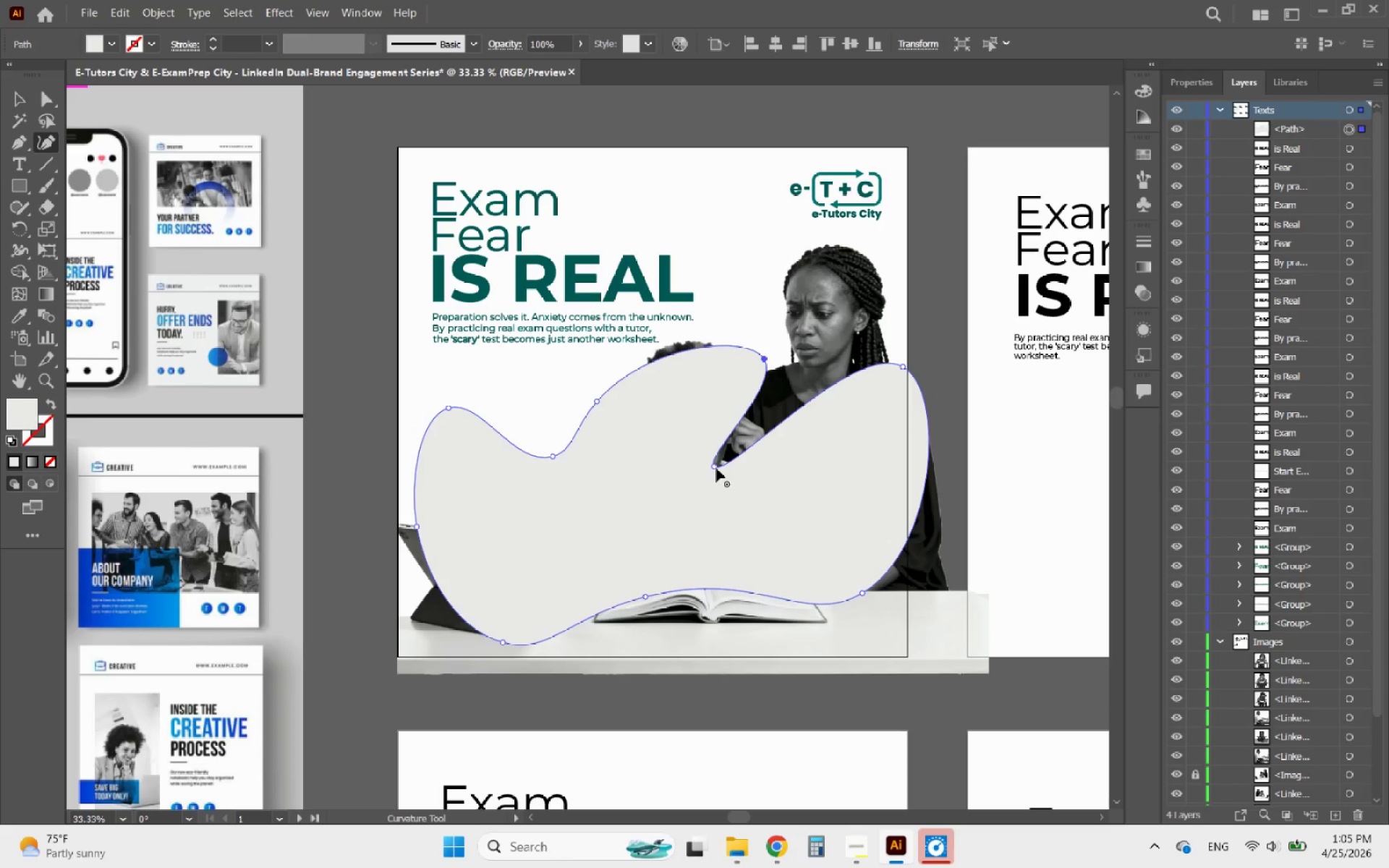 
left_click_drag(start_coordinate=[715, 467], to_coordinate=[760, 417])
 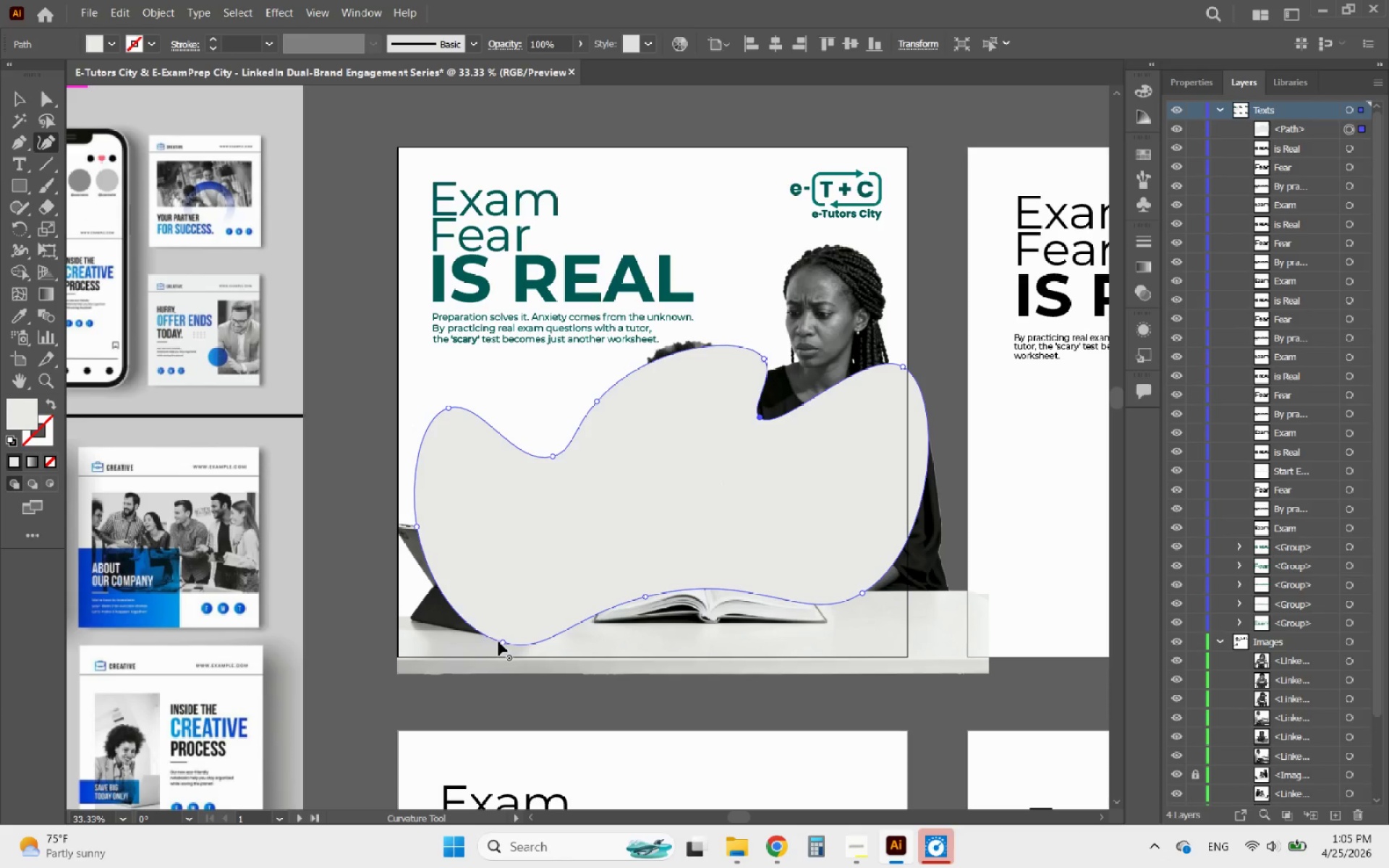 
left_click_drag(start_coordinate=[500, 642], to_coordinate=[422, 606])
 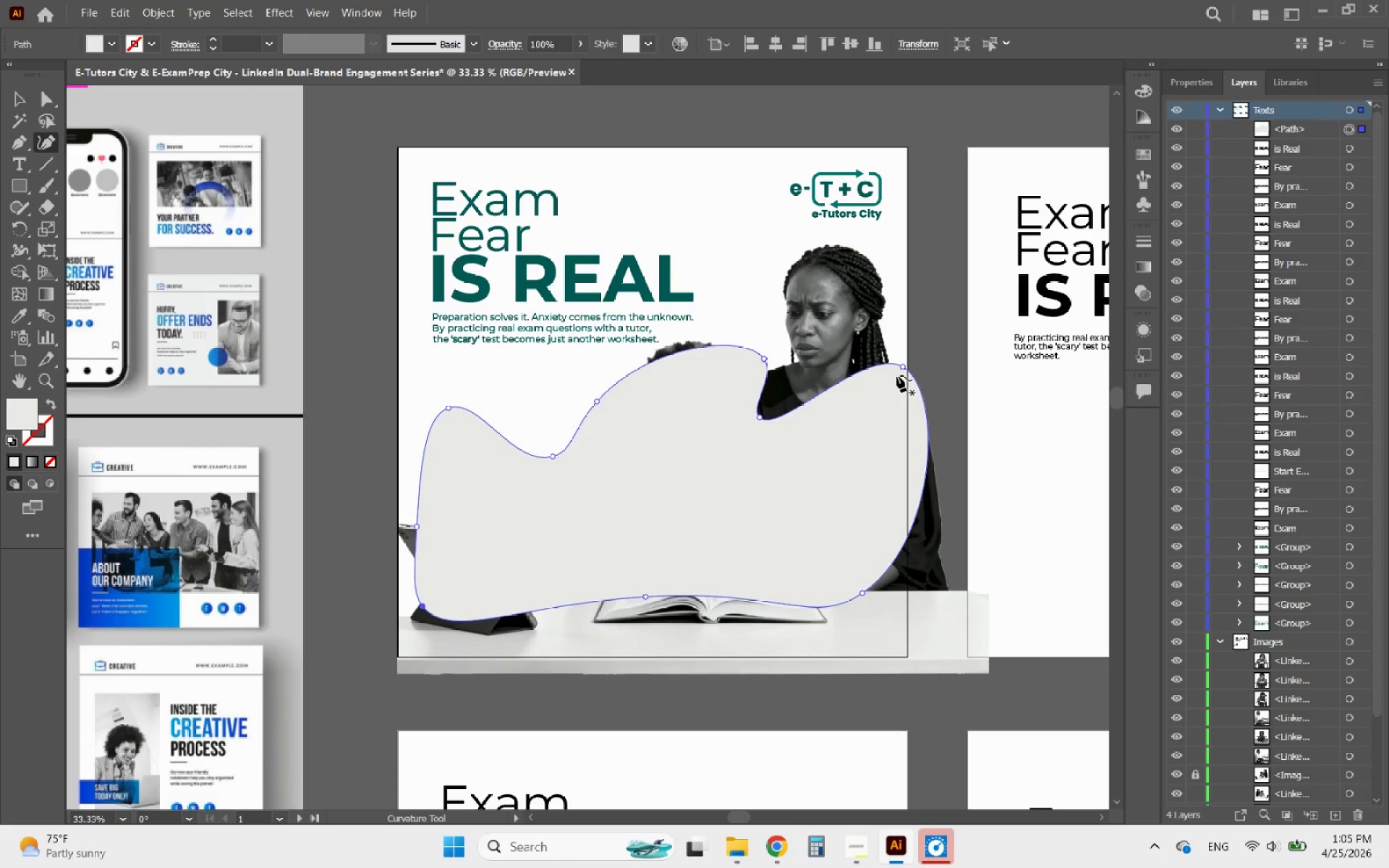 
left_click_drag(start_coordinate=[899, 365], to_coordinate=[894, 312])
 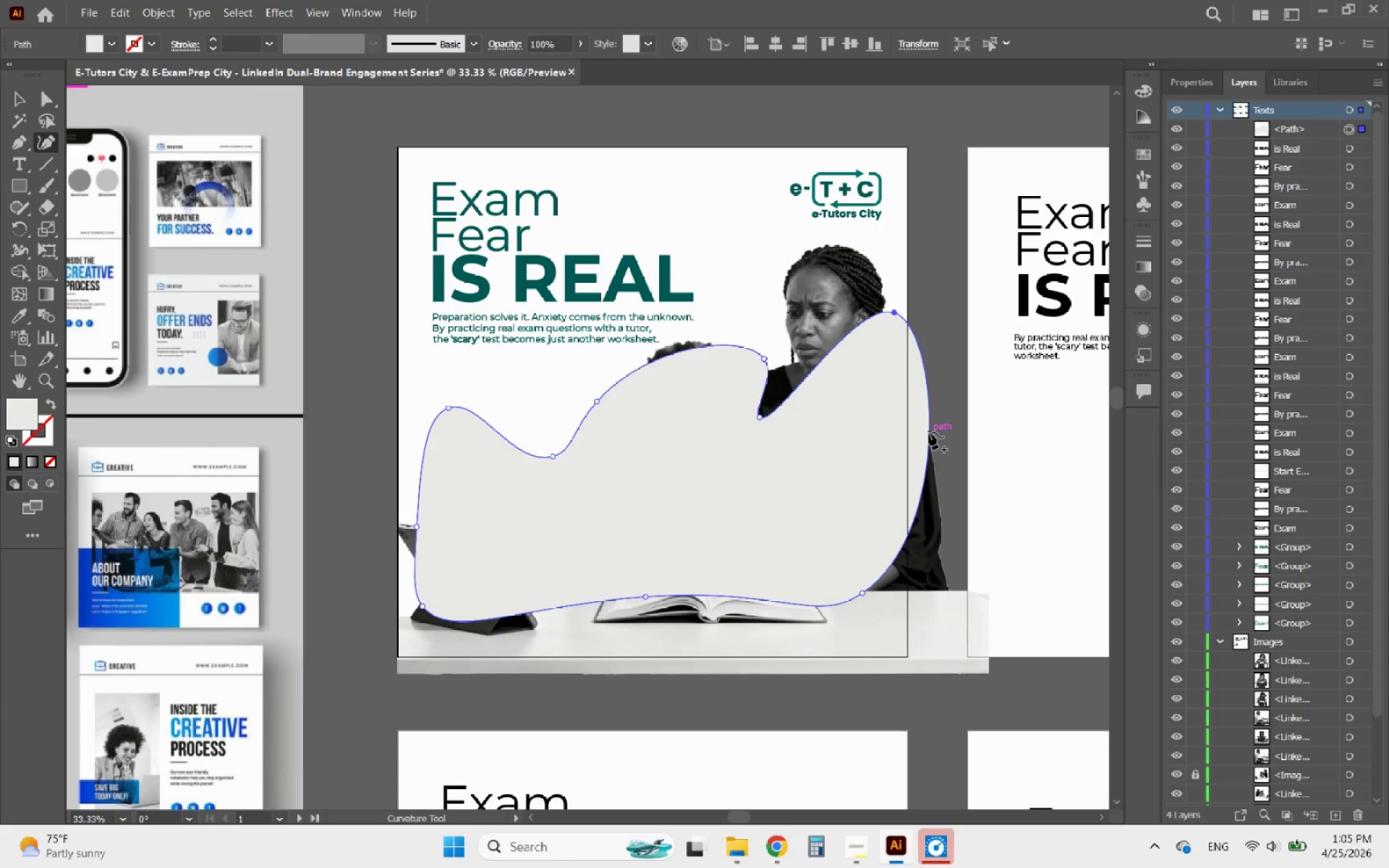 
left_click_drag(start_coordinate=[929, 433], to_coordinate=[873, 463])
 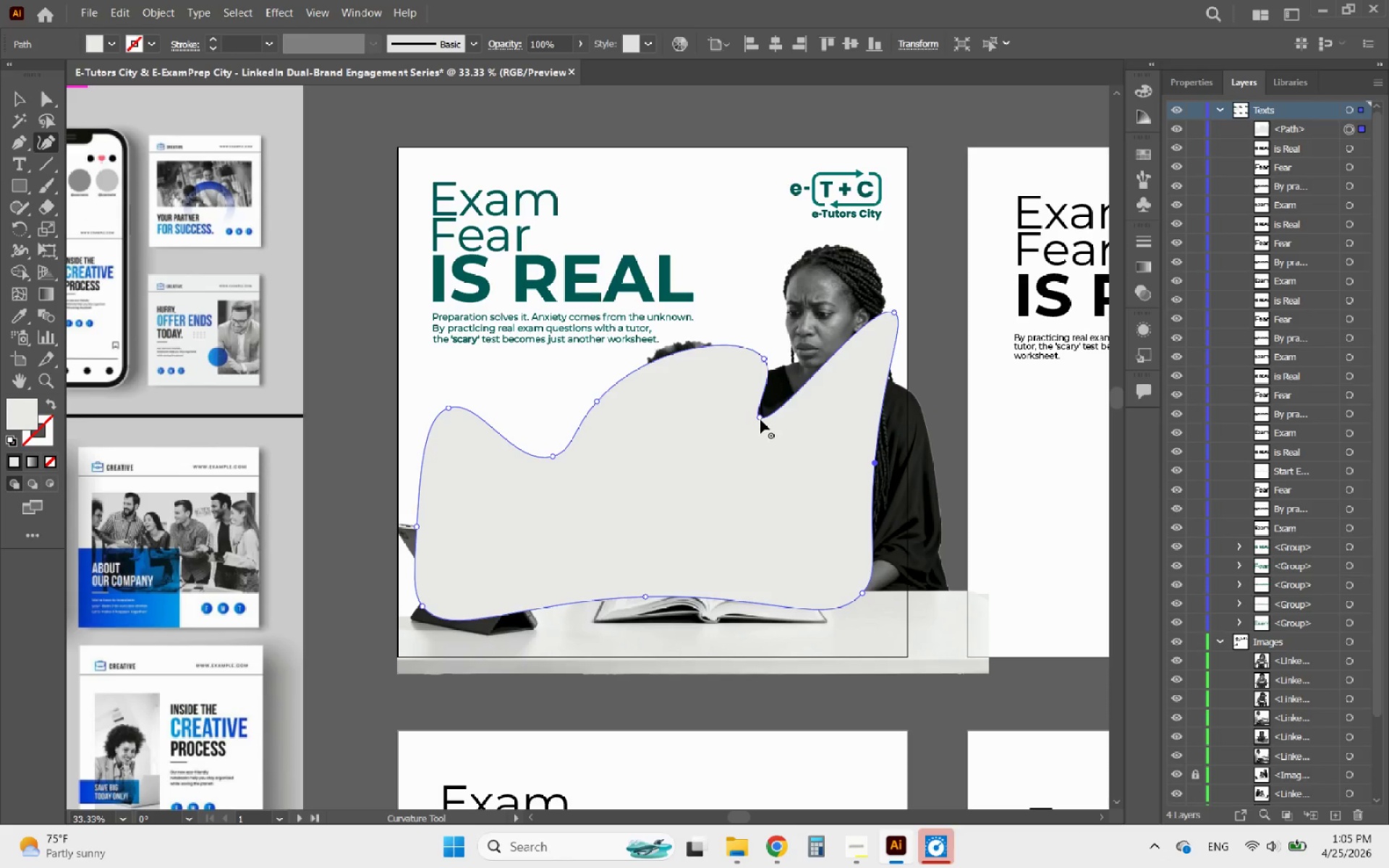 
left_click_drag(start_coordinate=[765, 417], to_coordinate=[789, 399])
 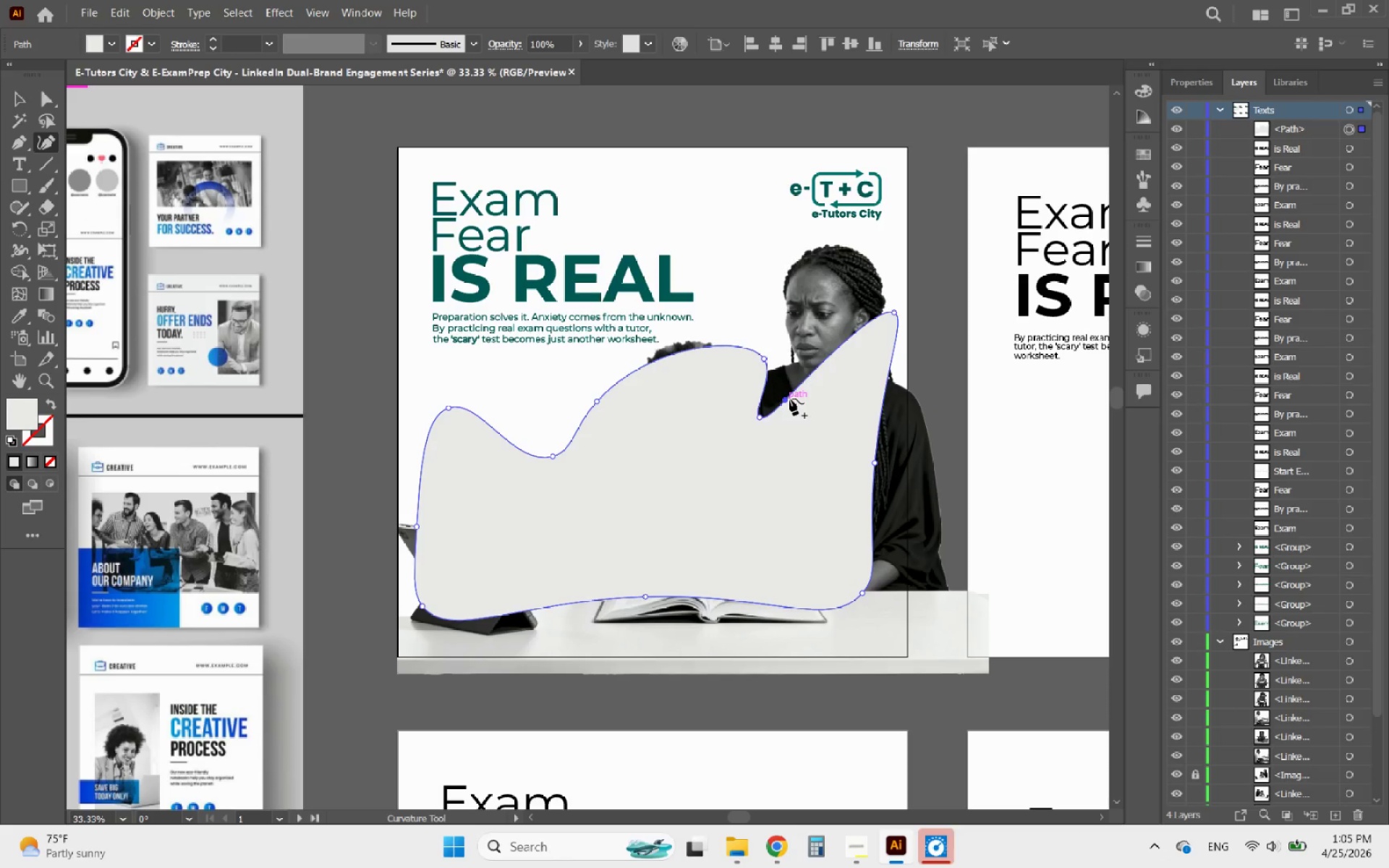 
key(Control+ControlLeft)
 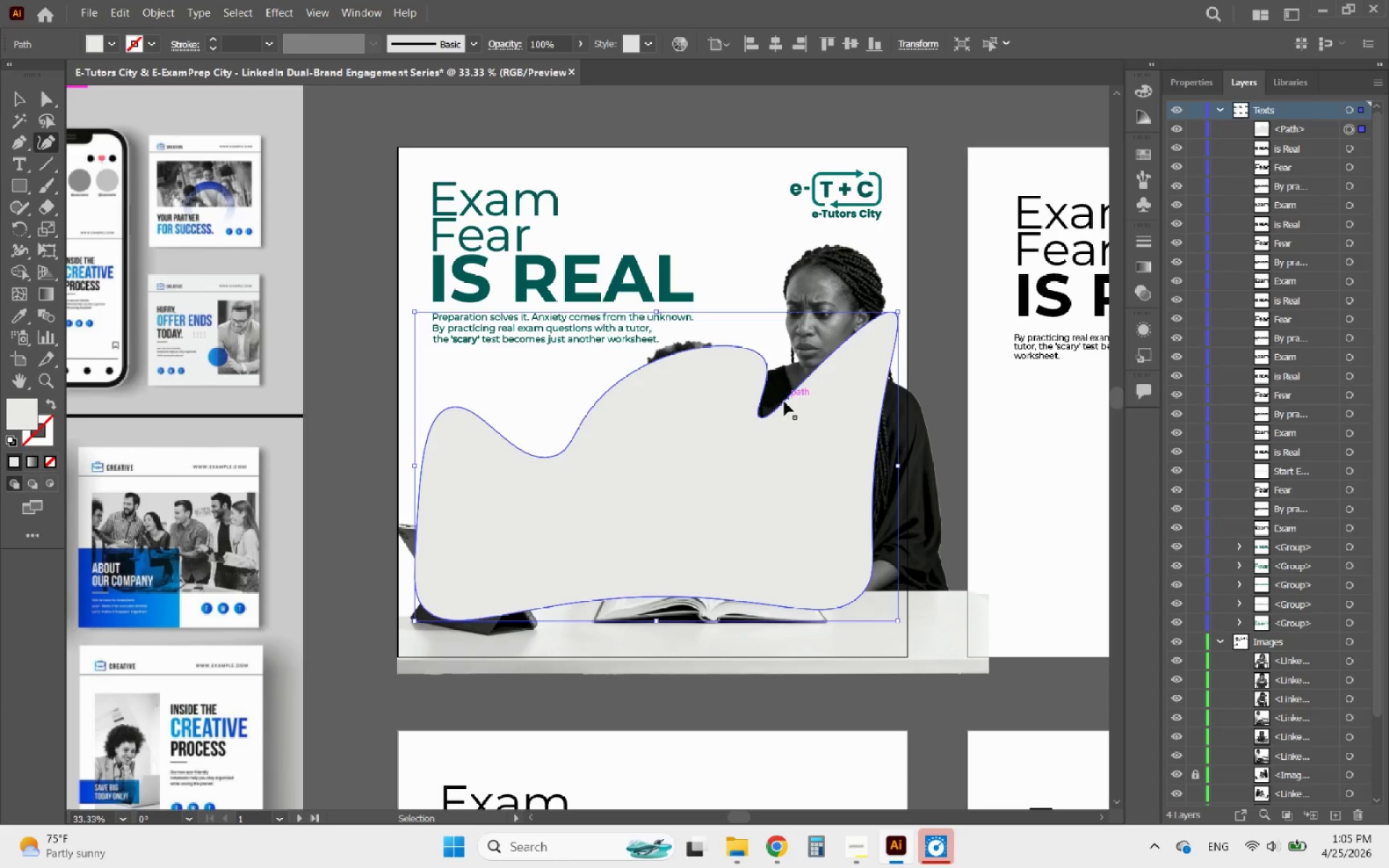 
key(Control+Z)
 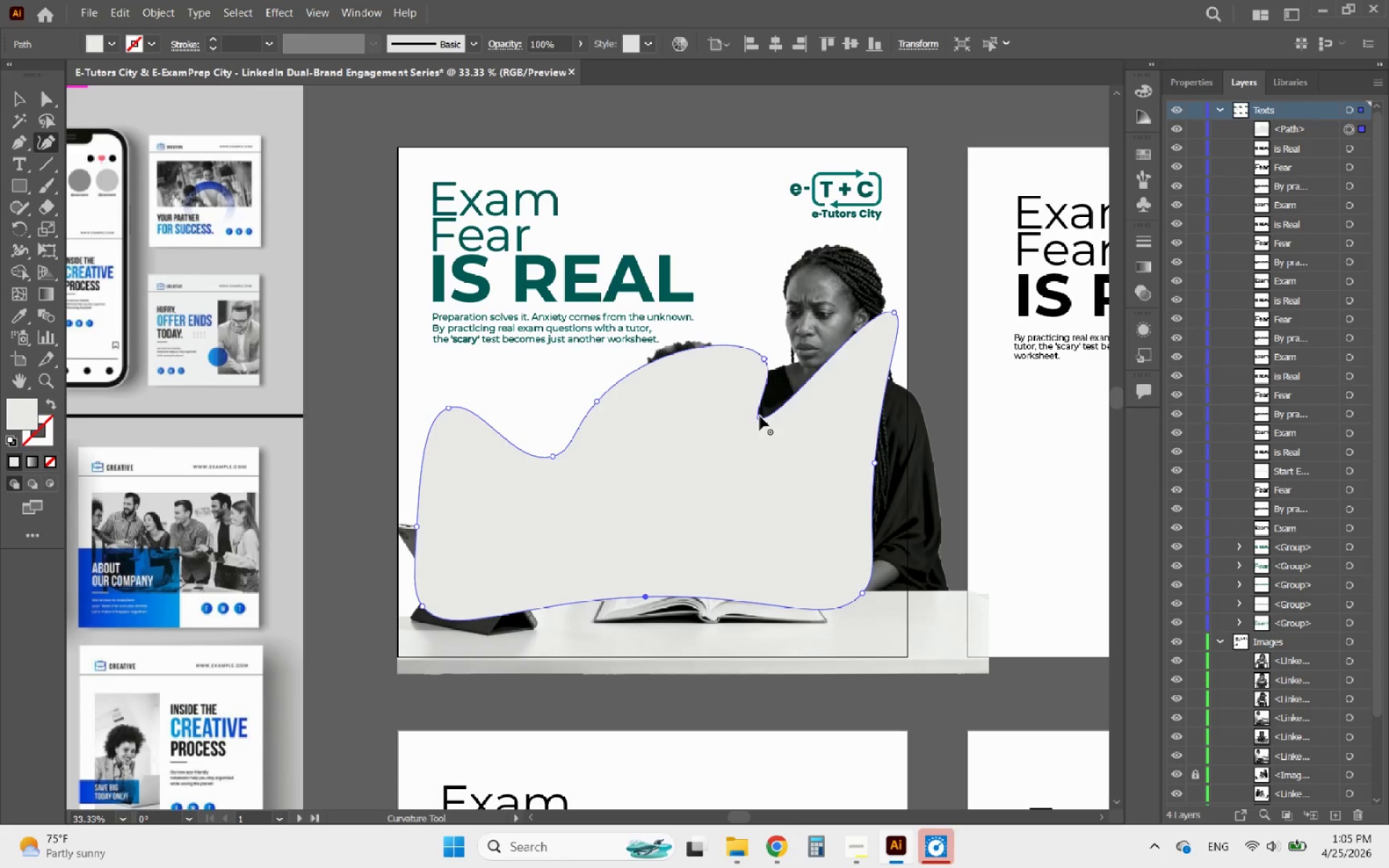 
left_click_drag(start_coordinate=[760, 416], to_coordinate=[786, 391])
 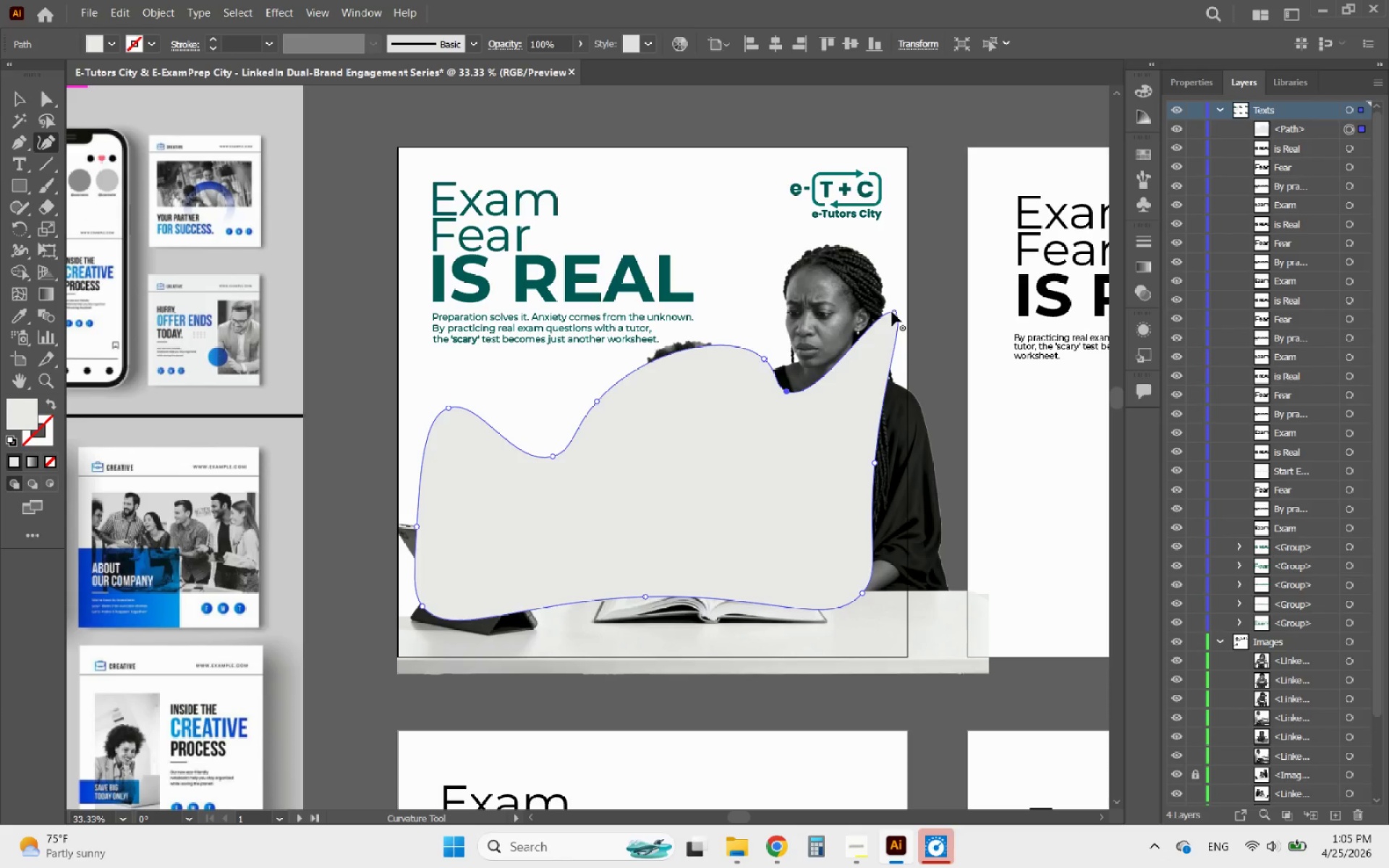 
left_click_drag(start_coordinate=[894, 311], to_coordinate=[899, 329])
 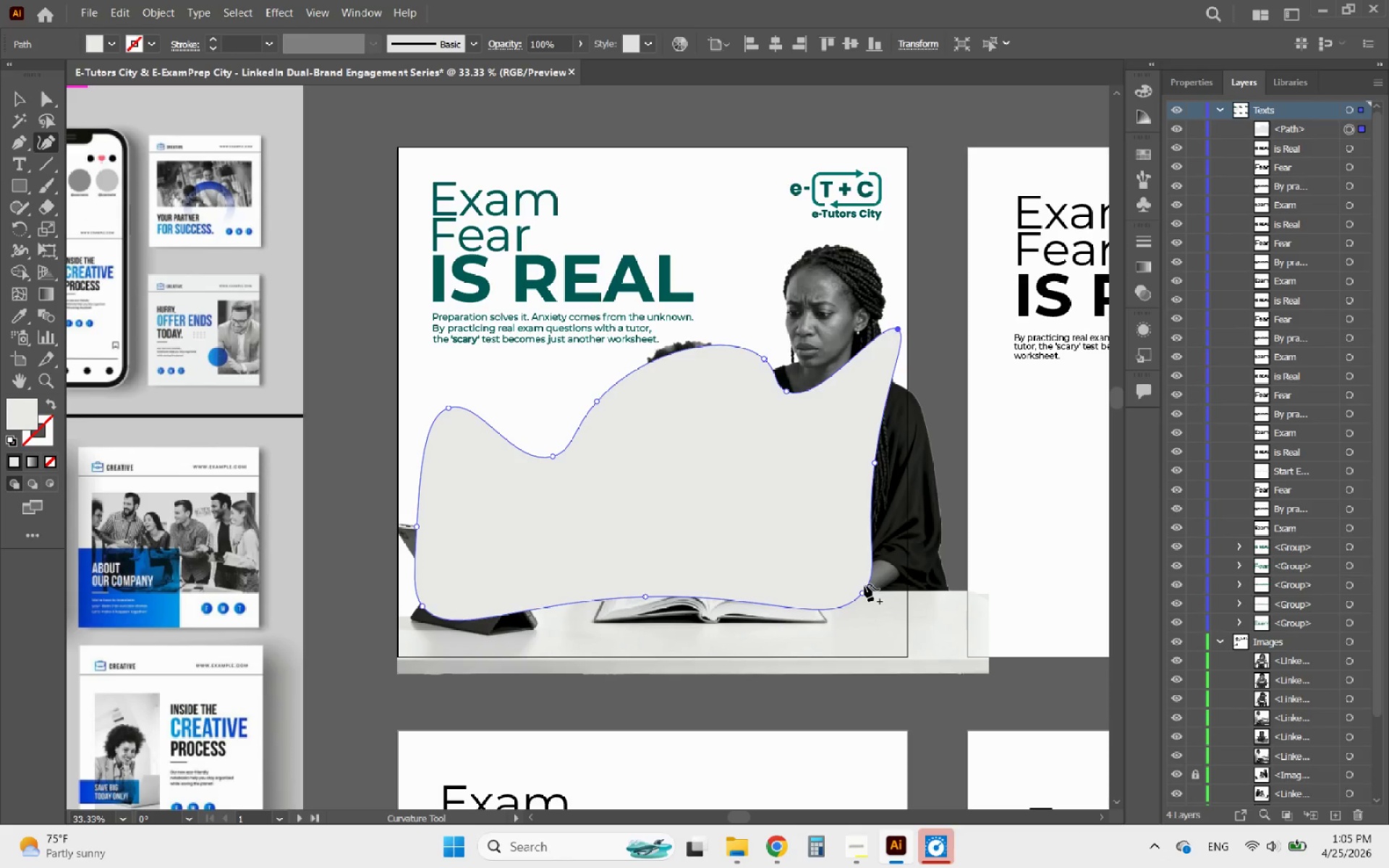 
left_click_drag(start_coordinate=[862, 590], to_coordinate=[833, 551])
 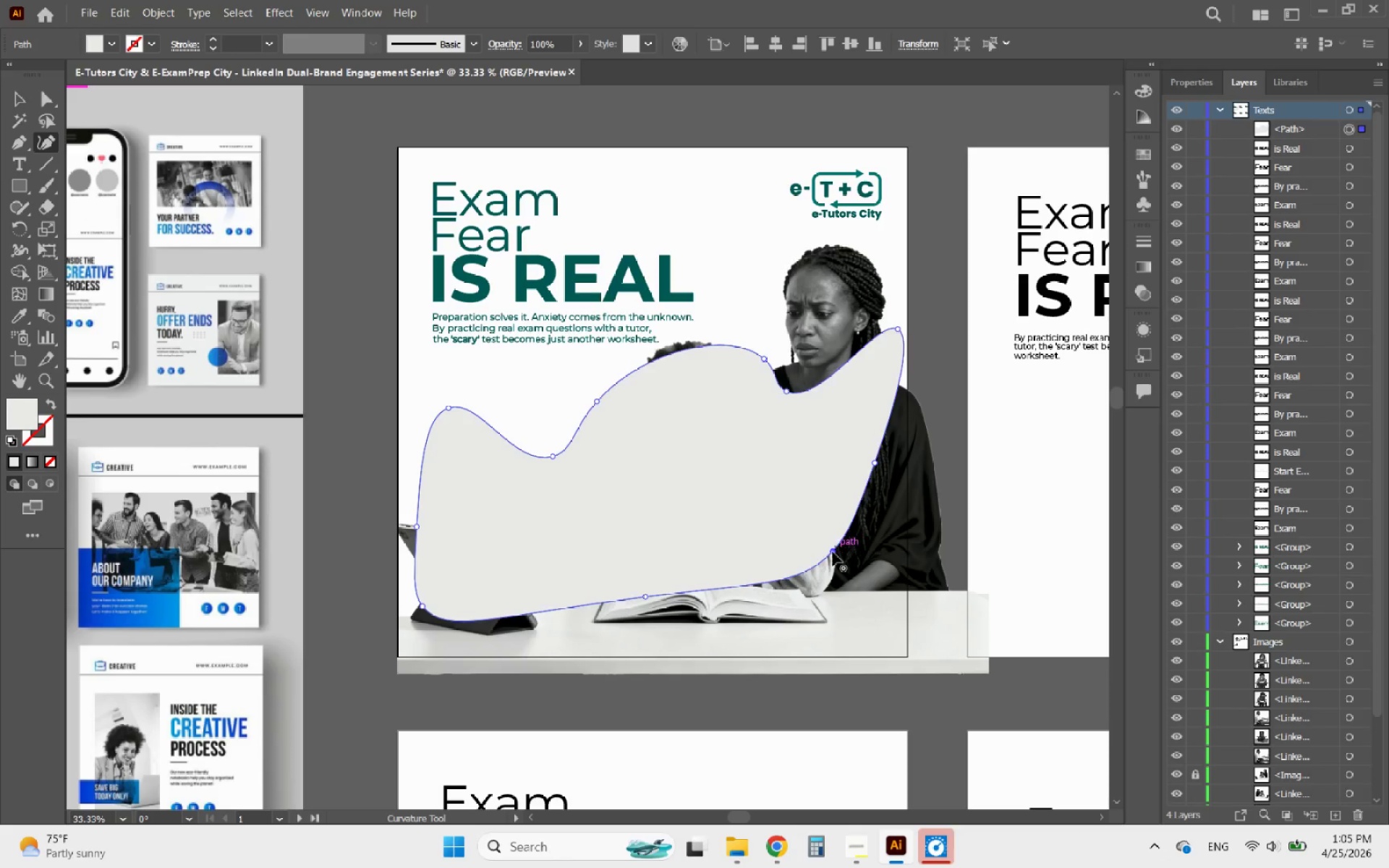 
left_click_drag(start_coordinate=[833, 552], to_coordinate=[838, 553])
 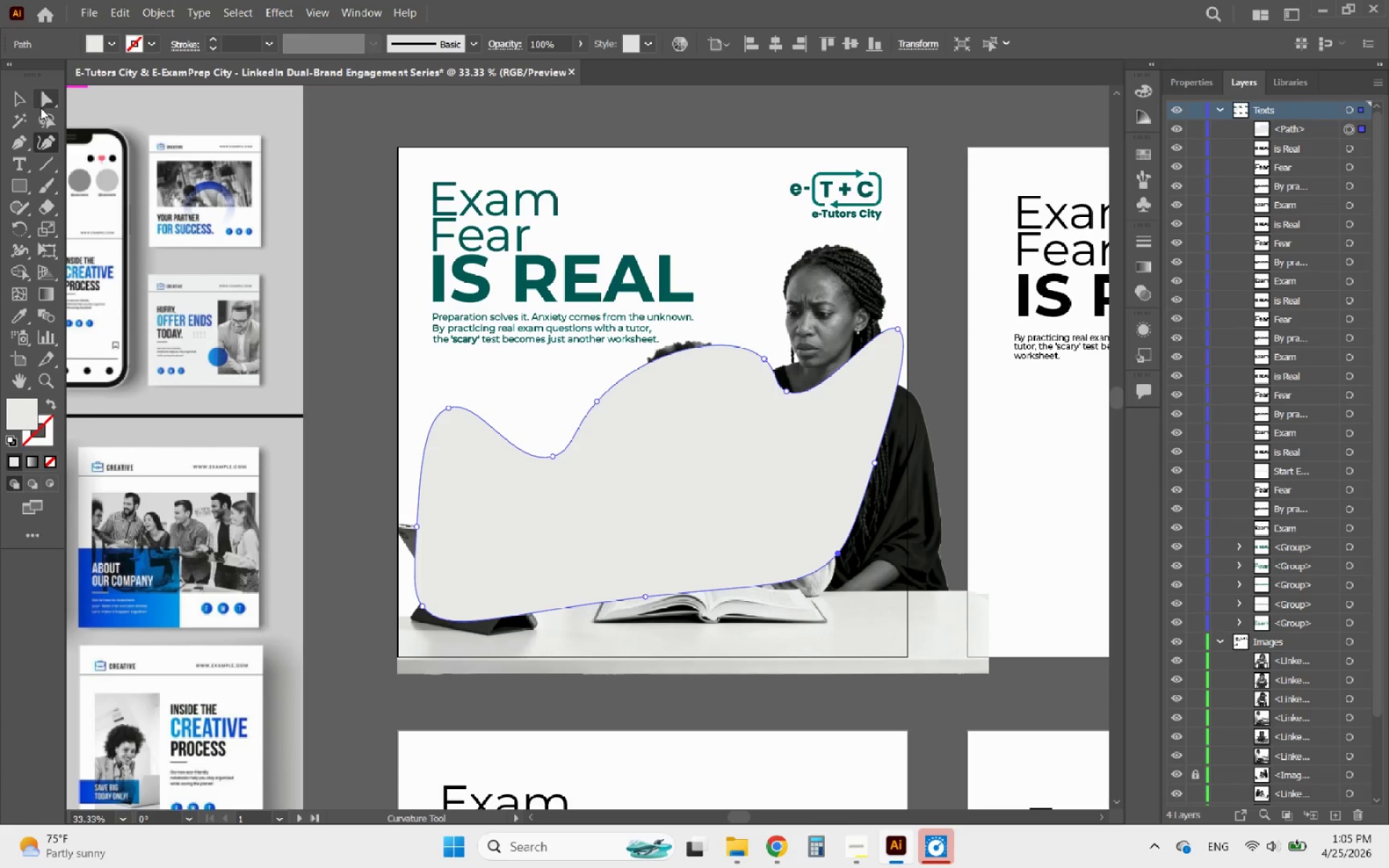 
left_click([21, 101])
 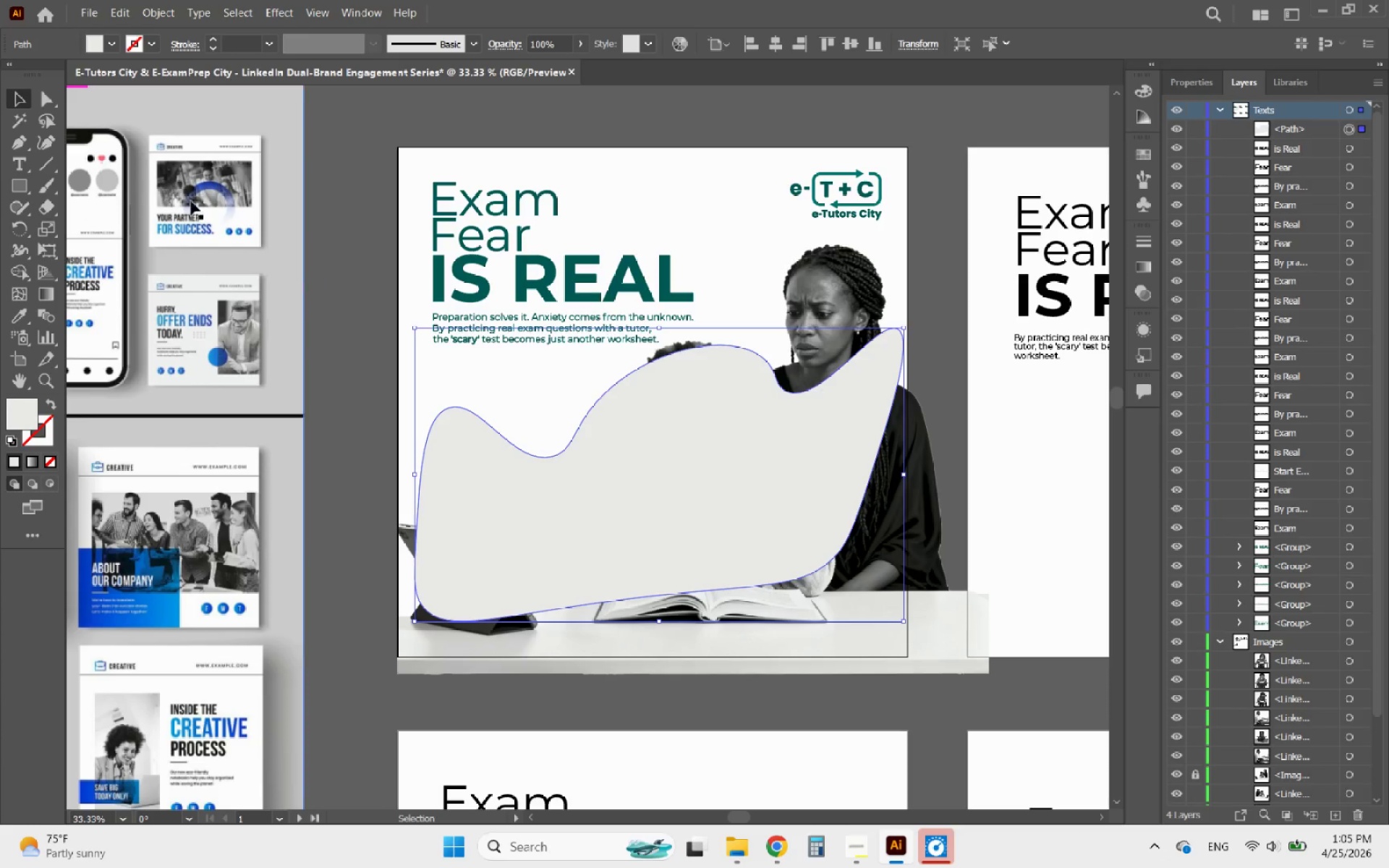 
left_click([38, 140])
 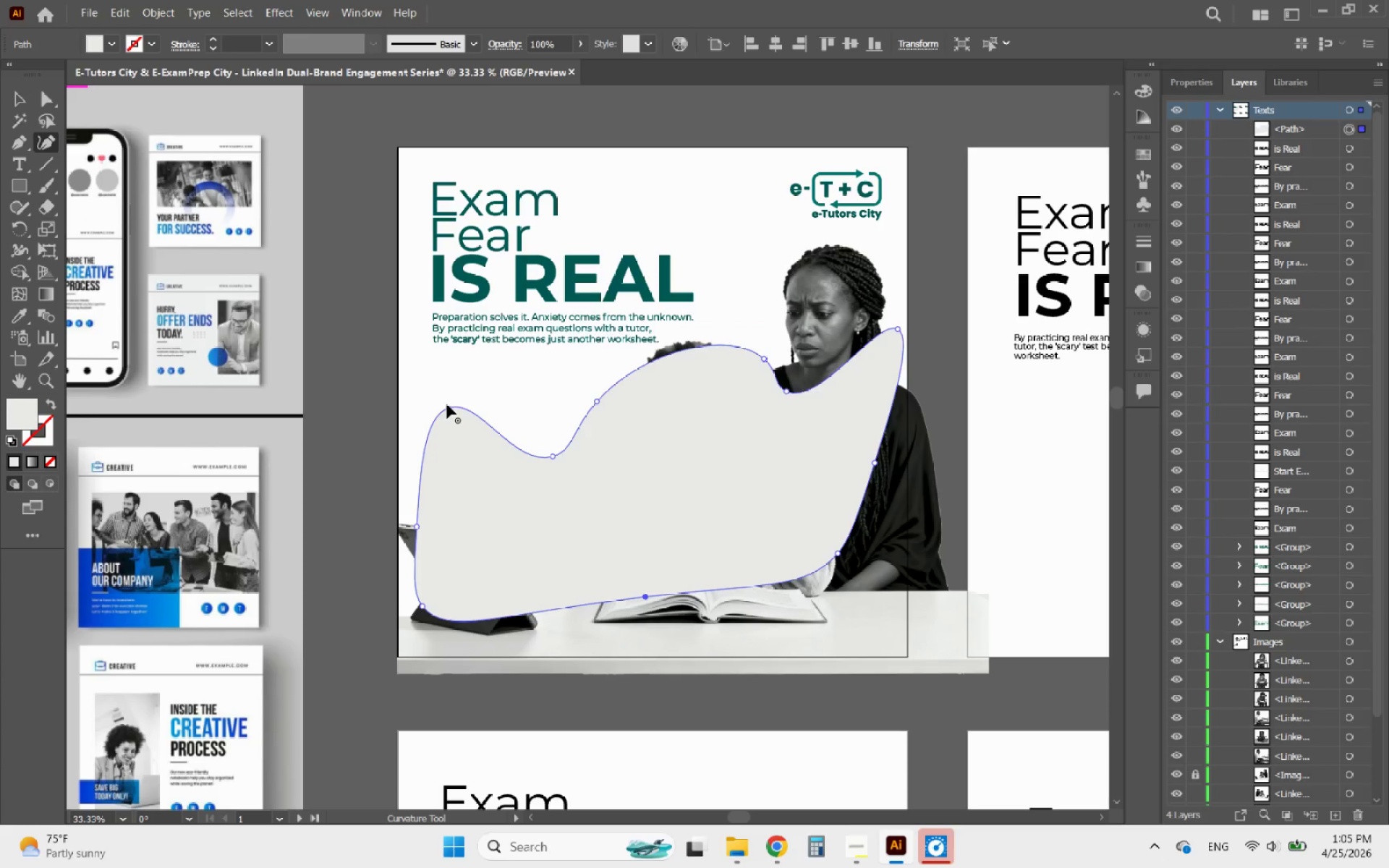 
left_click_drag(start_coordinate=[450, 405], to_coordinate=[422, 393])
 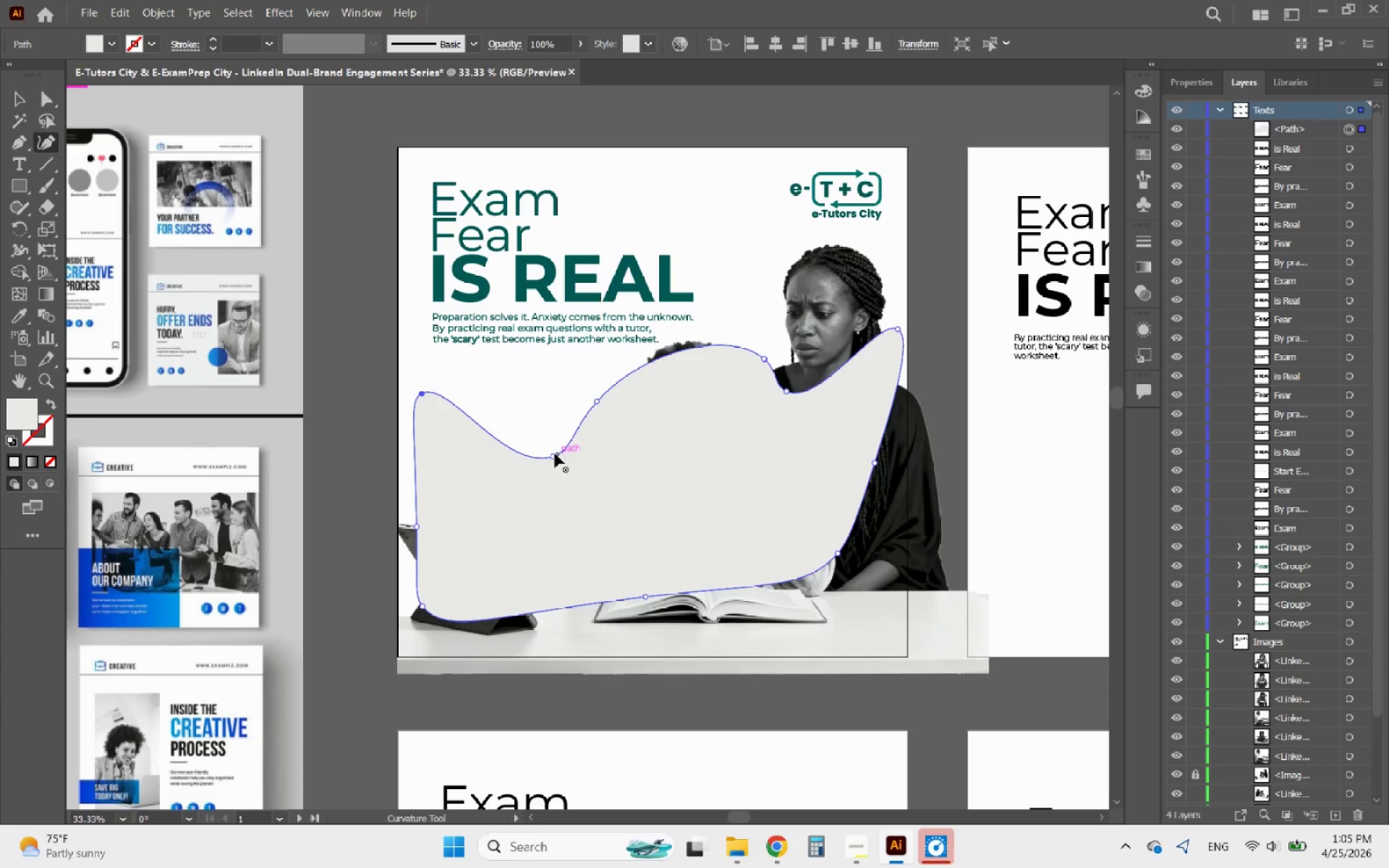 
left_click_drag(start_coordinate=[555, 454], to_coordinate=[551, 449])
 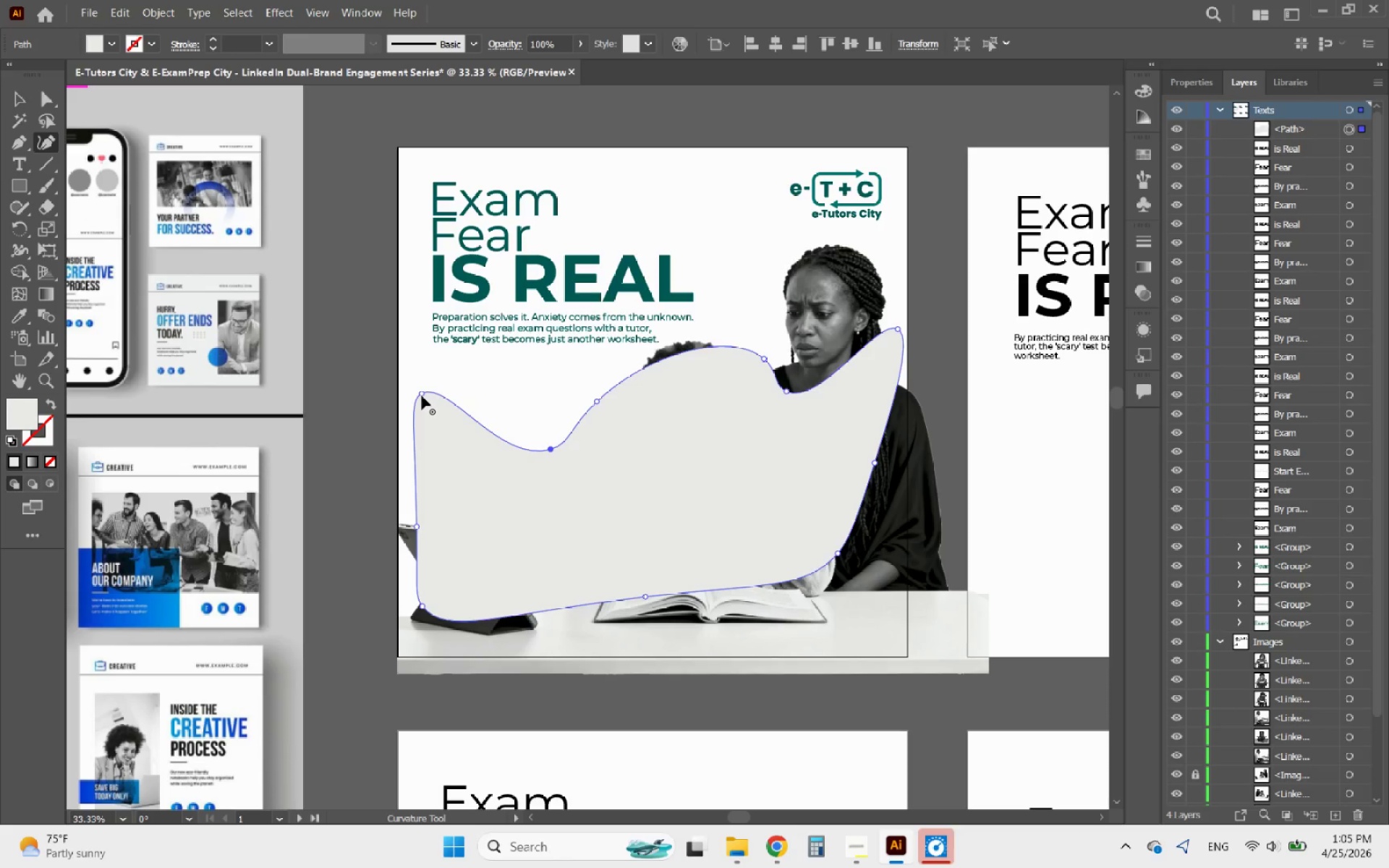 
left_click_drag(start_coordinate=[422, 396], to_coordinate=[422, 411])
 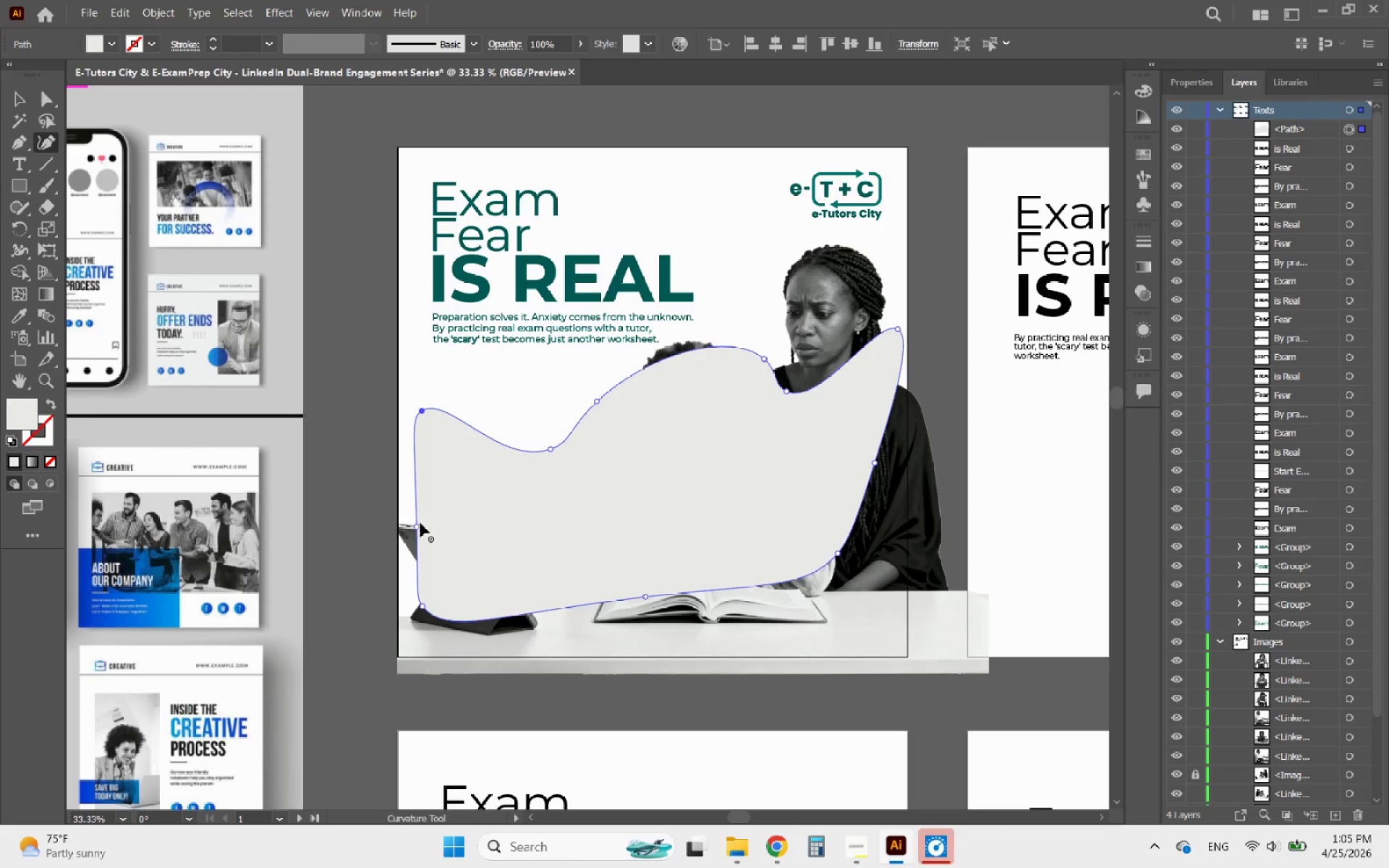 
left_click_drag(start_coordinate=[415, 523], to_coordinate=[444, 512])
 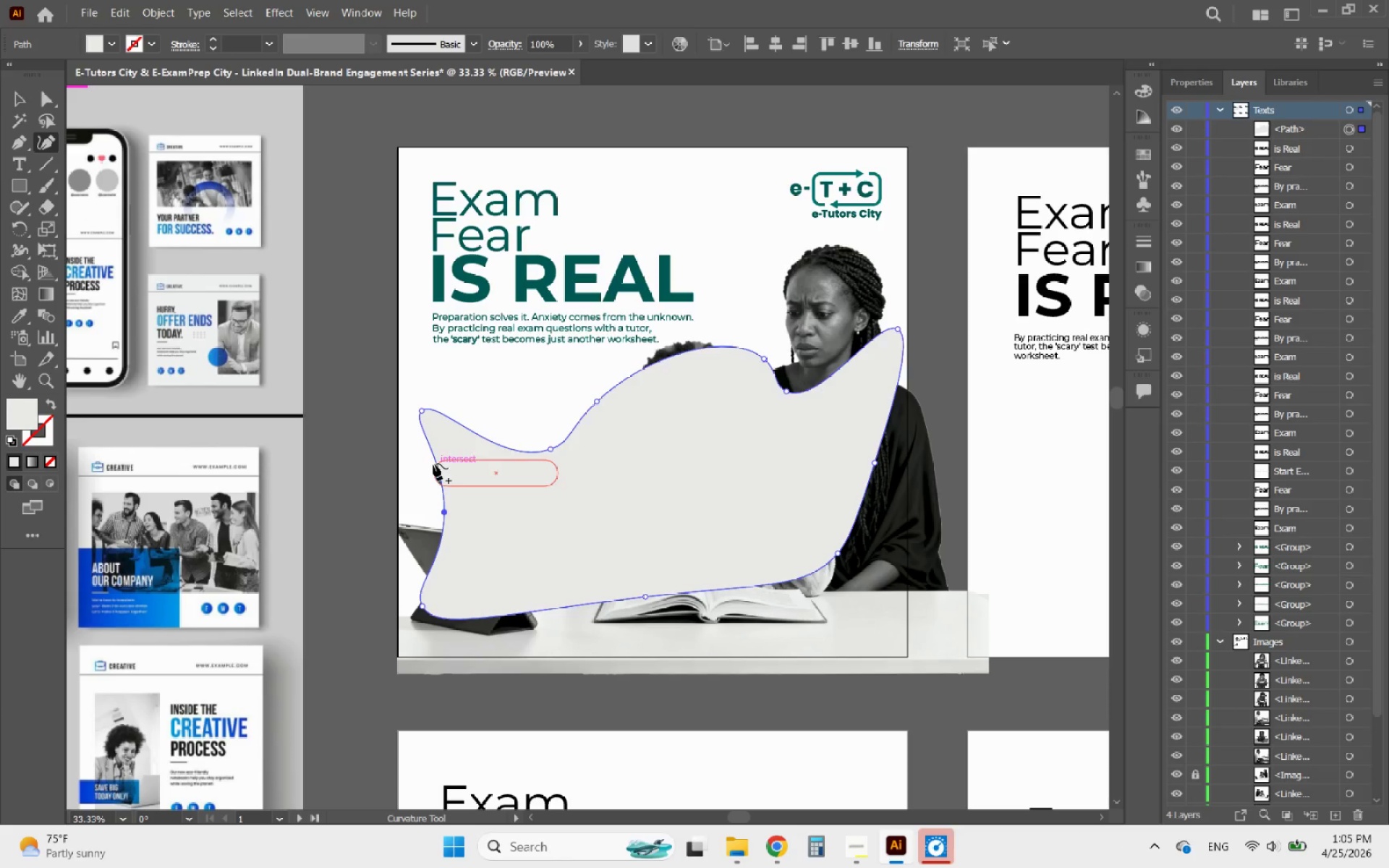 
left_click_drag(start_coordinate=[429, 456], to_coordinate=[417, 485])
 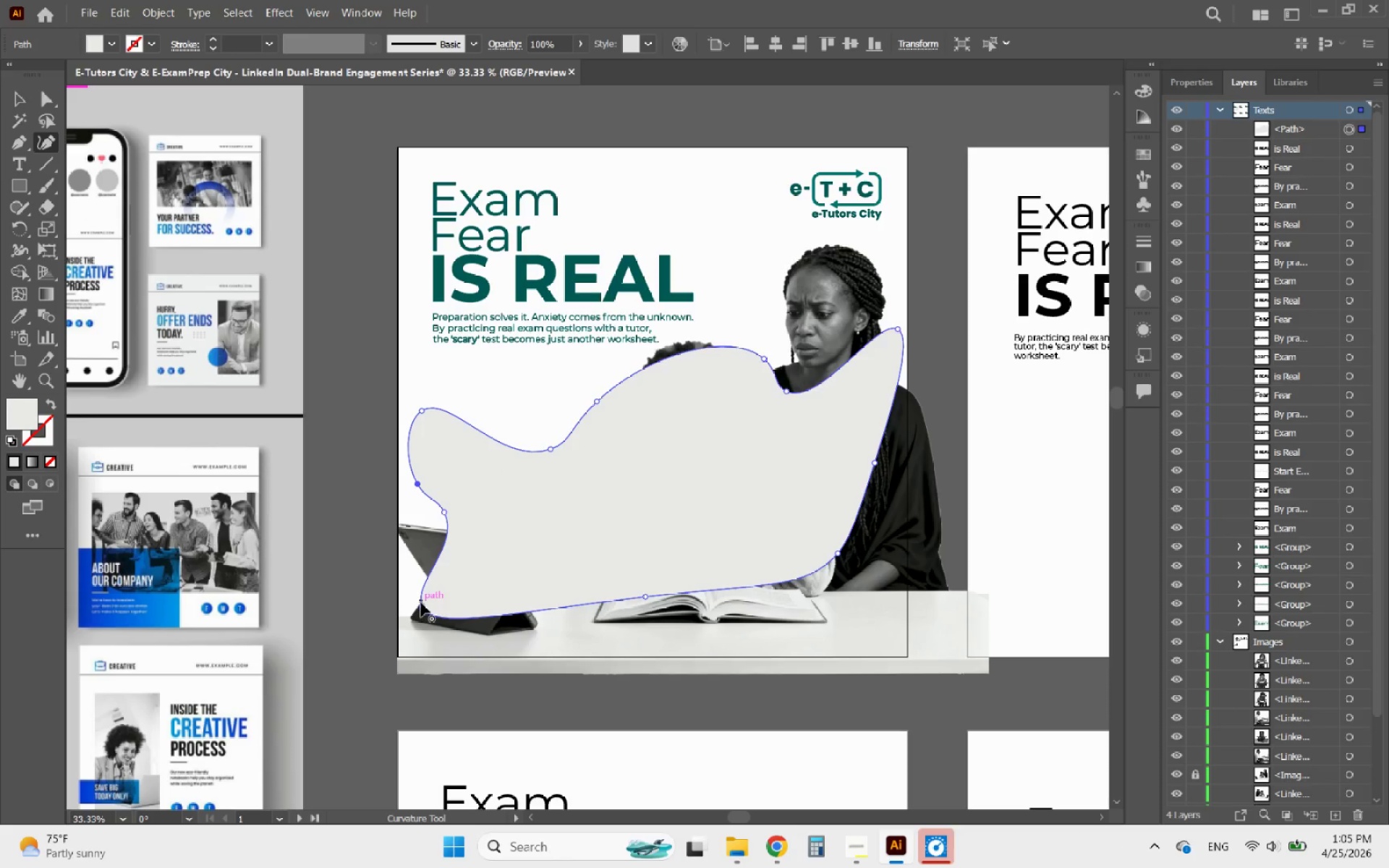 
left_click_drag(start_coordinate=[421, 603], to_coordinate=[404, 595])
 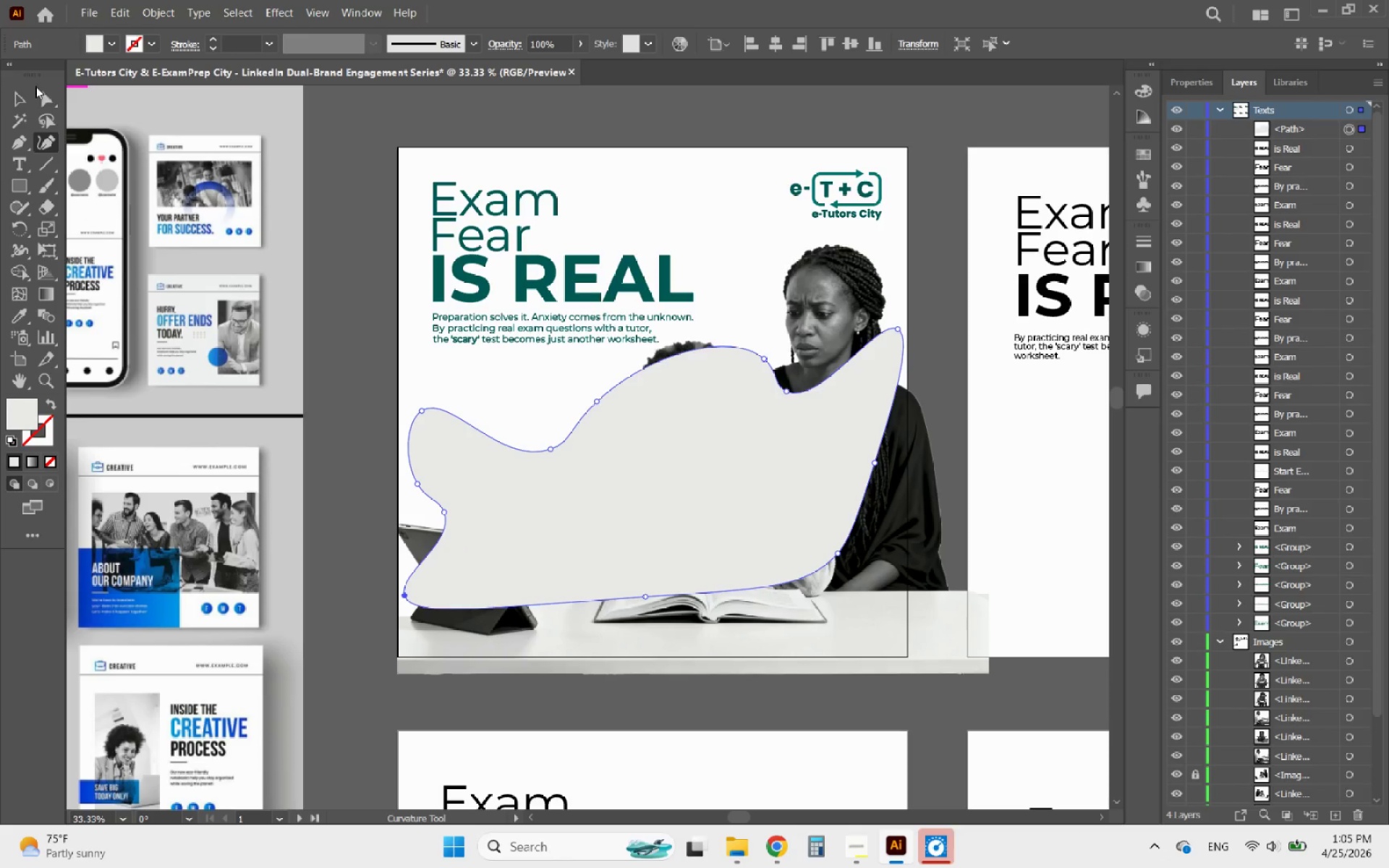 
left_click([9, 99])
 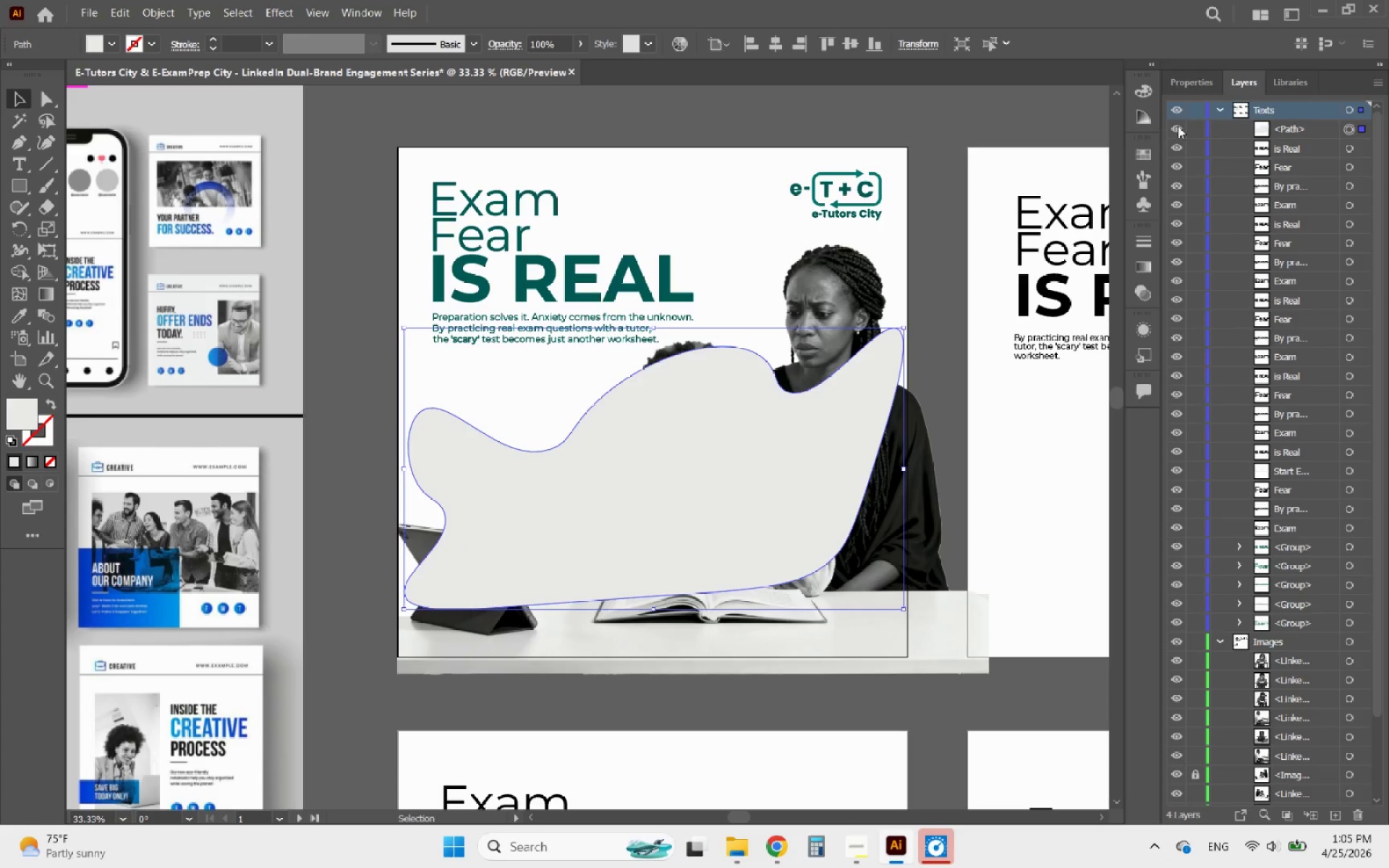 
left_click([1205, 89])
 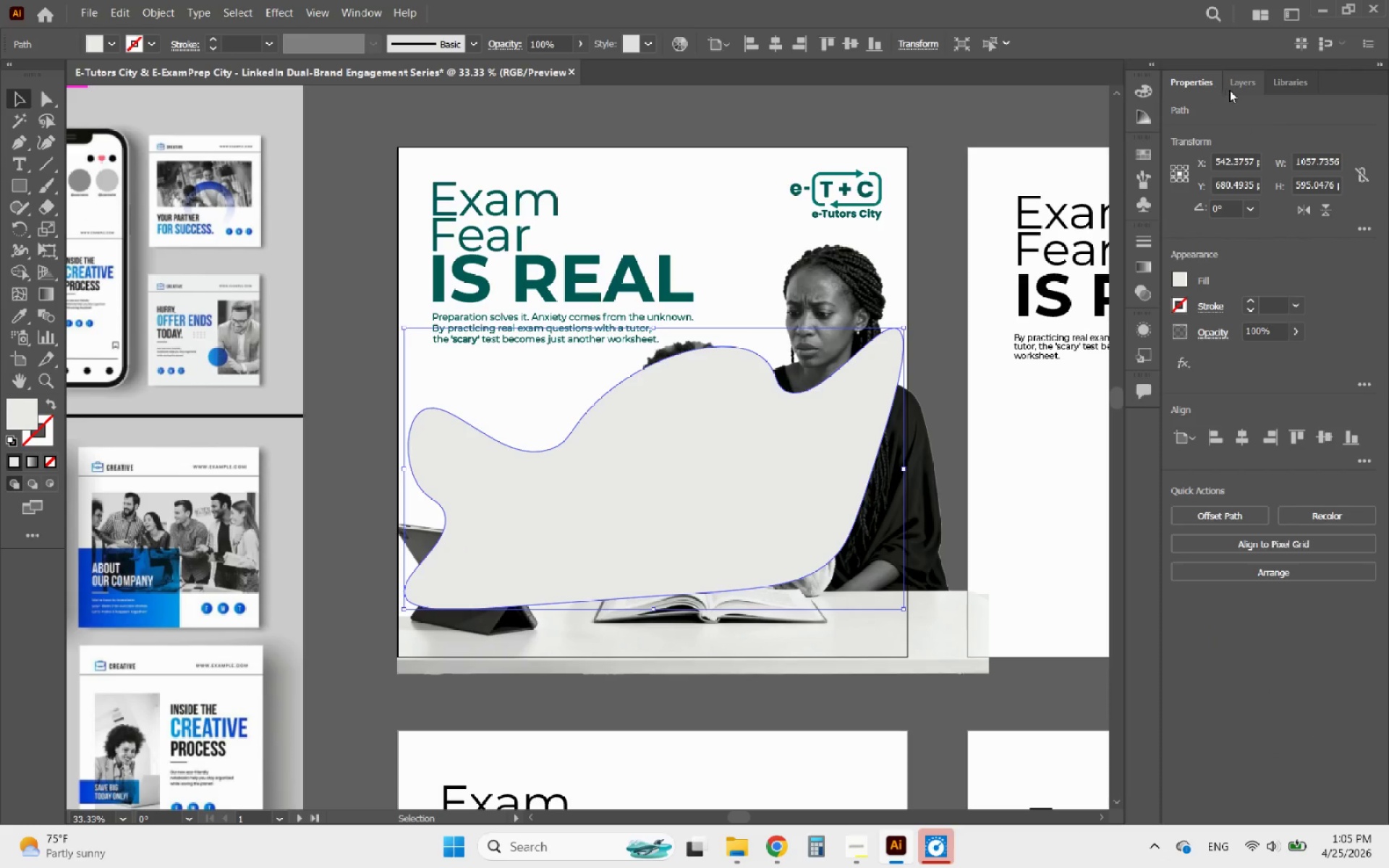 
left_click([1246, 90])
 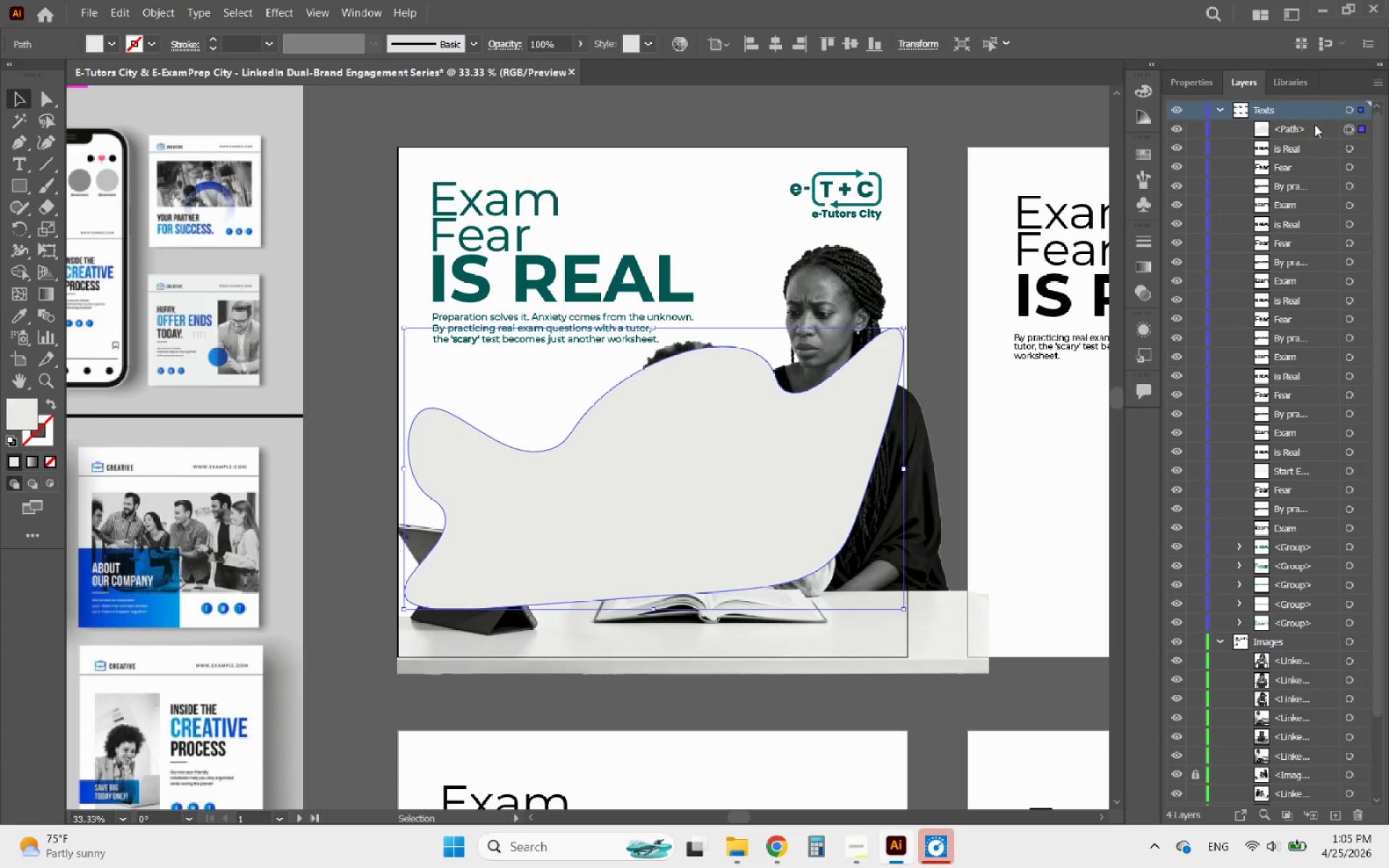 
left_click_drag(start_coordinate=[1313, 124], to_coordinate=[1258, 651])
 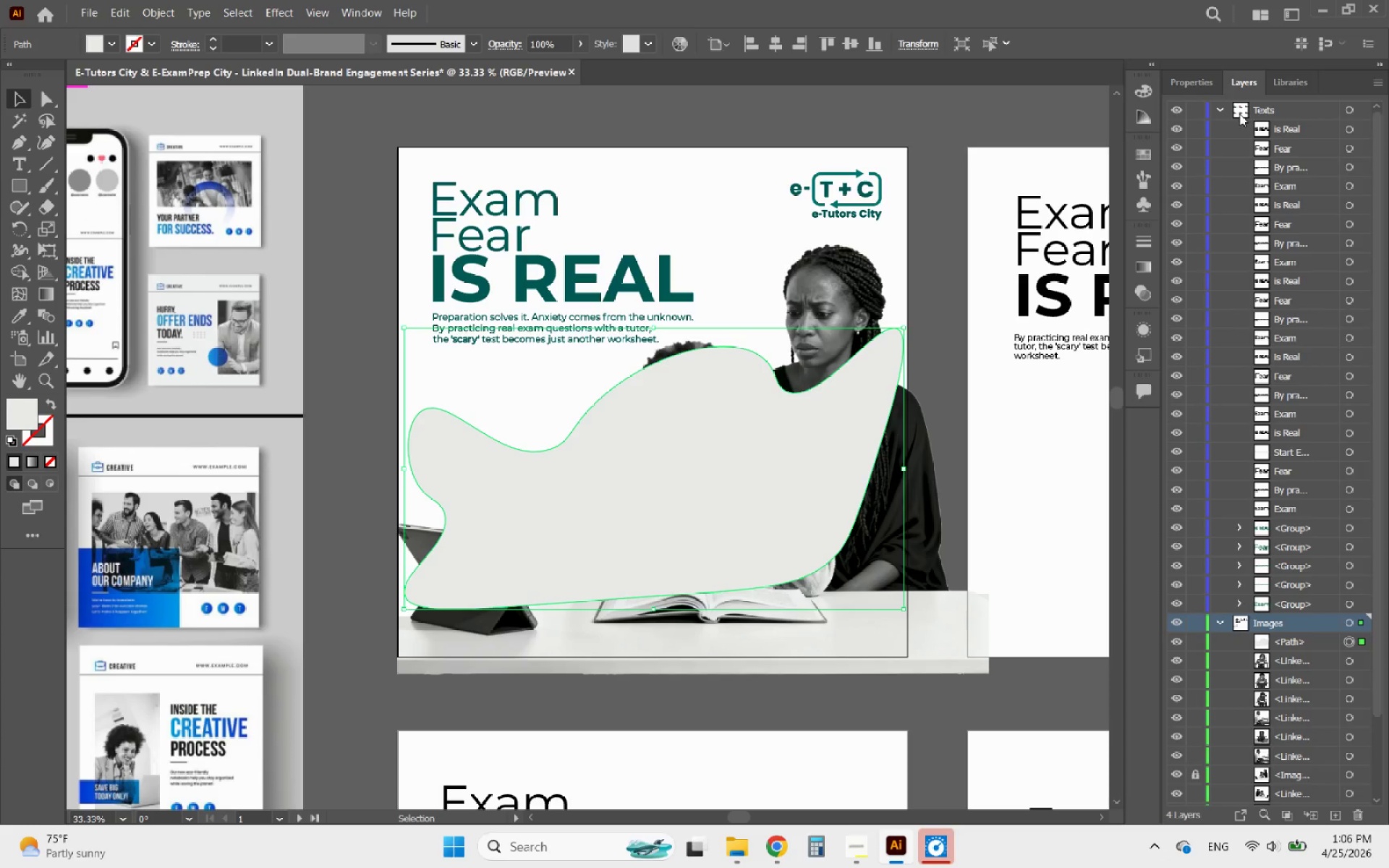 
left_click([1220, 113])
 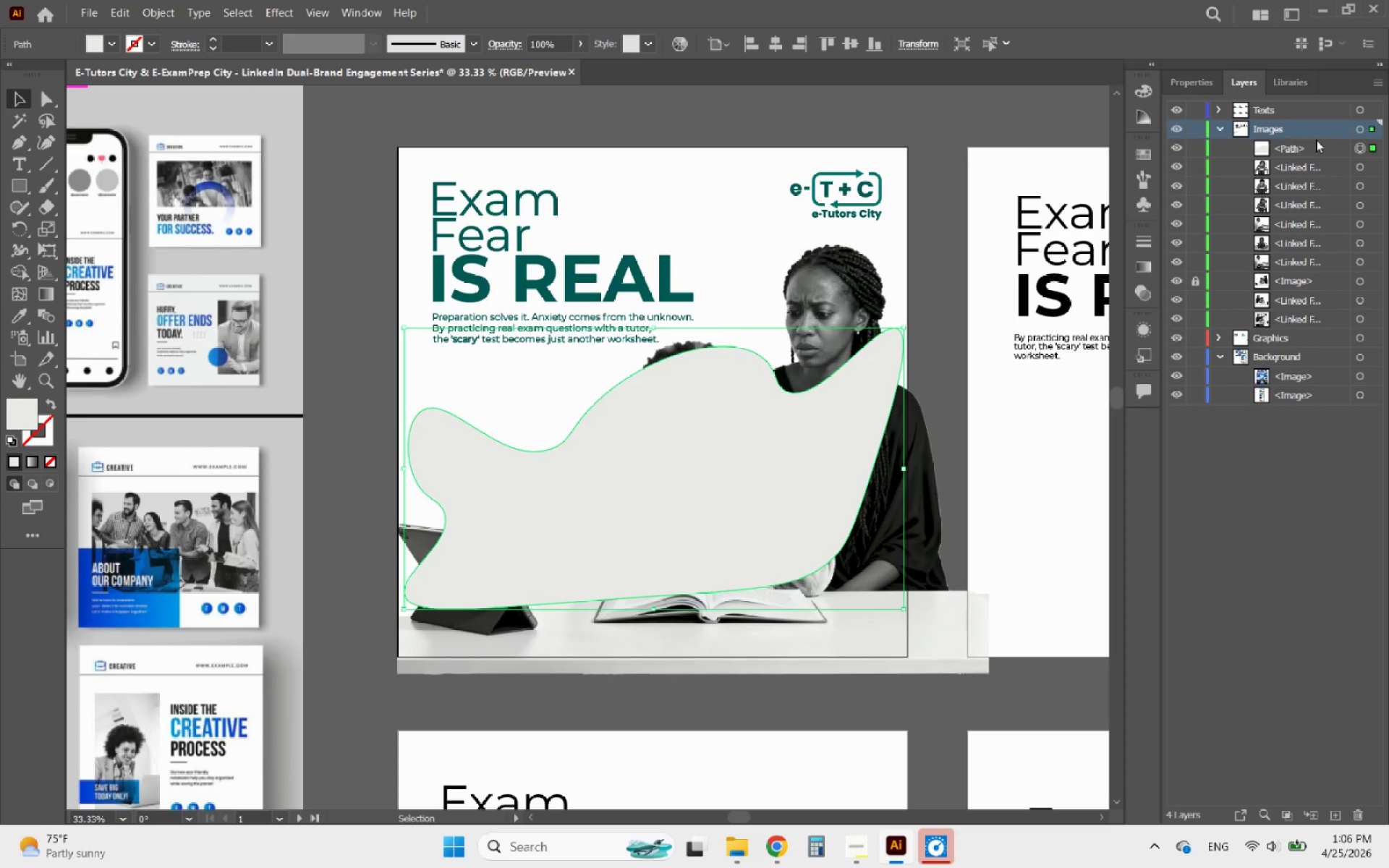 
left_click_drag(start_coordinate=[1315, 142], to_coordinate=[1251, 339])
 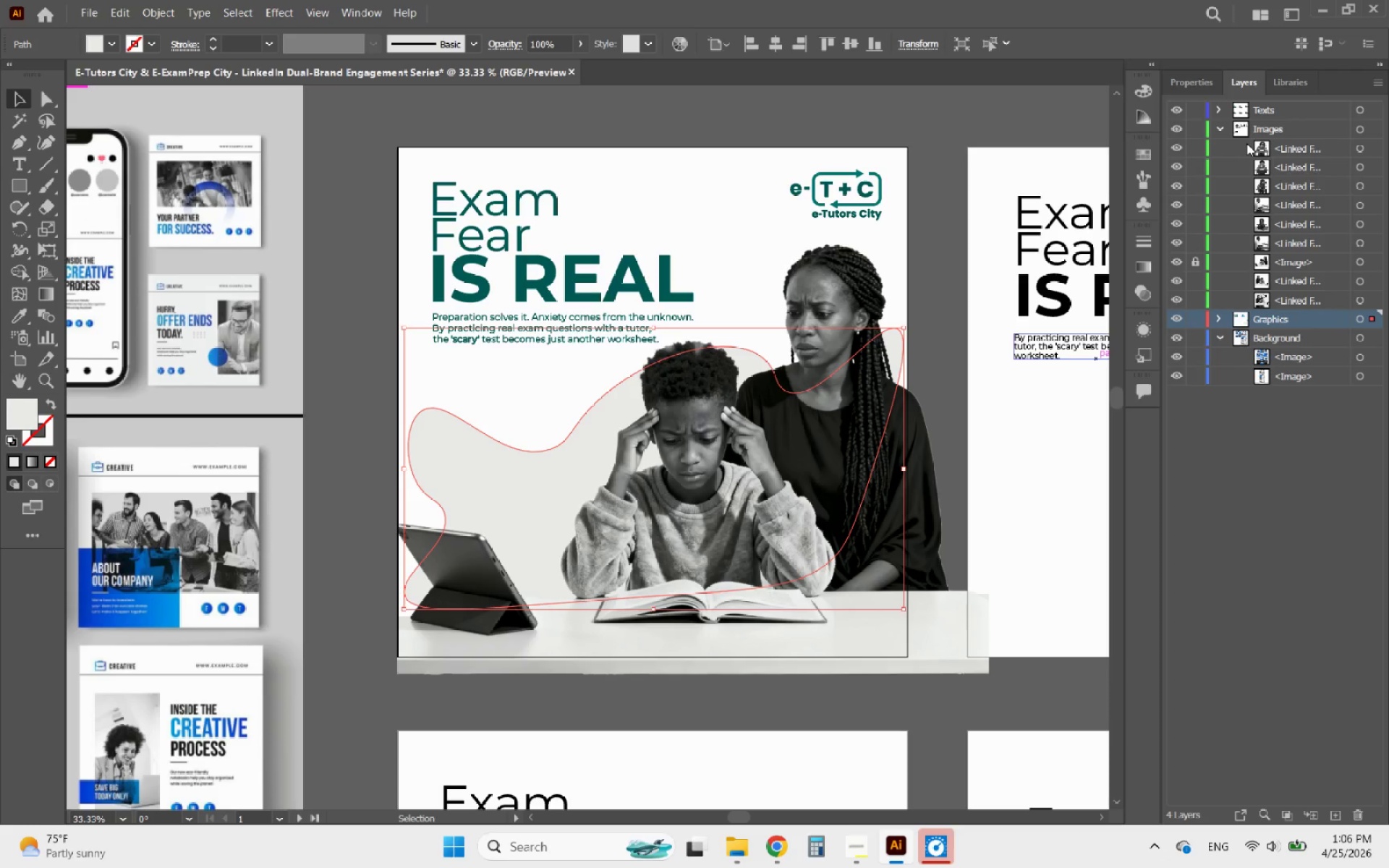 
left_click([1200, 80])
 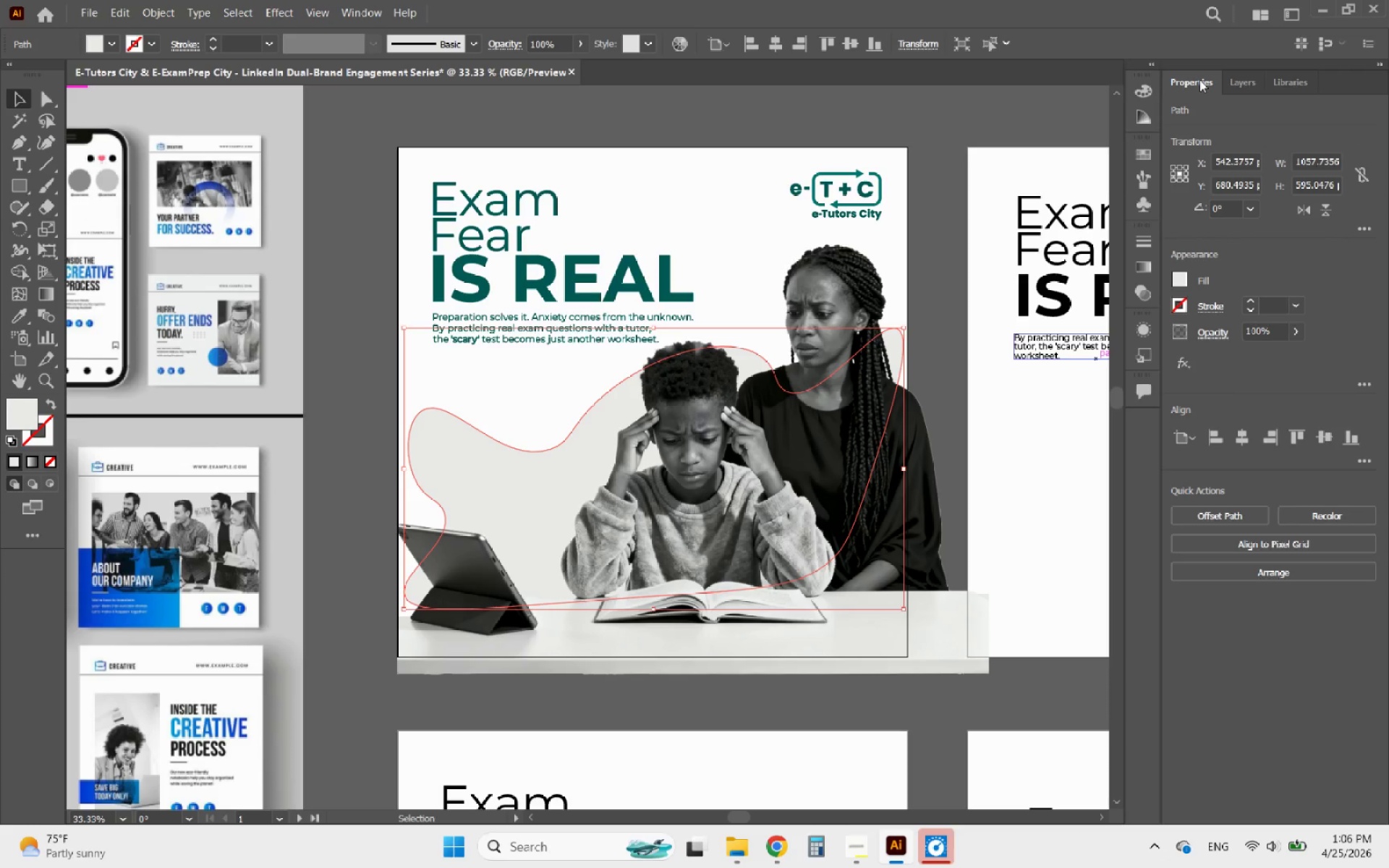 
left_click([1254, 81])
 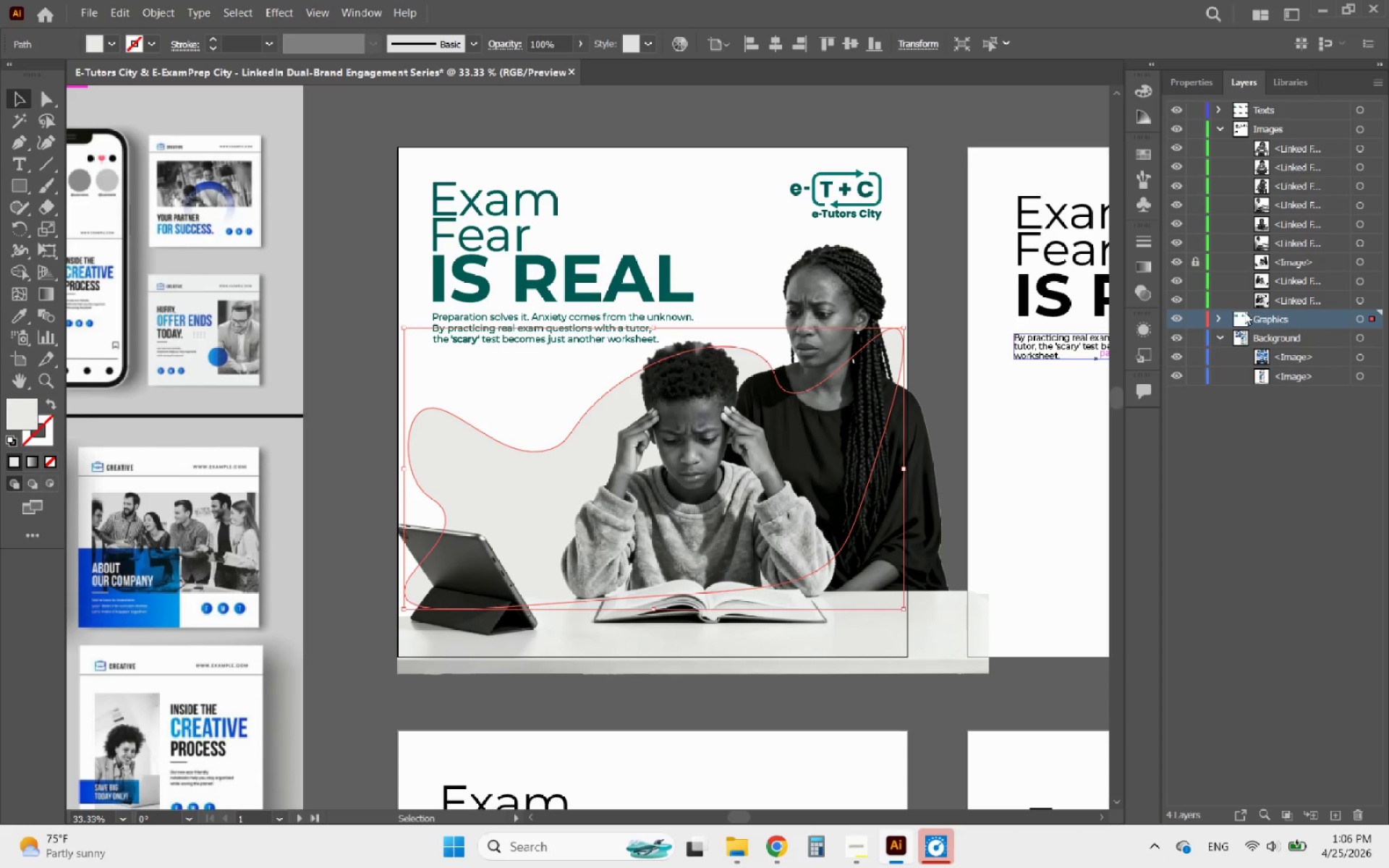 
left_click([1219, 315])
 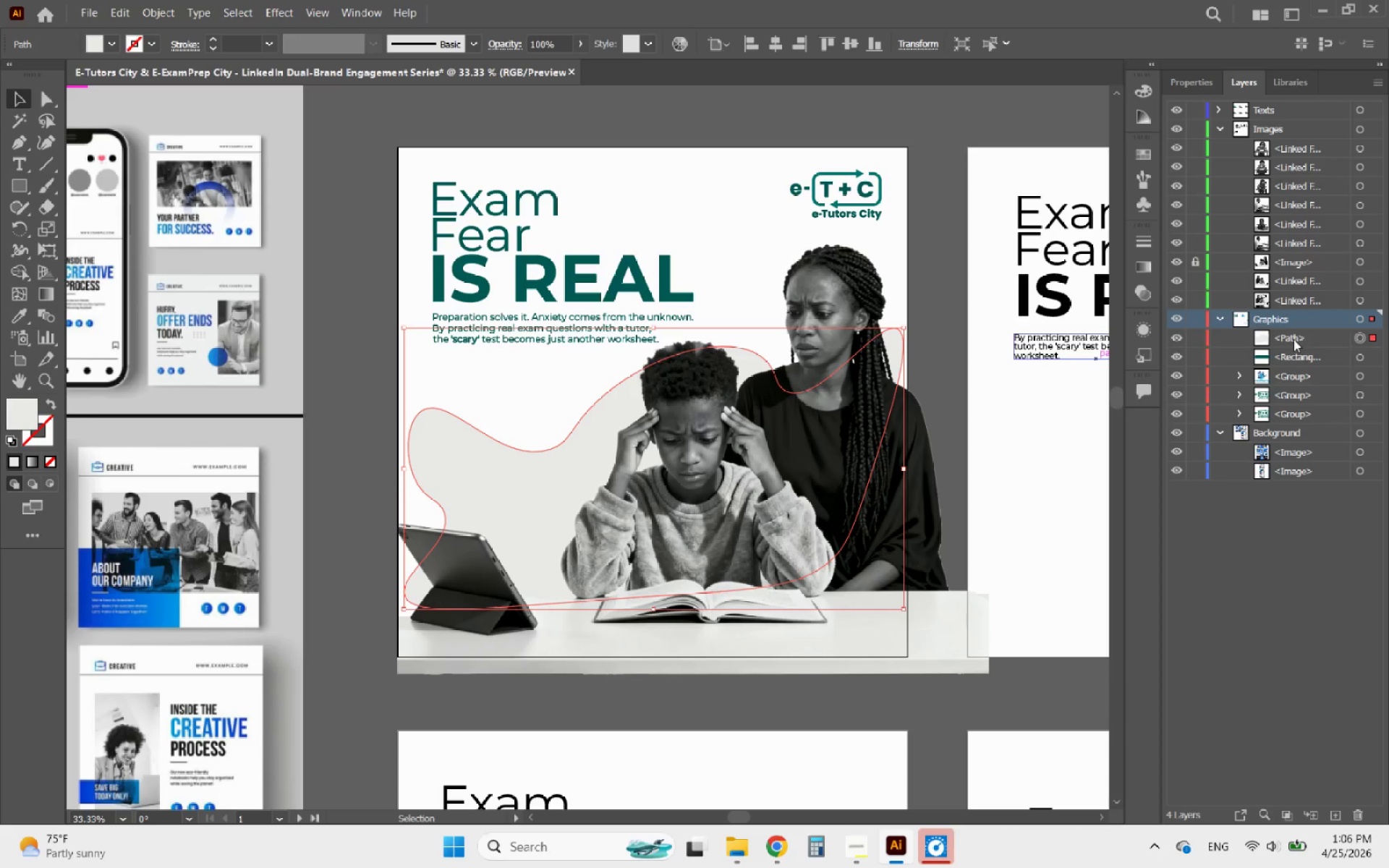 
left_click_drag(start_coordinate=[1296, 342], to_coordinate=[1280, 139])
 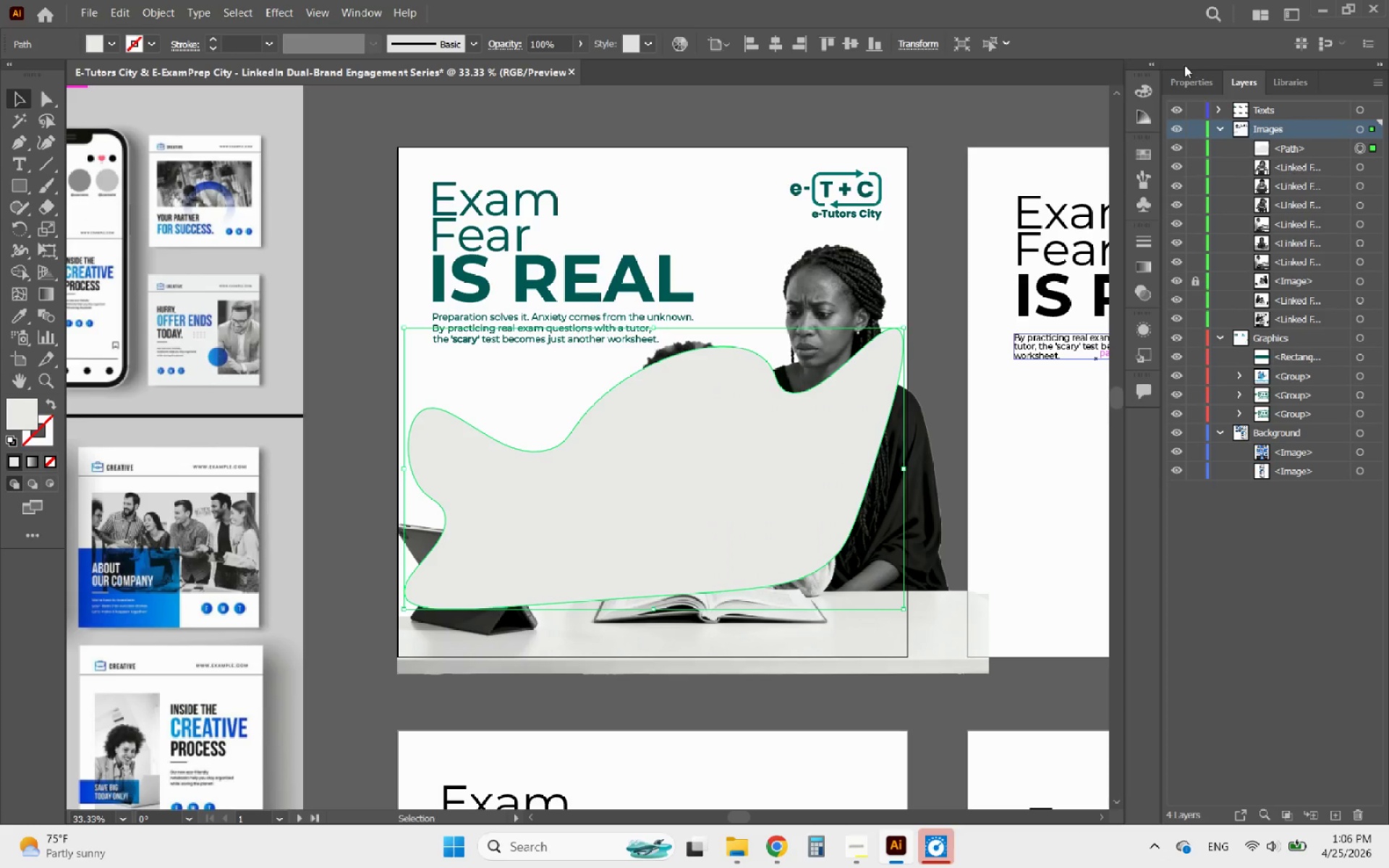 
left_click([1181, 71])
 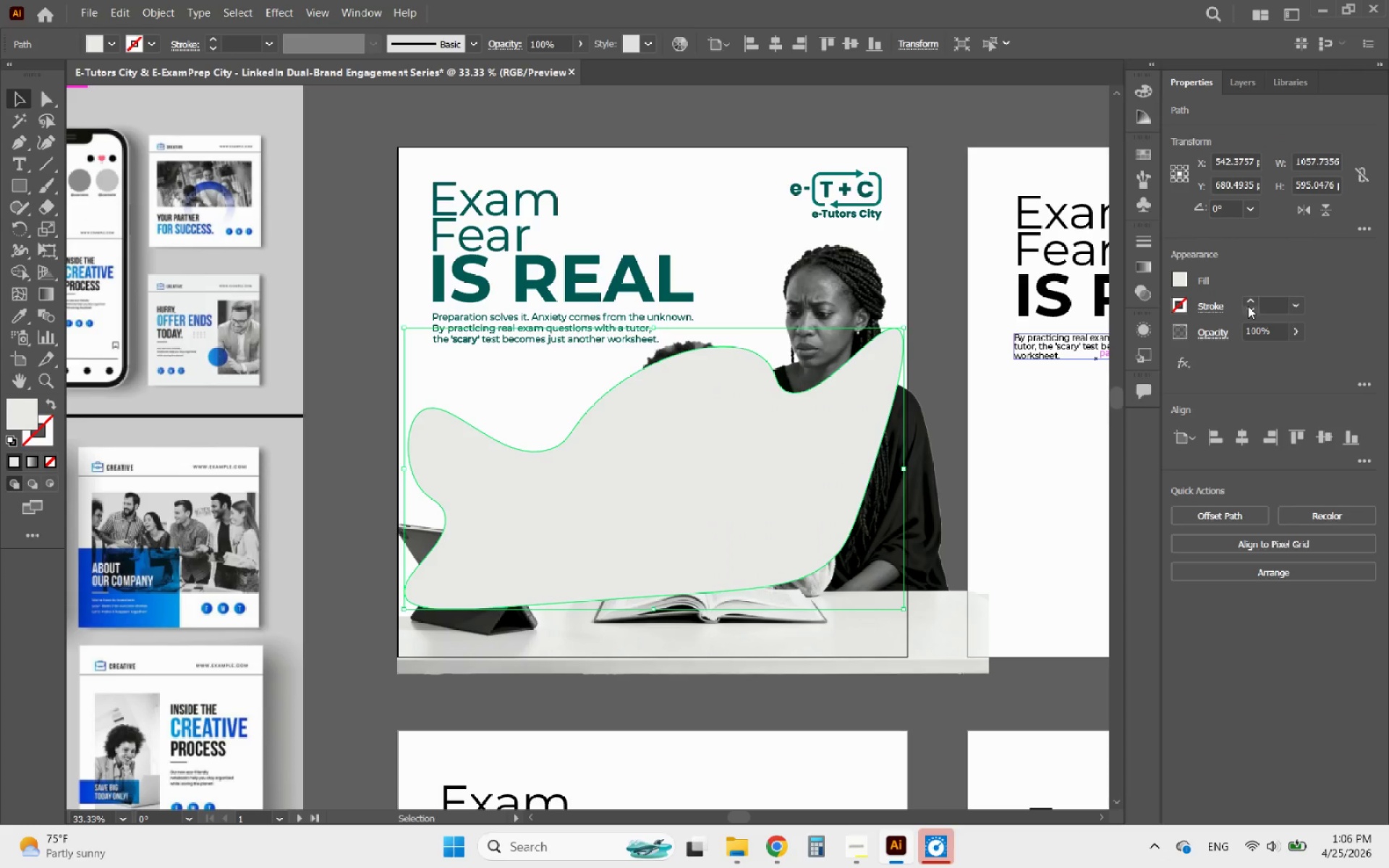 
double_click([1251, 302])
 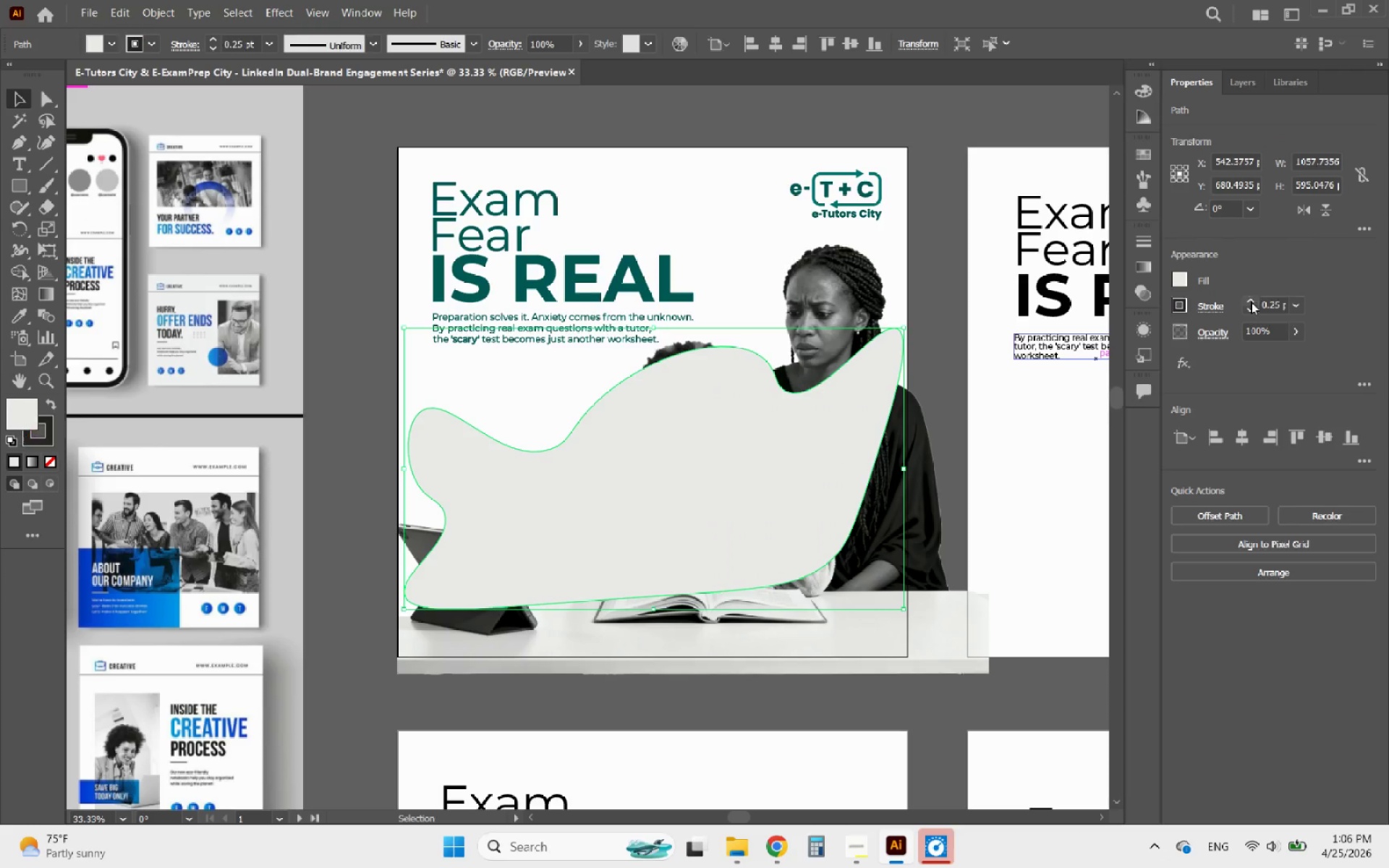 
triple_click([1251, 302])
 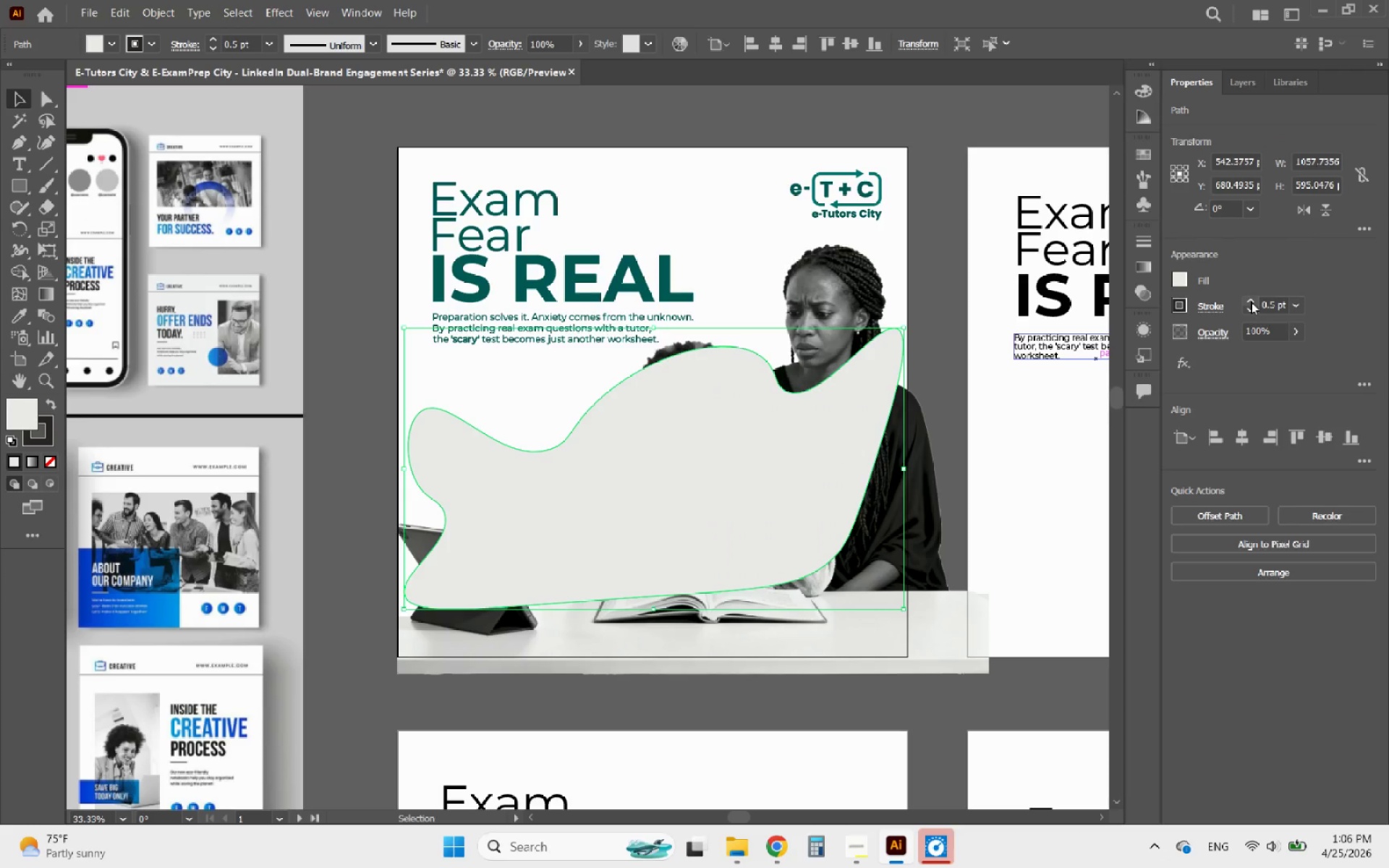 
left_click([1251, 302])
 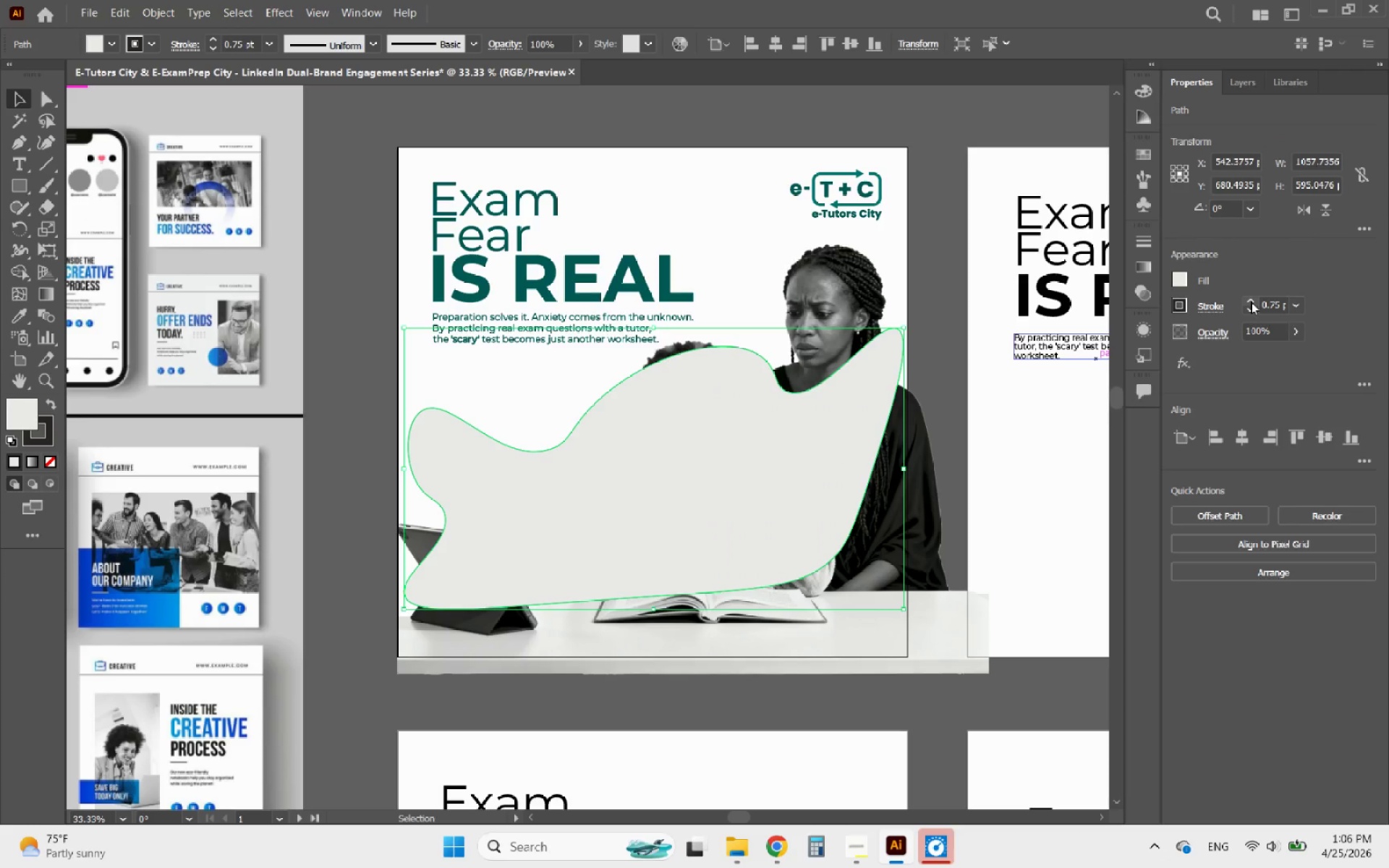 
left_click([1251, 302])
 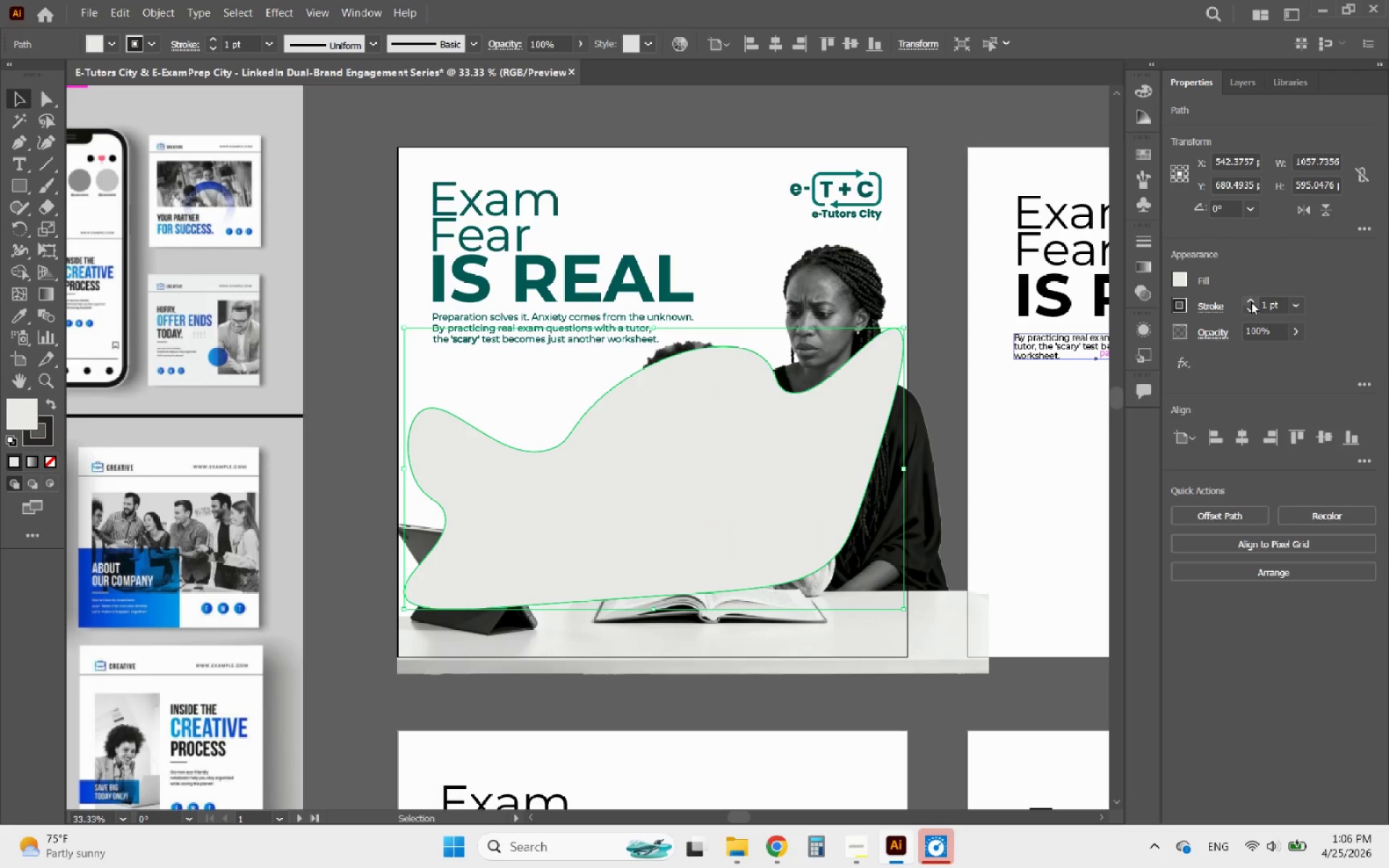 
left_click([1251, 302])
 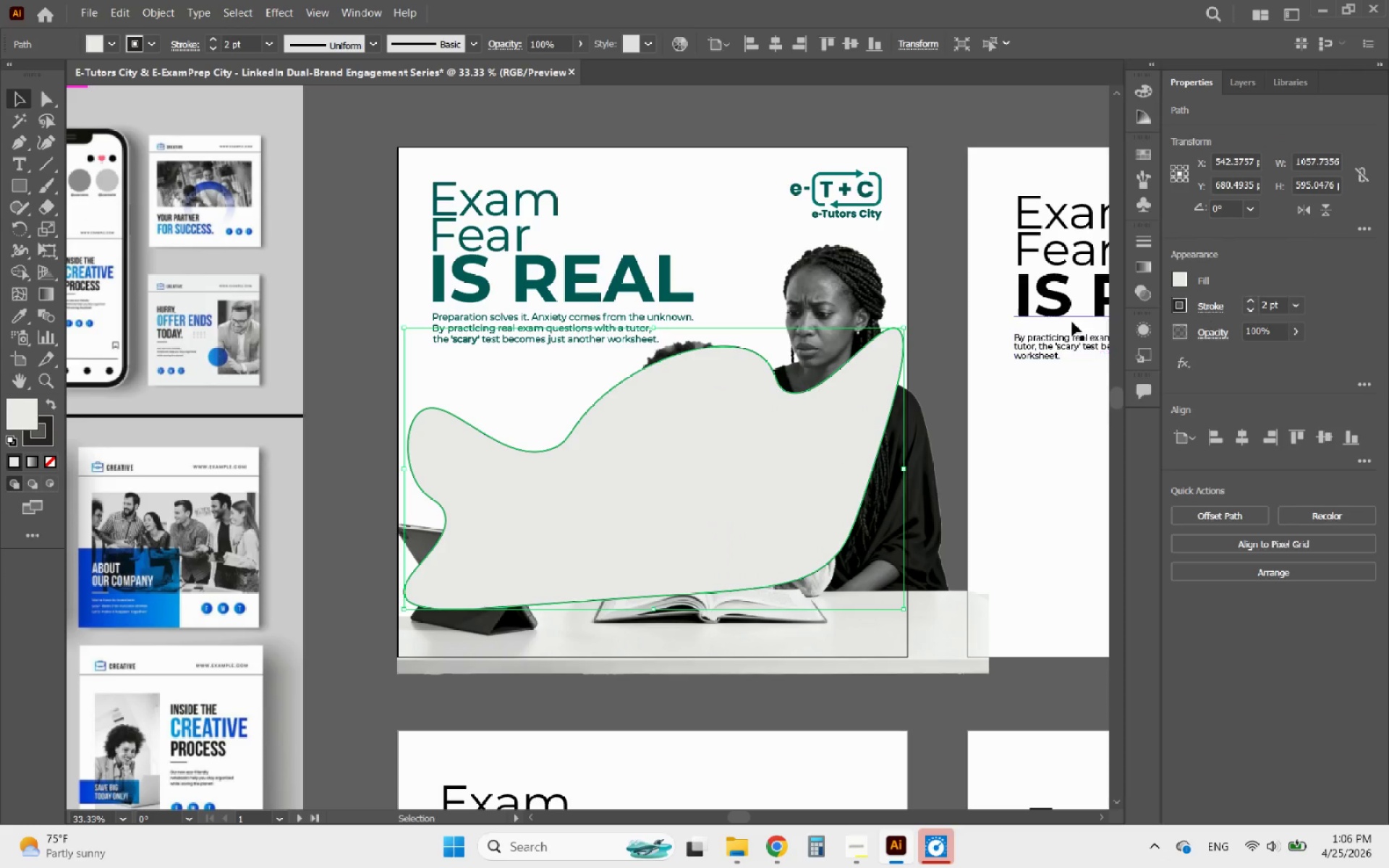 
left_click([944, 295])
 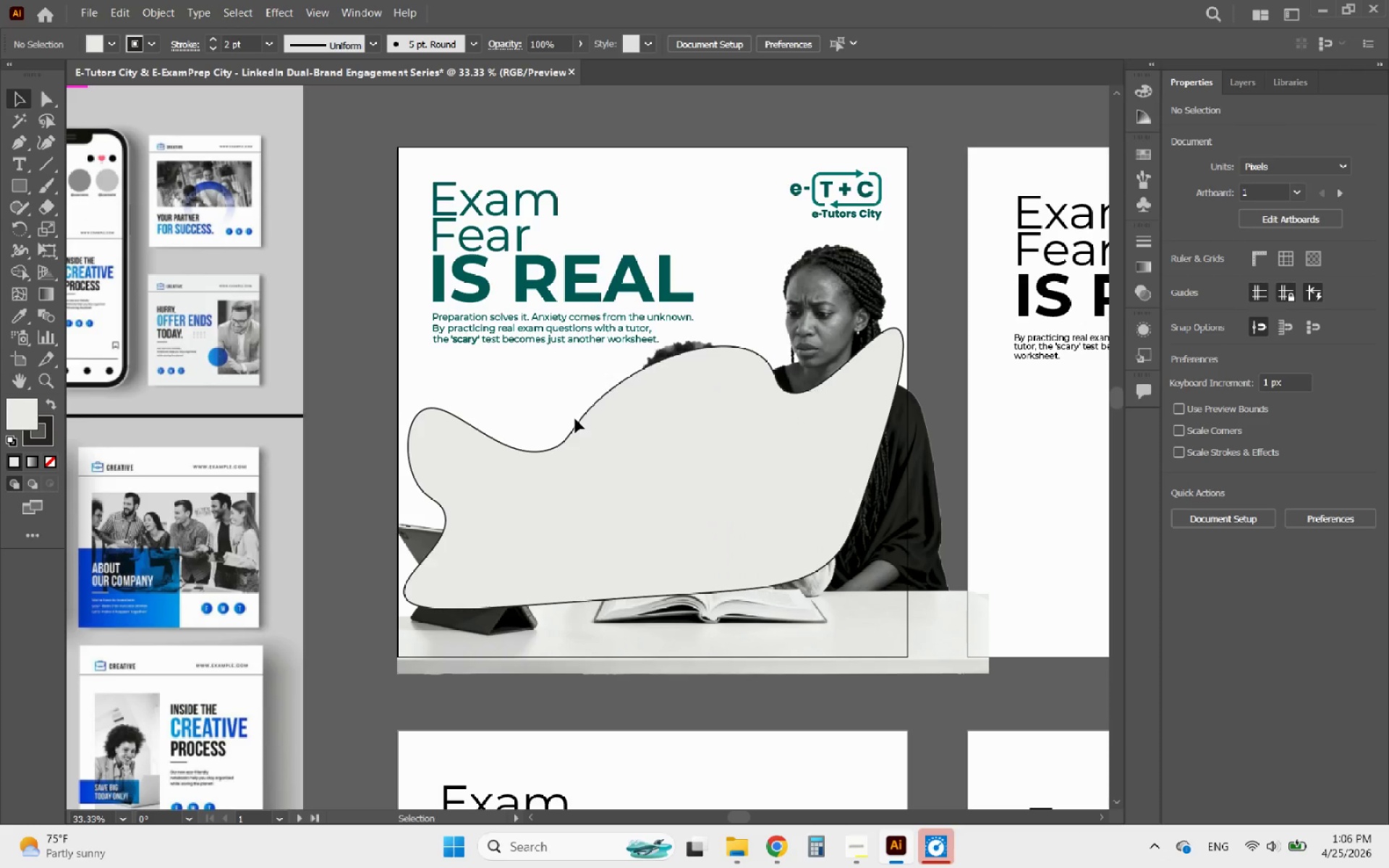 
left_click([577, 420])
 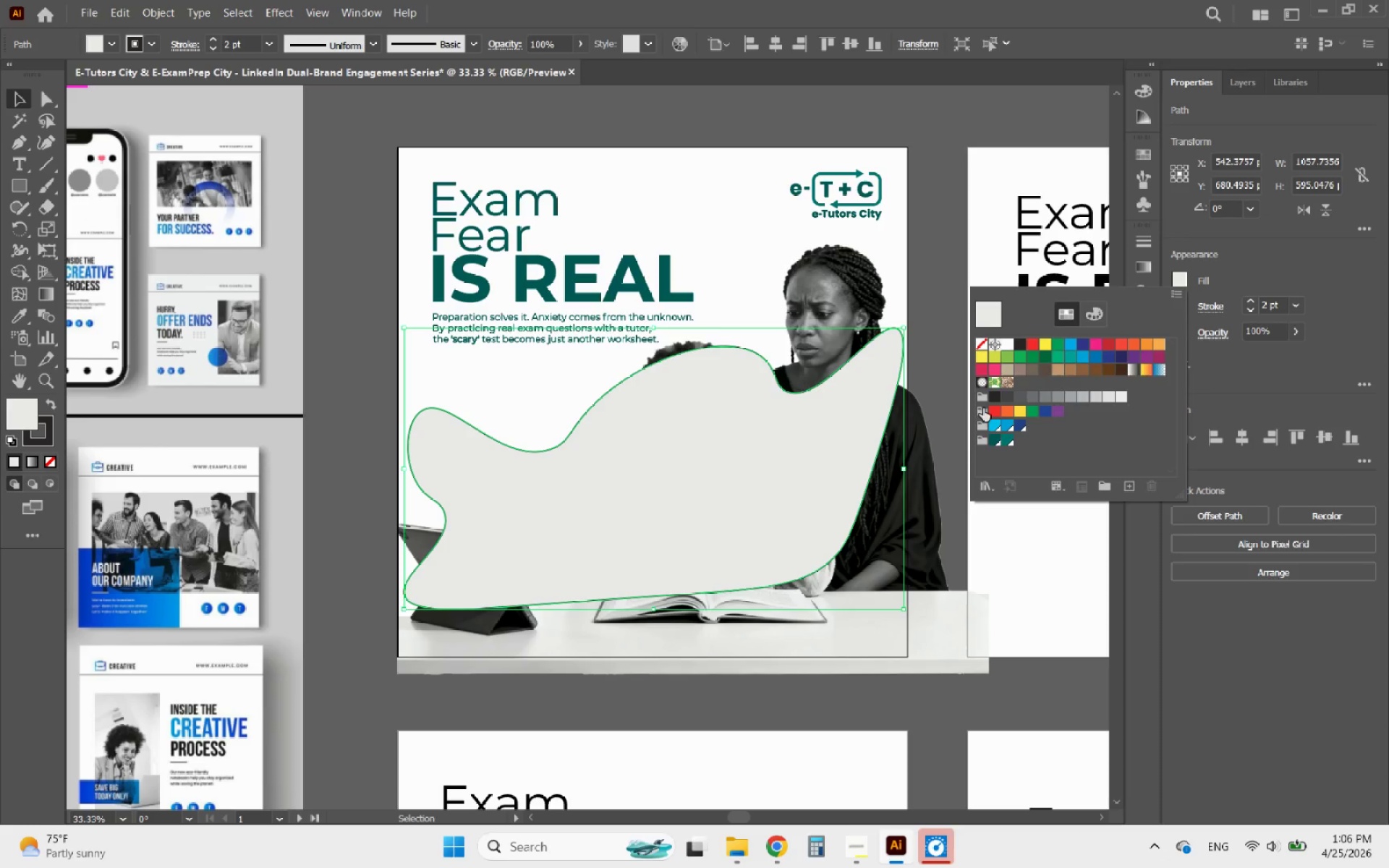 
left_click([980, 346])
 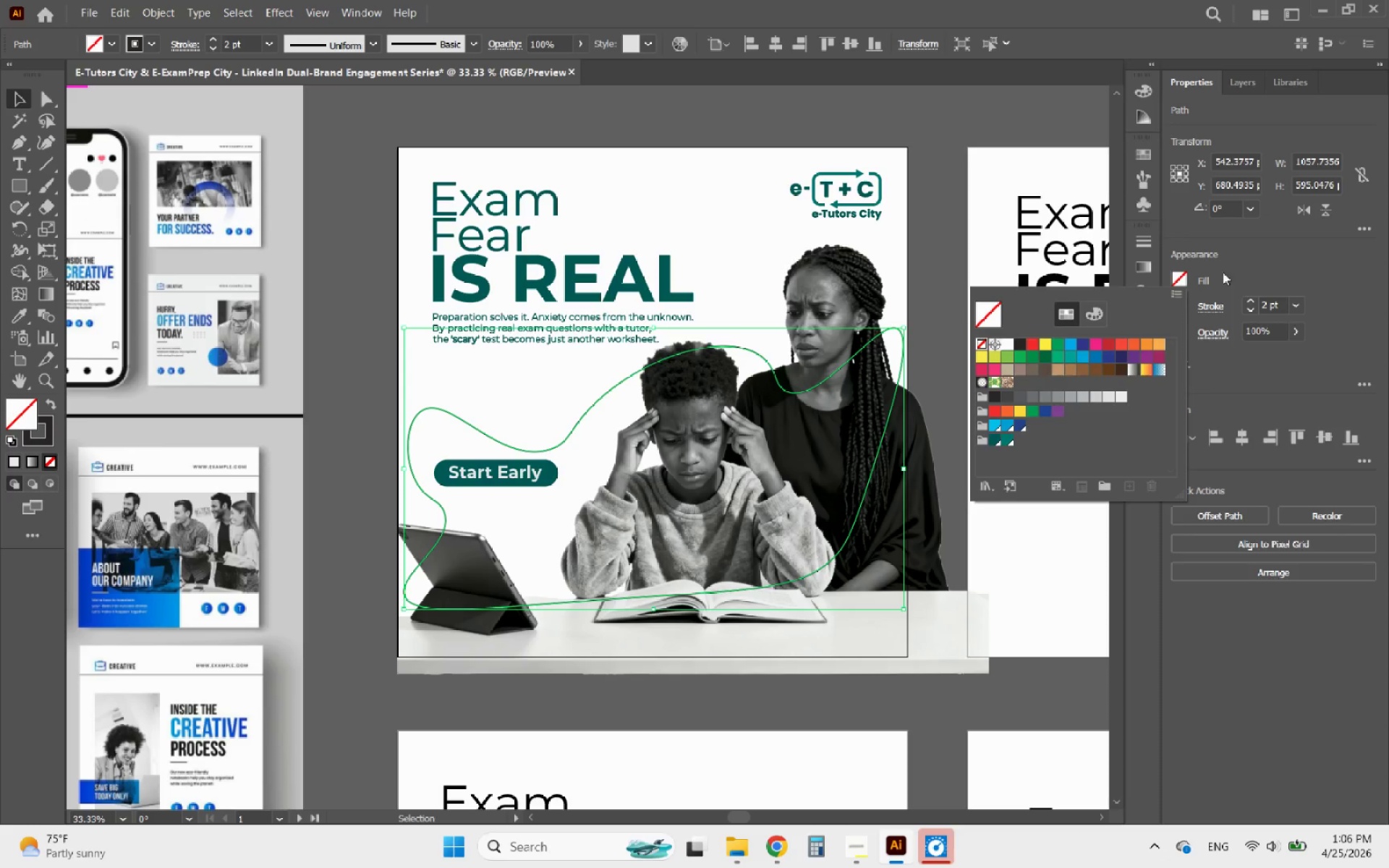 
left_click([1238, 267])
 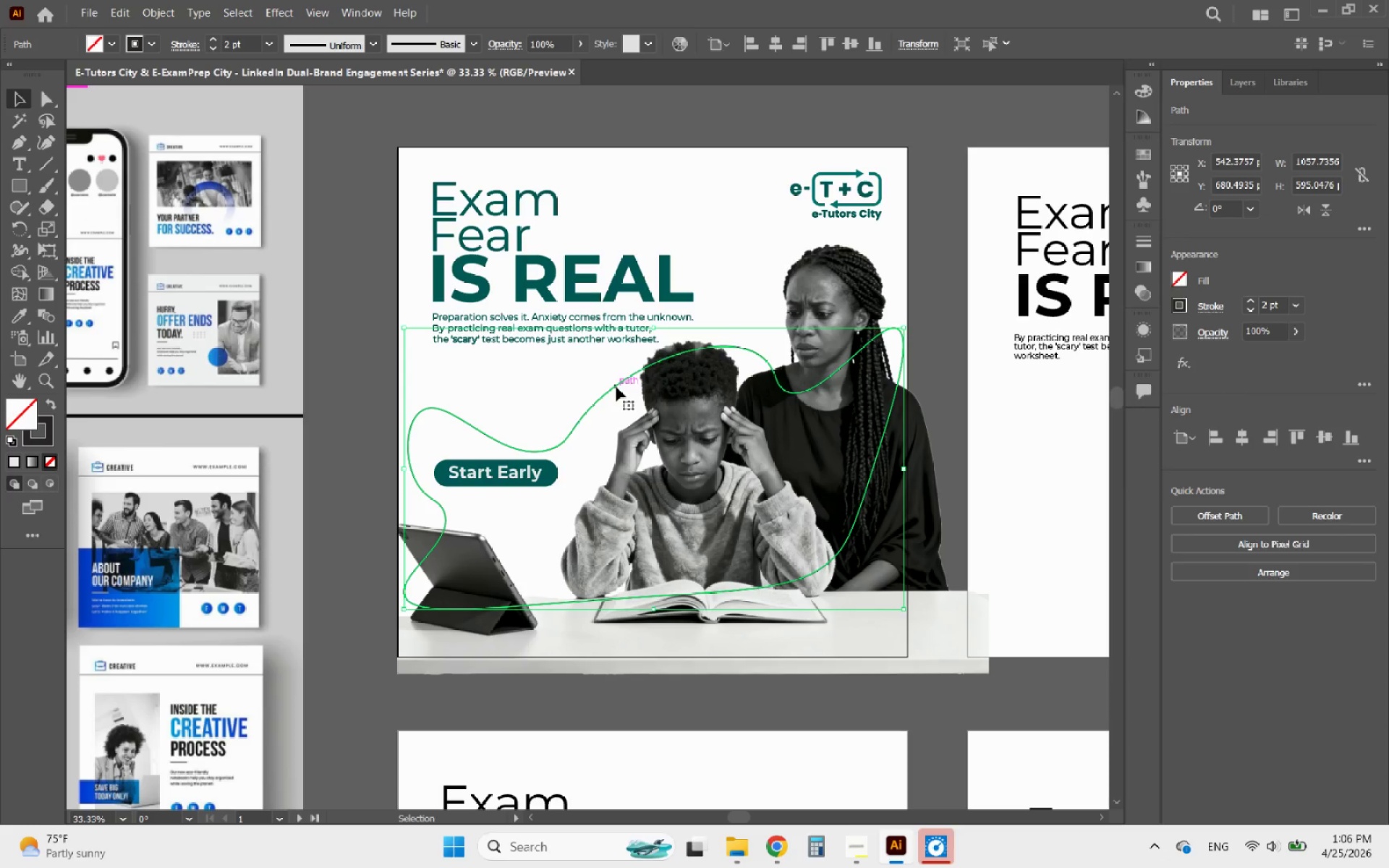 
hold_key(key=AltLeft, duration=4.55)
 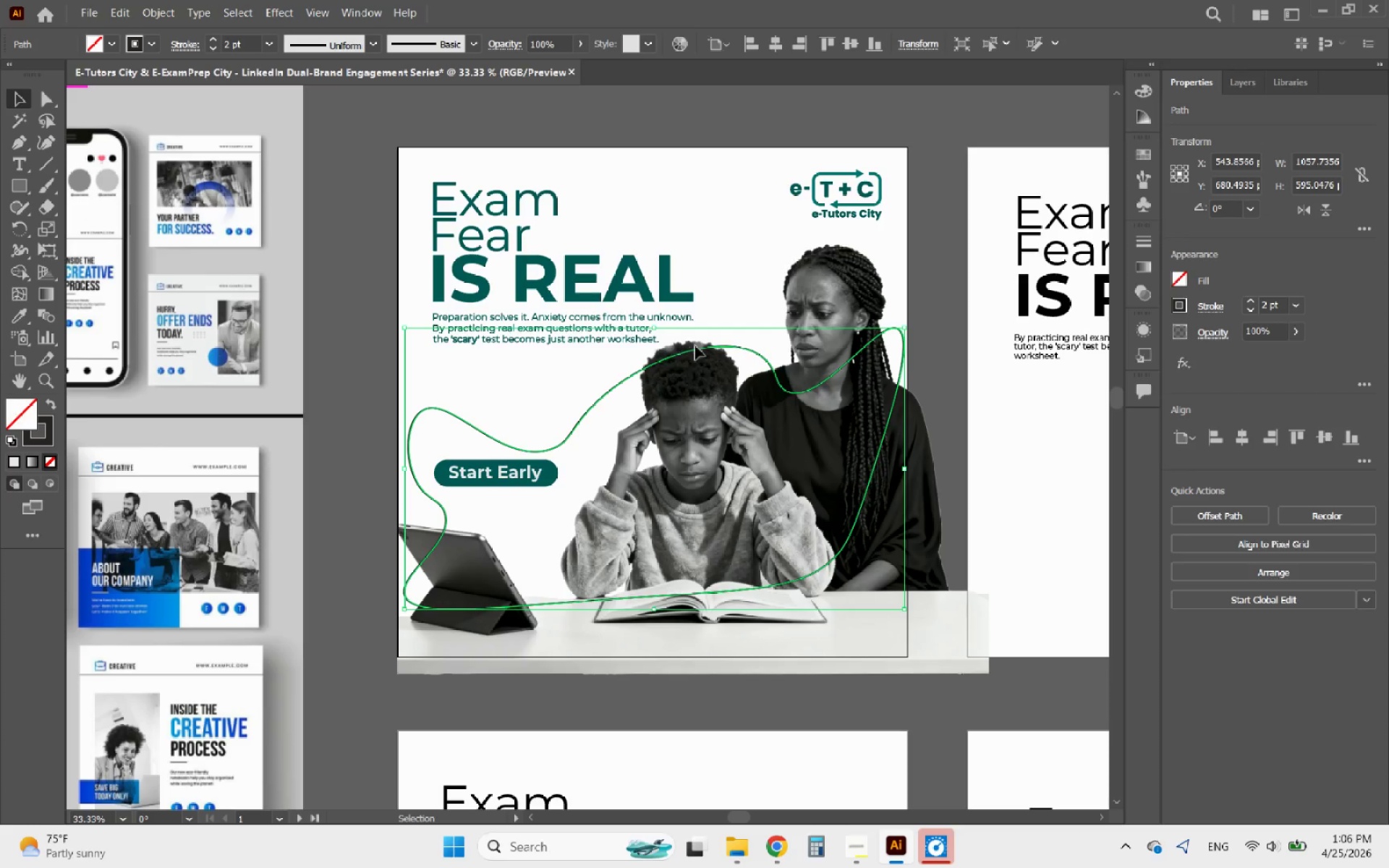 
hold_key(key=ShiftLeft, duration=4.17)
 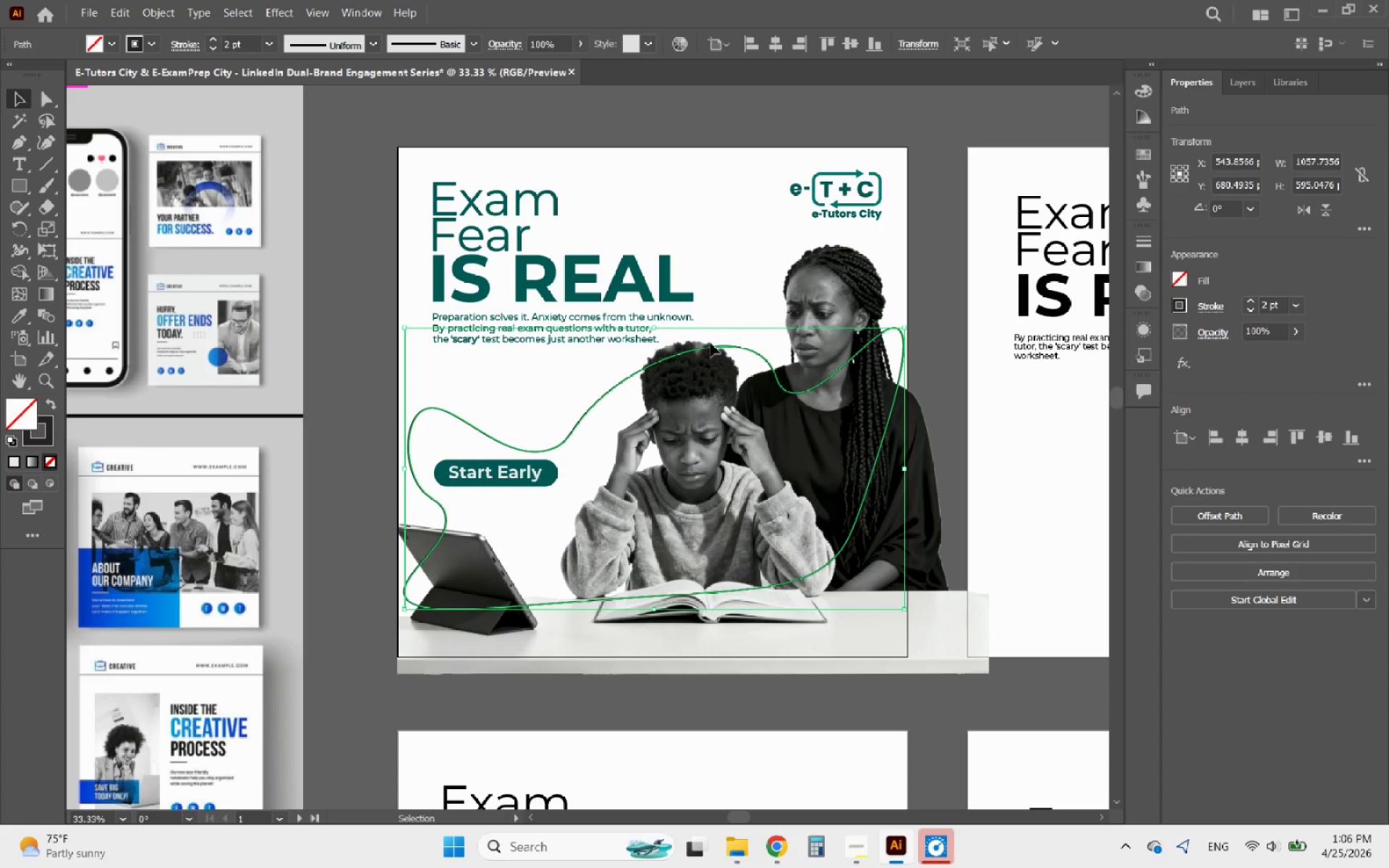 
hold_key(key=ShiftLeft, duration=3.0)
left_click_drag(start_coordinate=[906, 328], to_coordinate=[626, 494])
 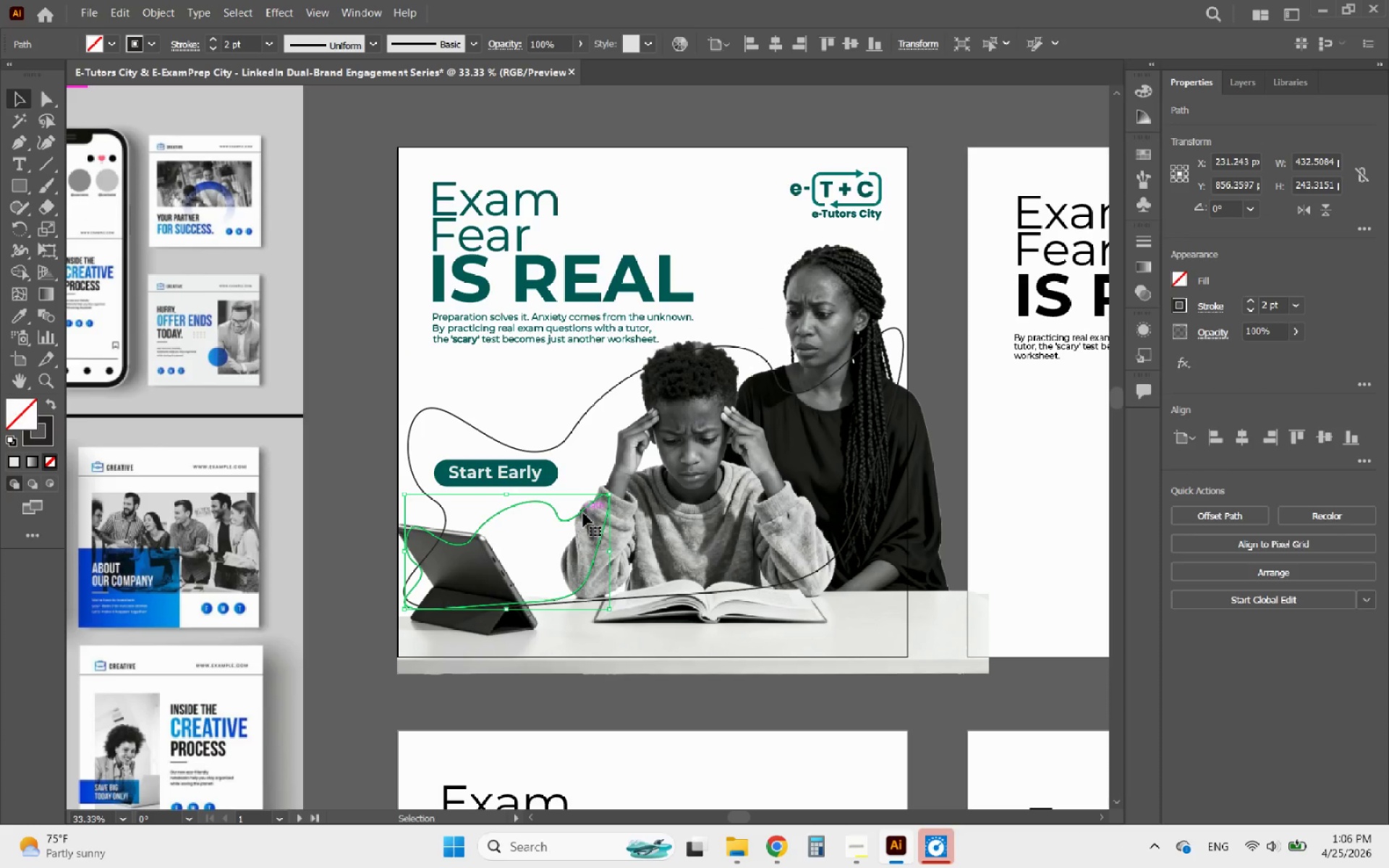 
left_click_drag(start_coordinate=[580, 513], to_coordinate=[752, 431])
 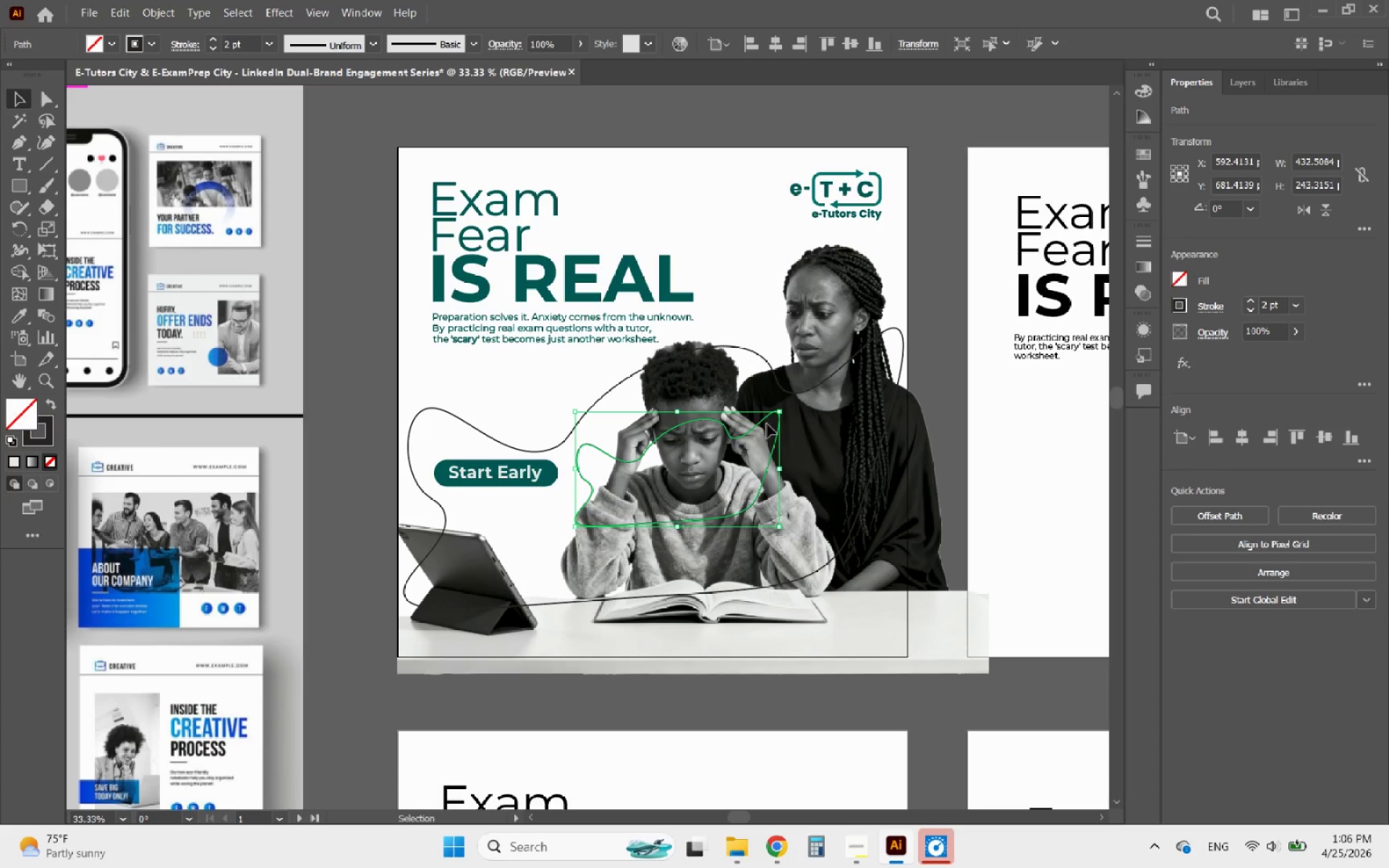 
hold_key(key=ShiftLeft, duration=2.86)
left_click_drag(start_coordinate=[779, 412], to_coordinate=[703, 454])
 